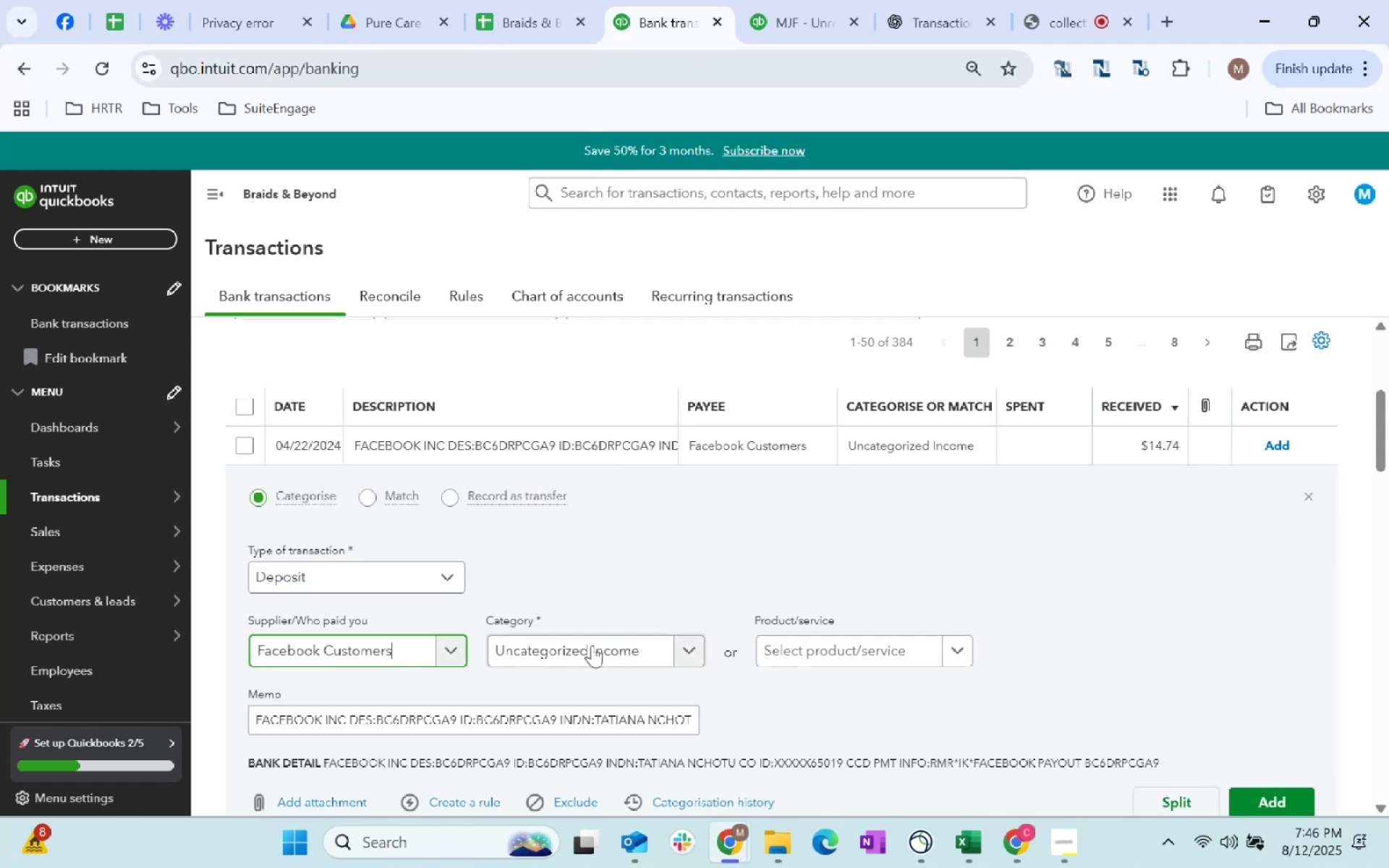 
left_click([592, 645])
 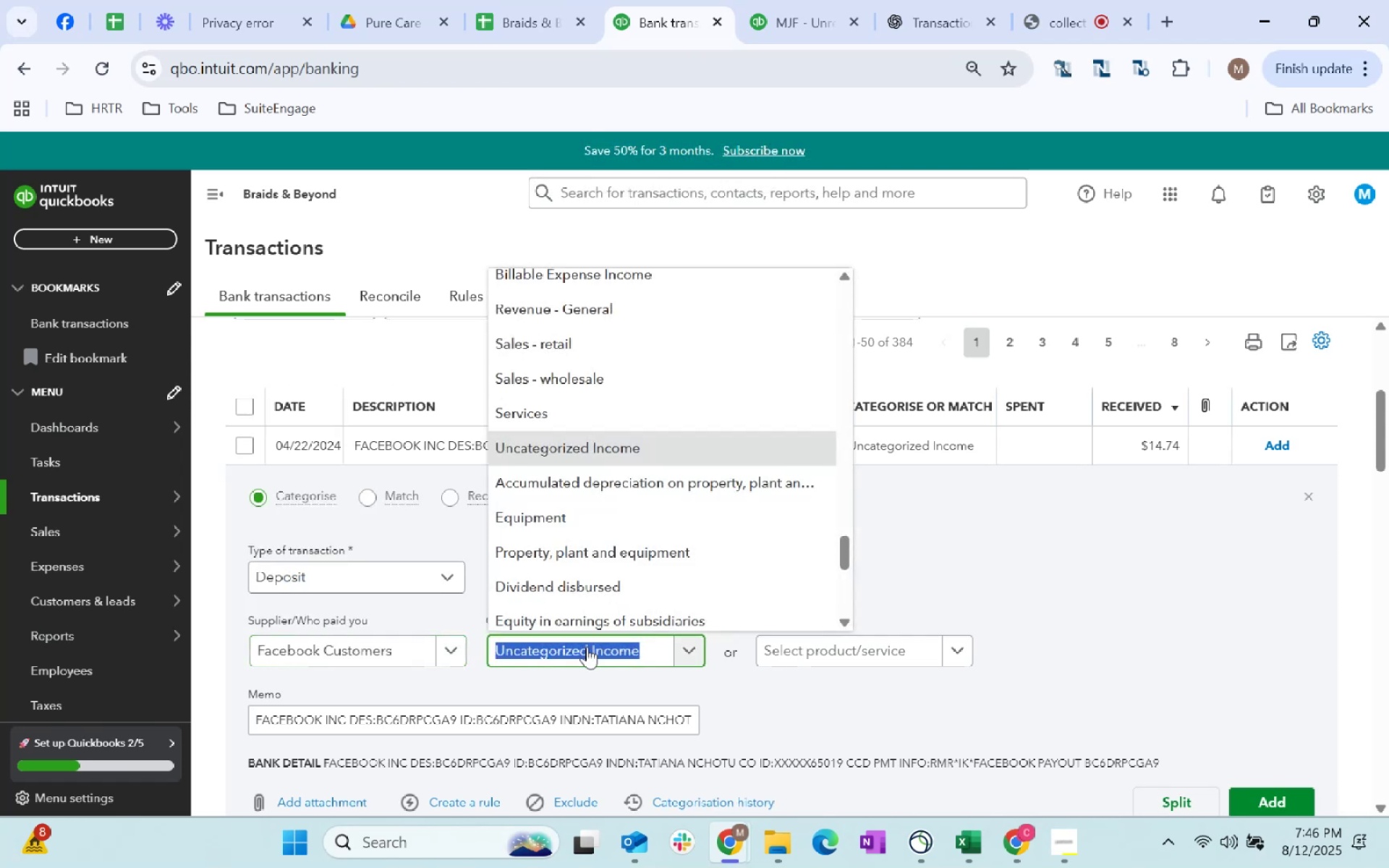 
type(revenue)
key(Tab)
 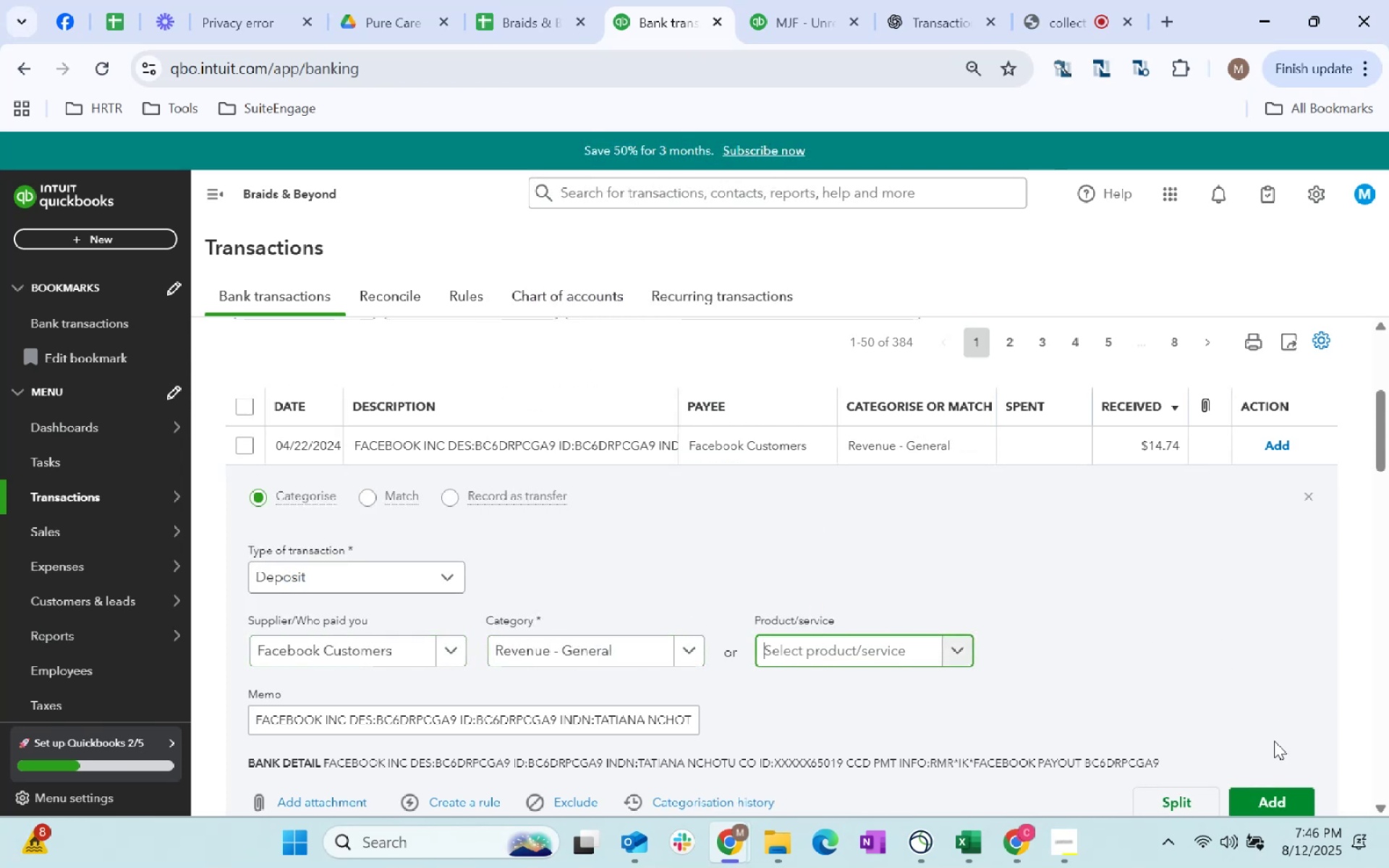 
left_click([1302, 793])
 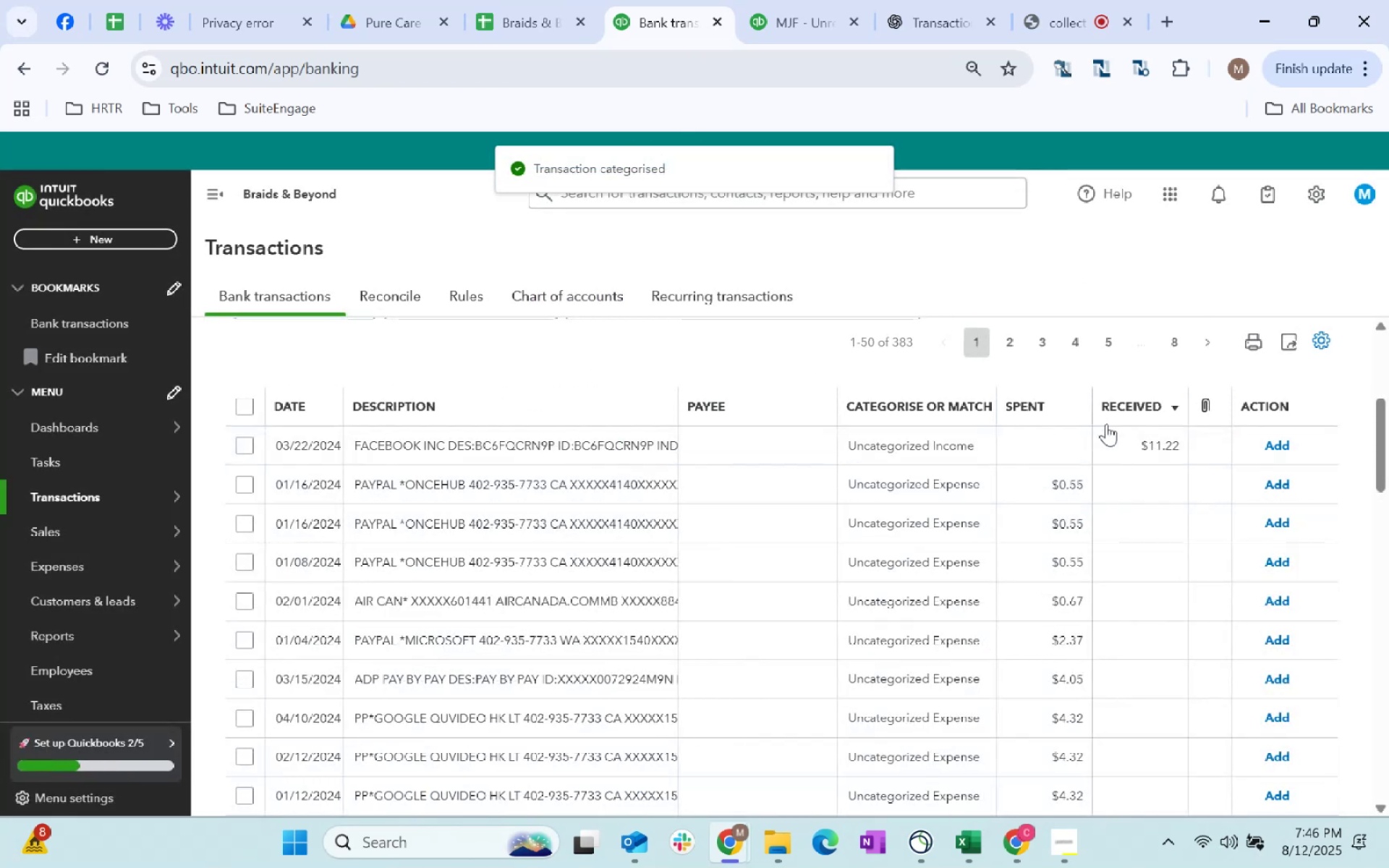 
left_click([800, 441])
 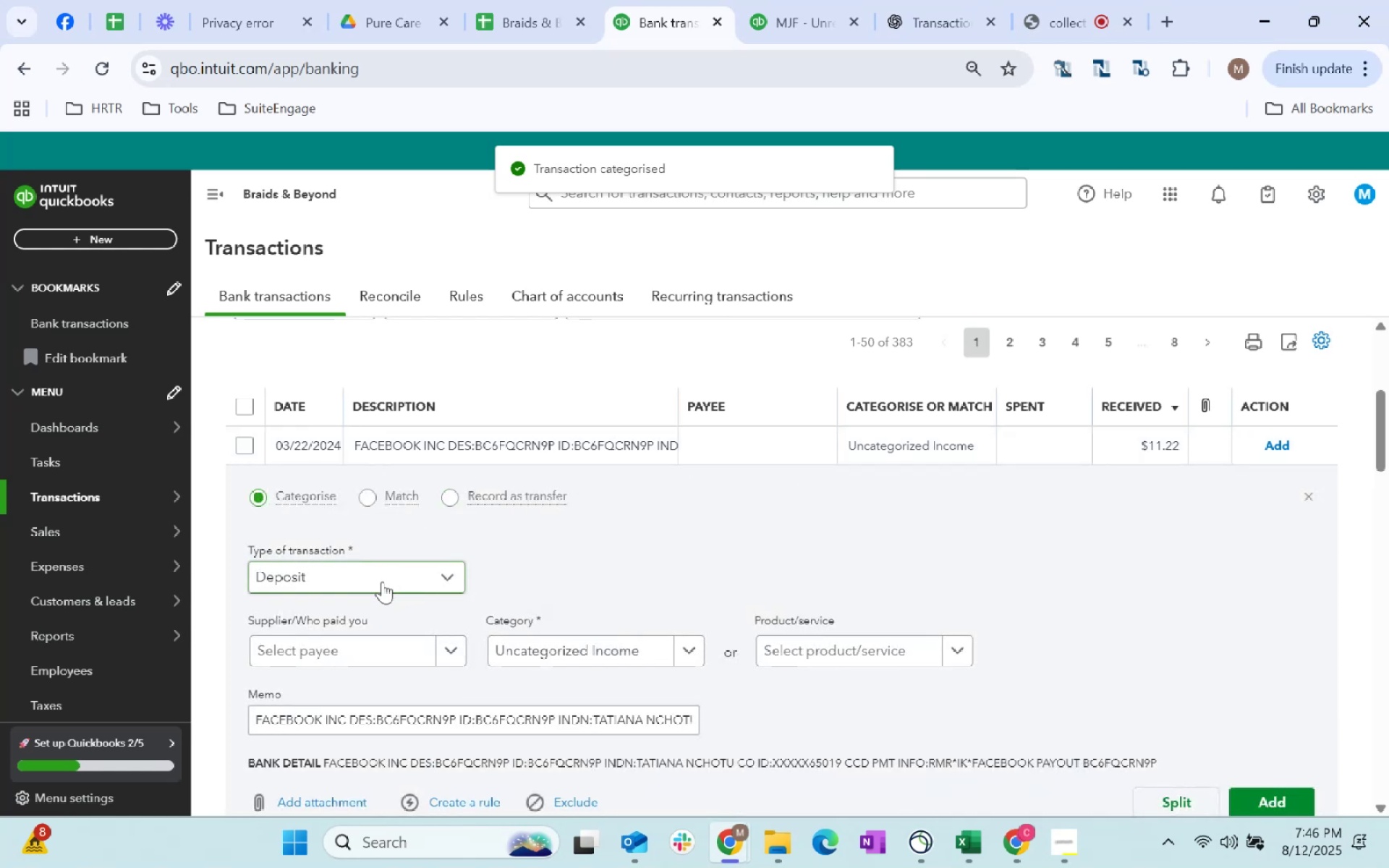 
left_click([318, 662])
 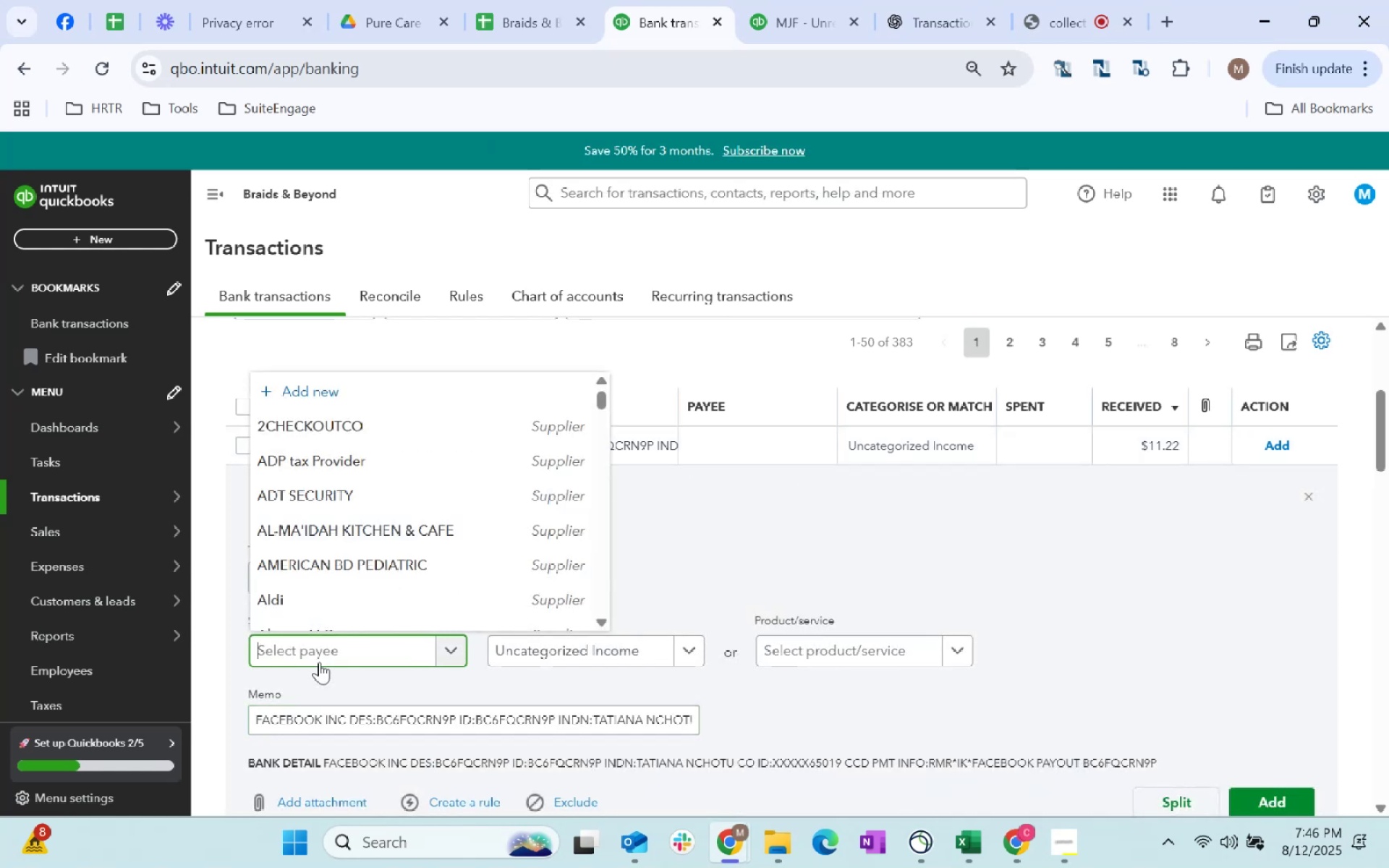 
type(facebook)
key(Tab)
type(revenue)
key(Tab)
 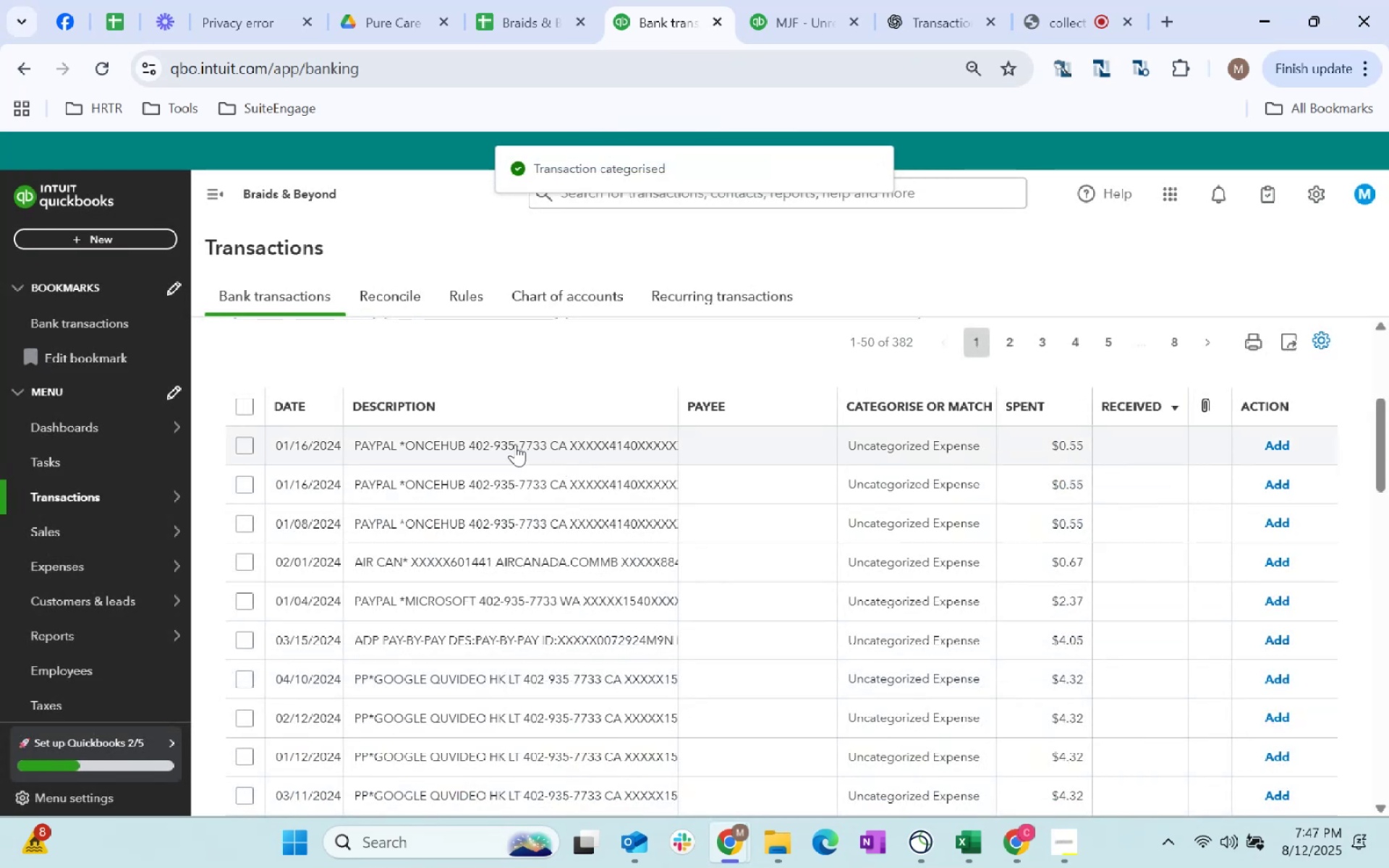 
wait(5.72)
 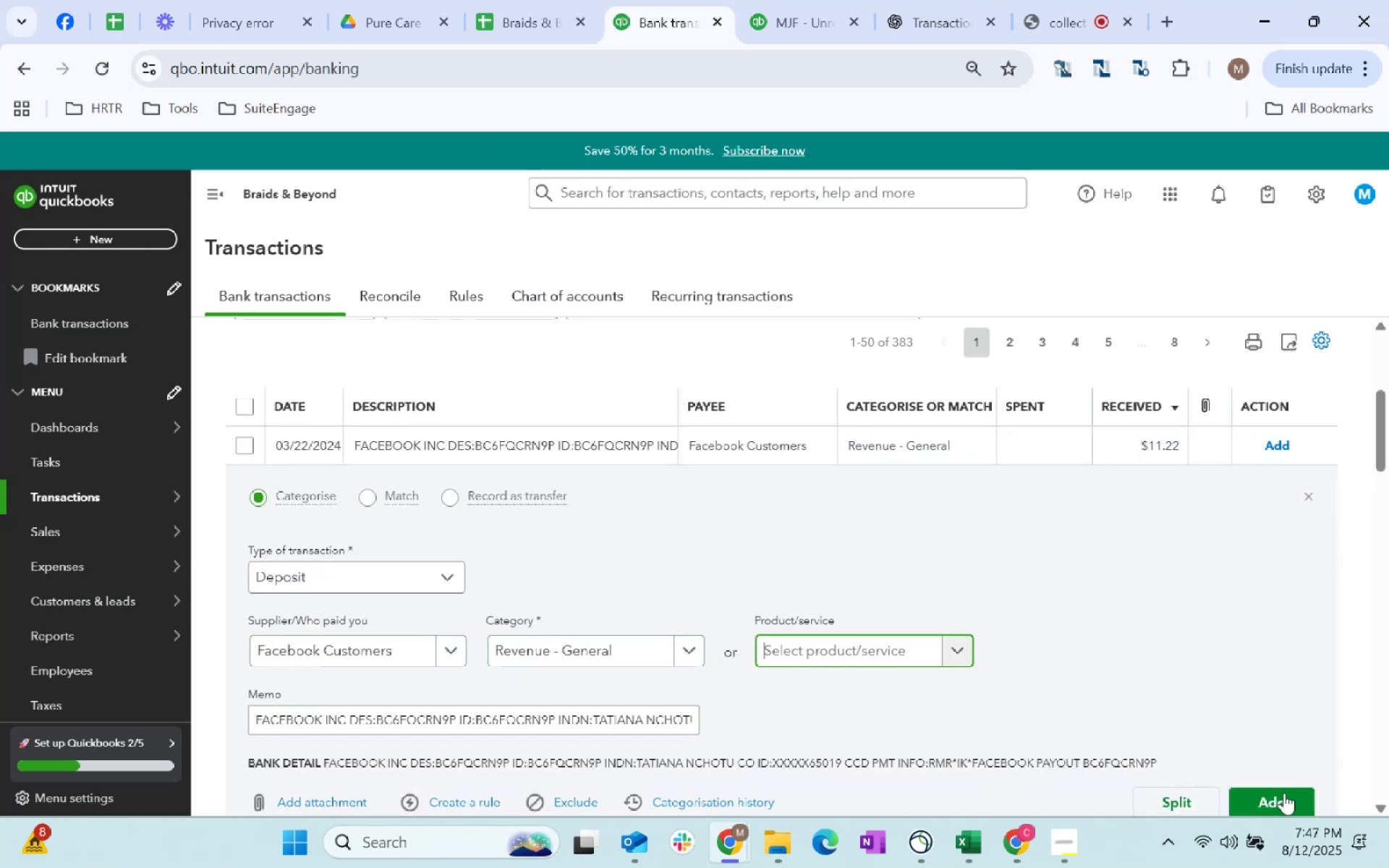 
left_click([530, 444])
 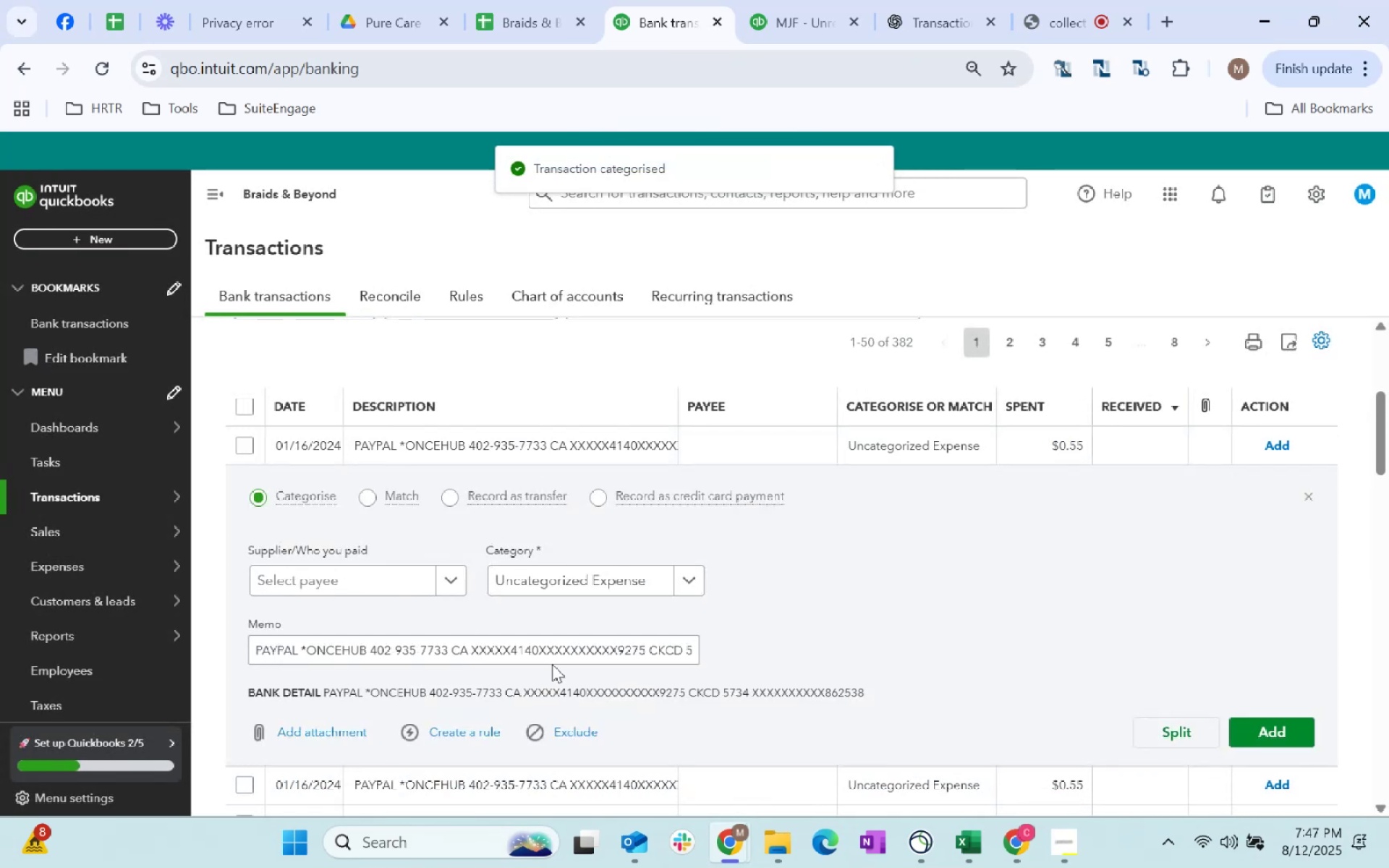 
double_click([554, 648])
 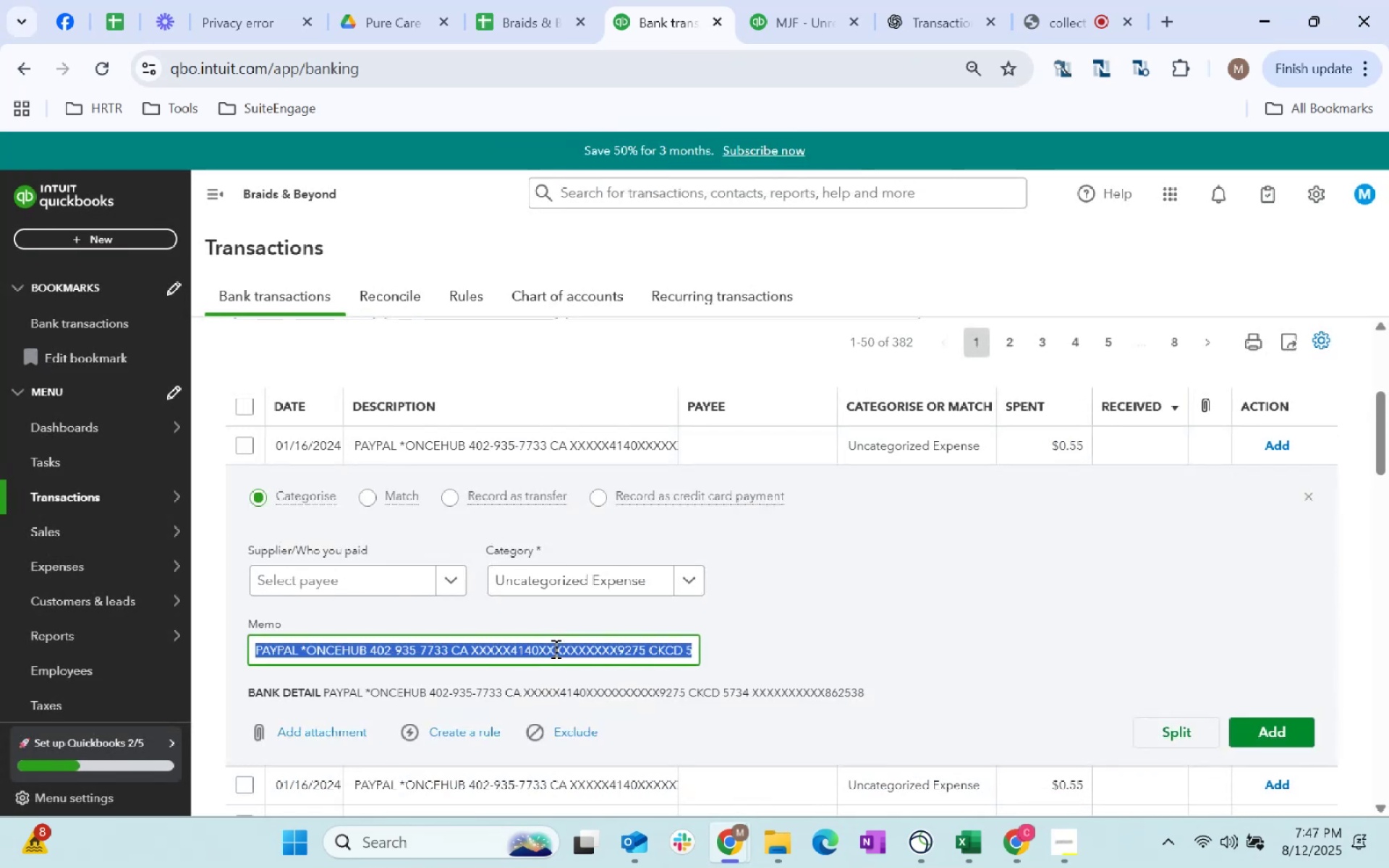 
triple_click([554, 648])
 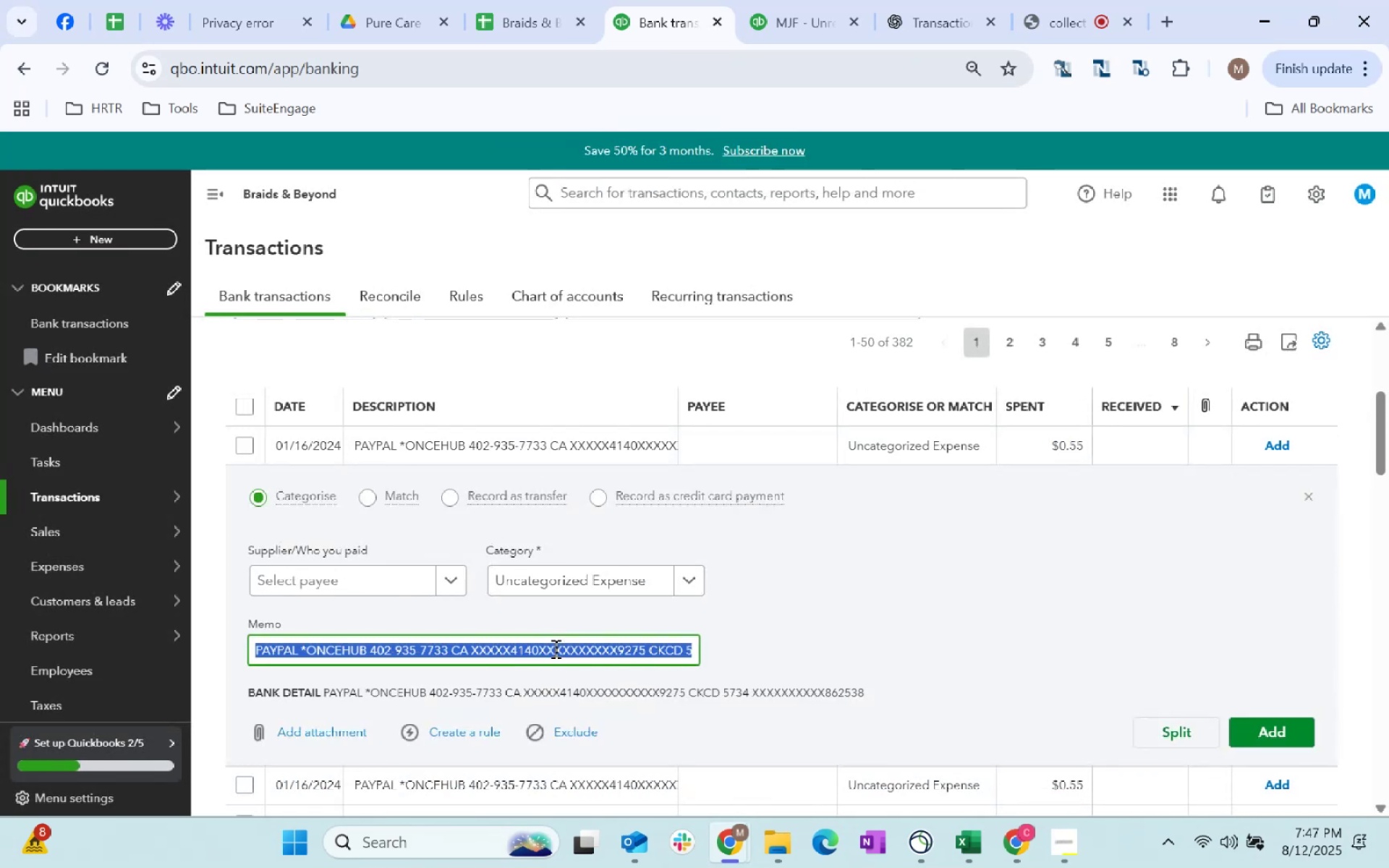 
key(Control+C)
 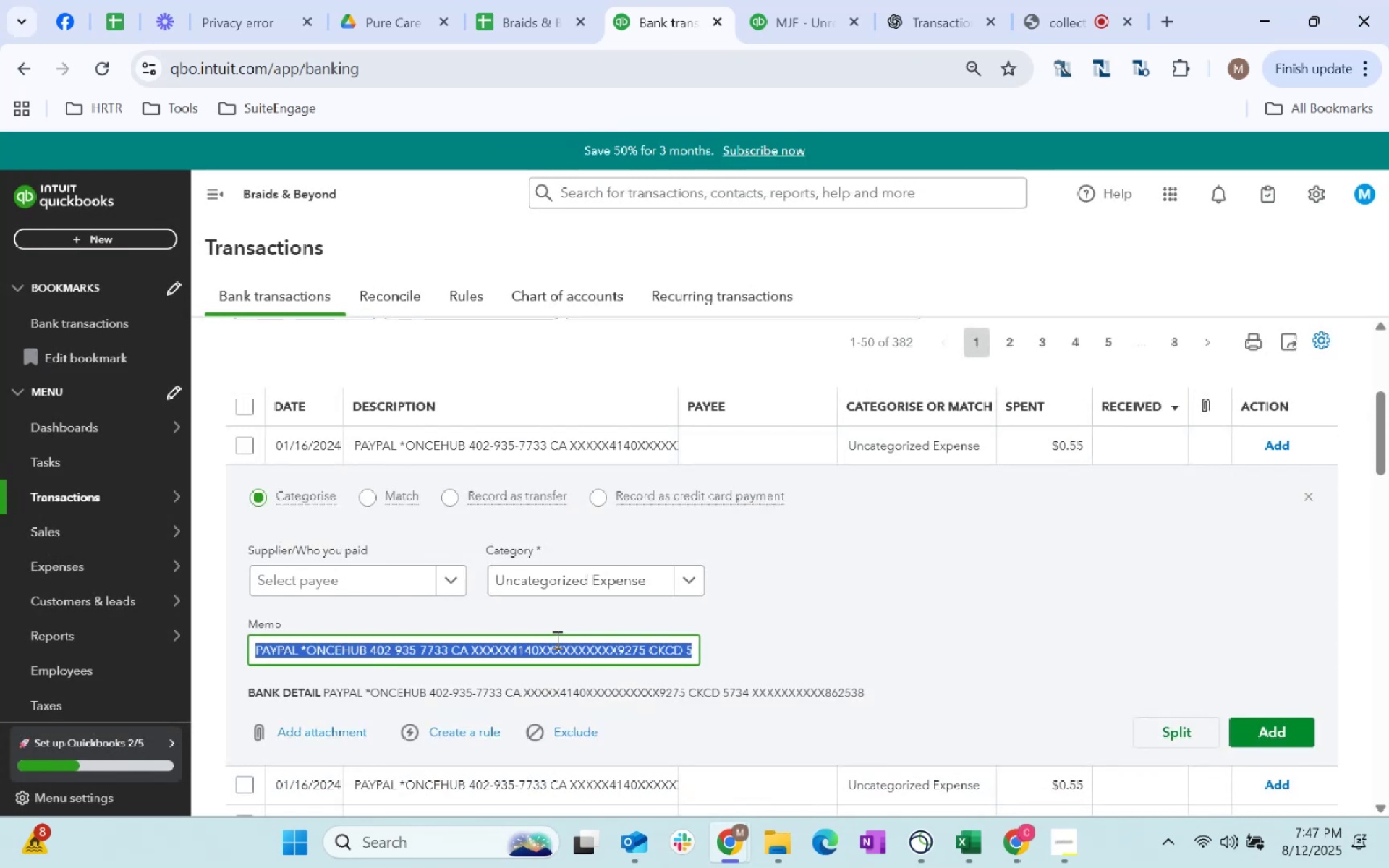 
key(Control+C)
 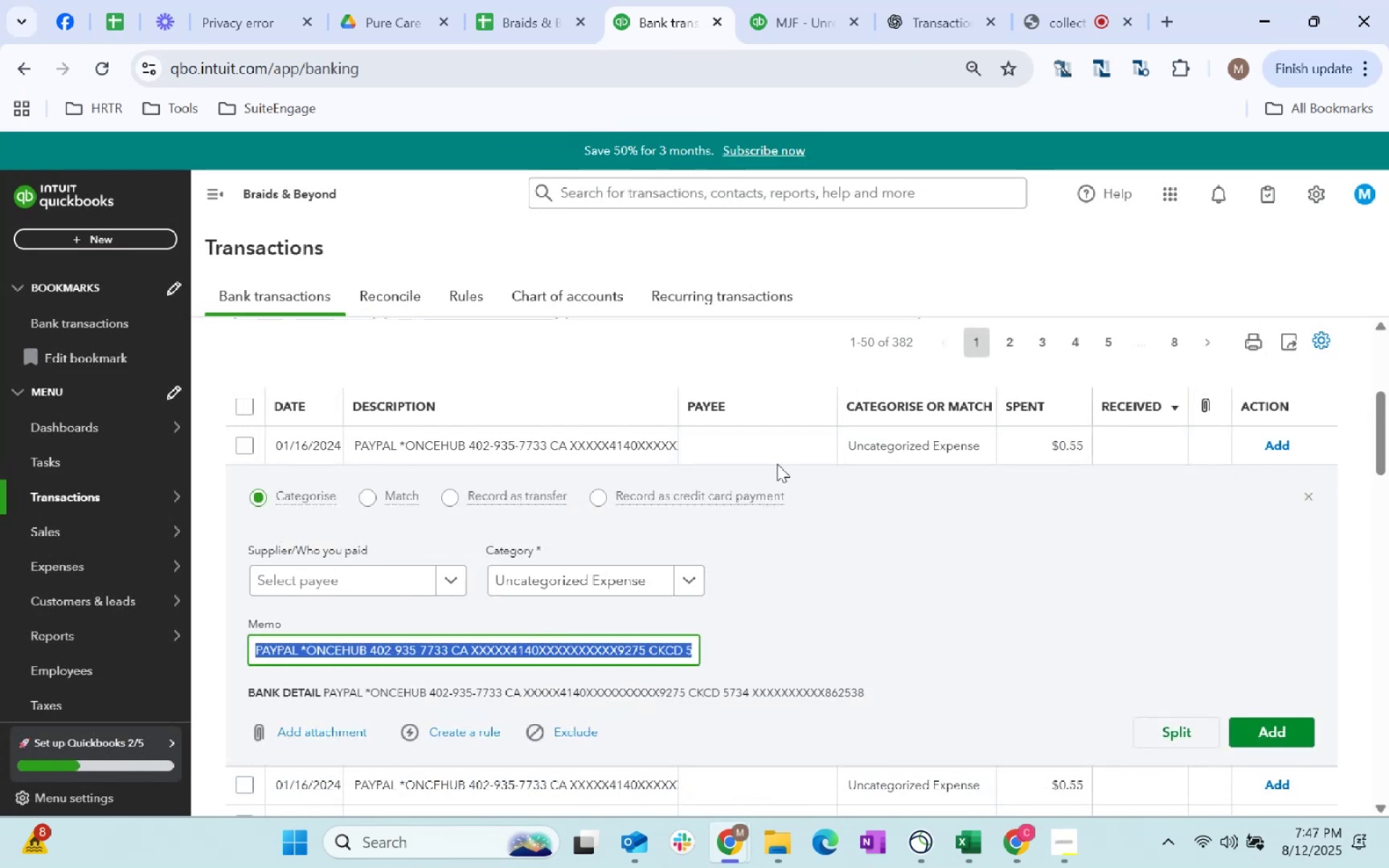 
key(Control+C)
 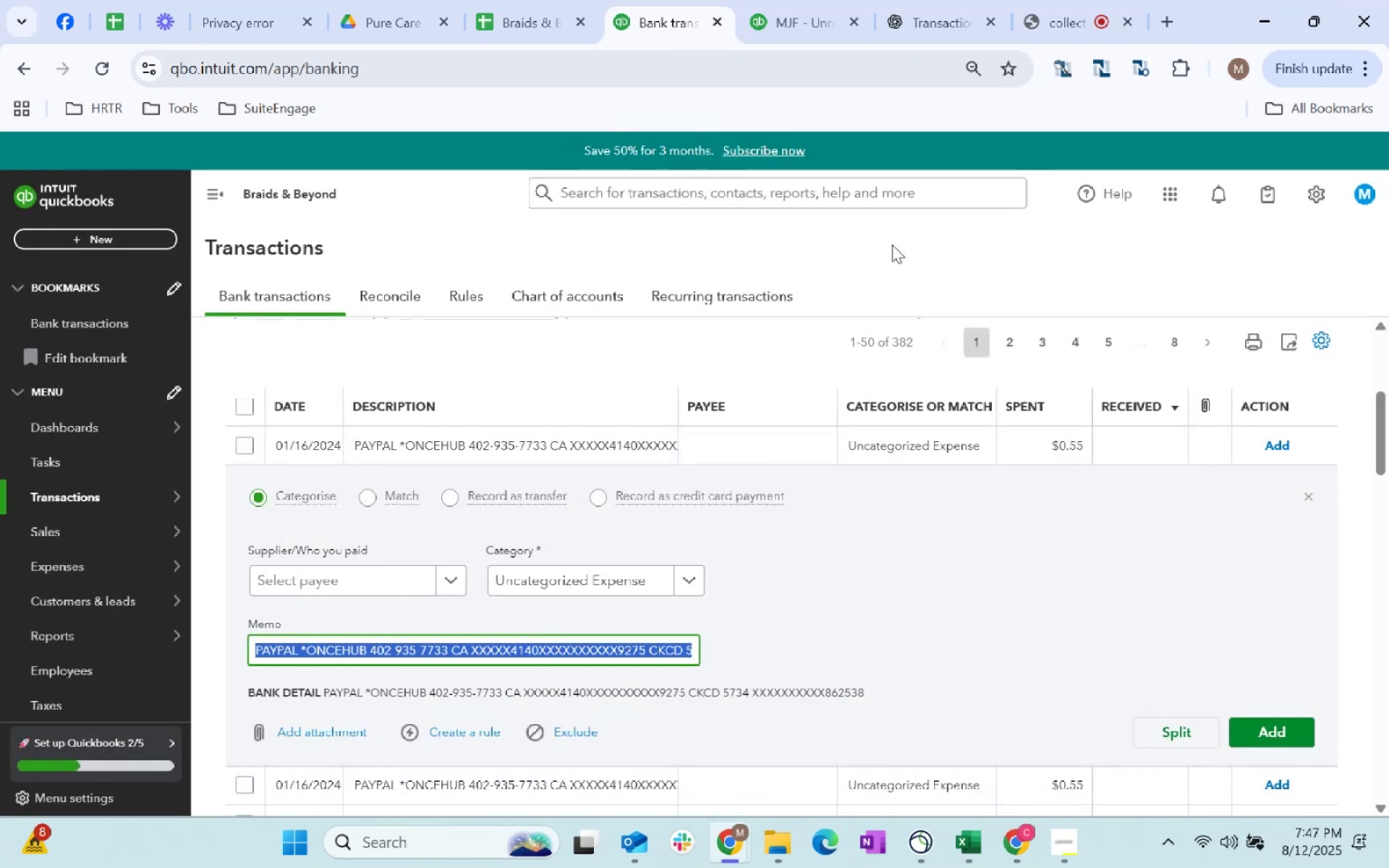 
key(Control+C)
 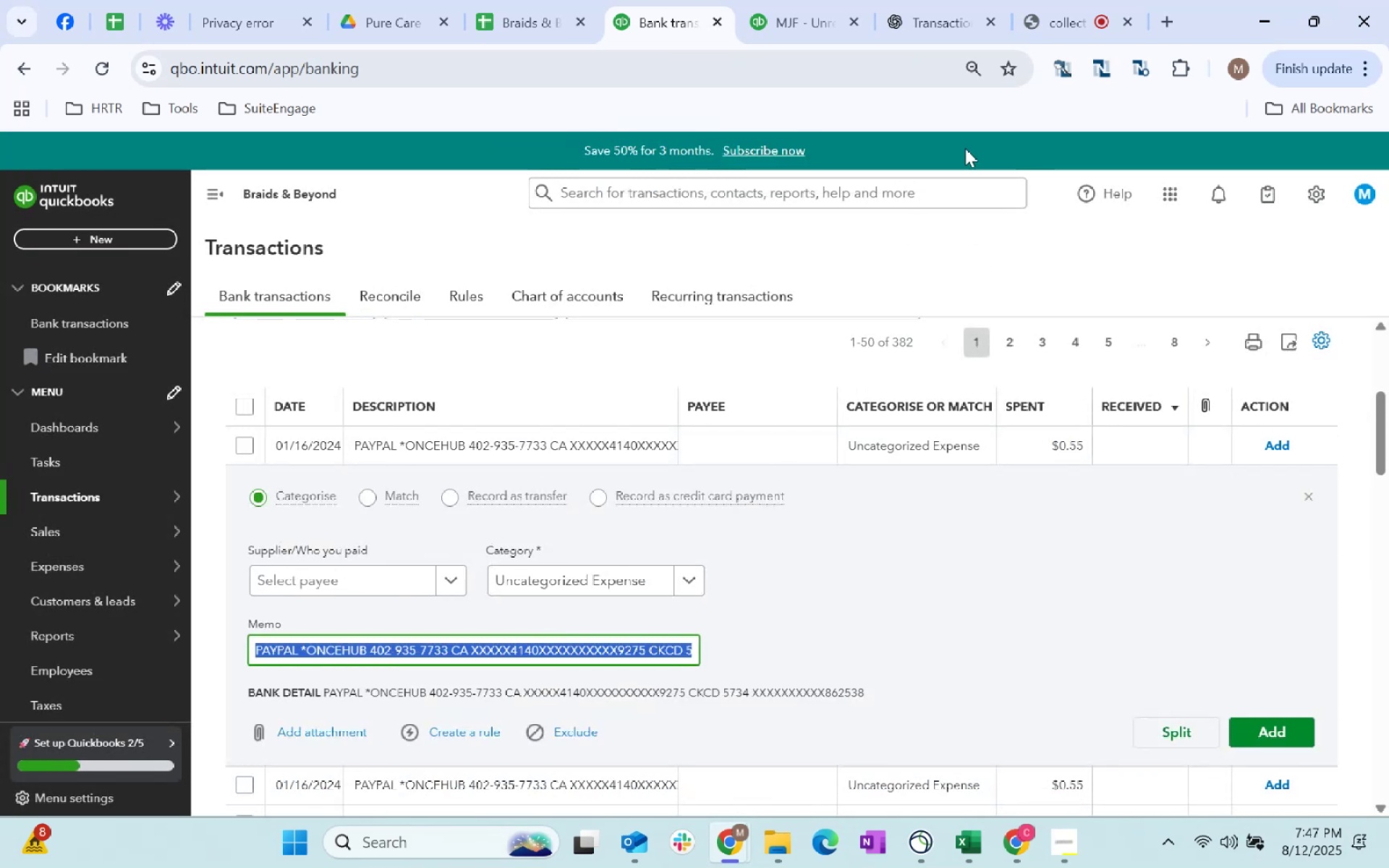 
key(Control+C)
 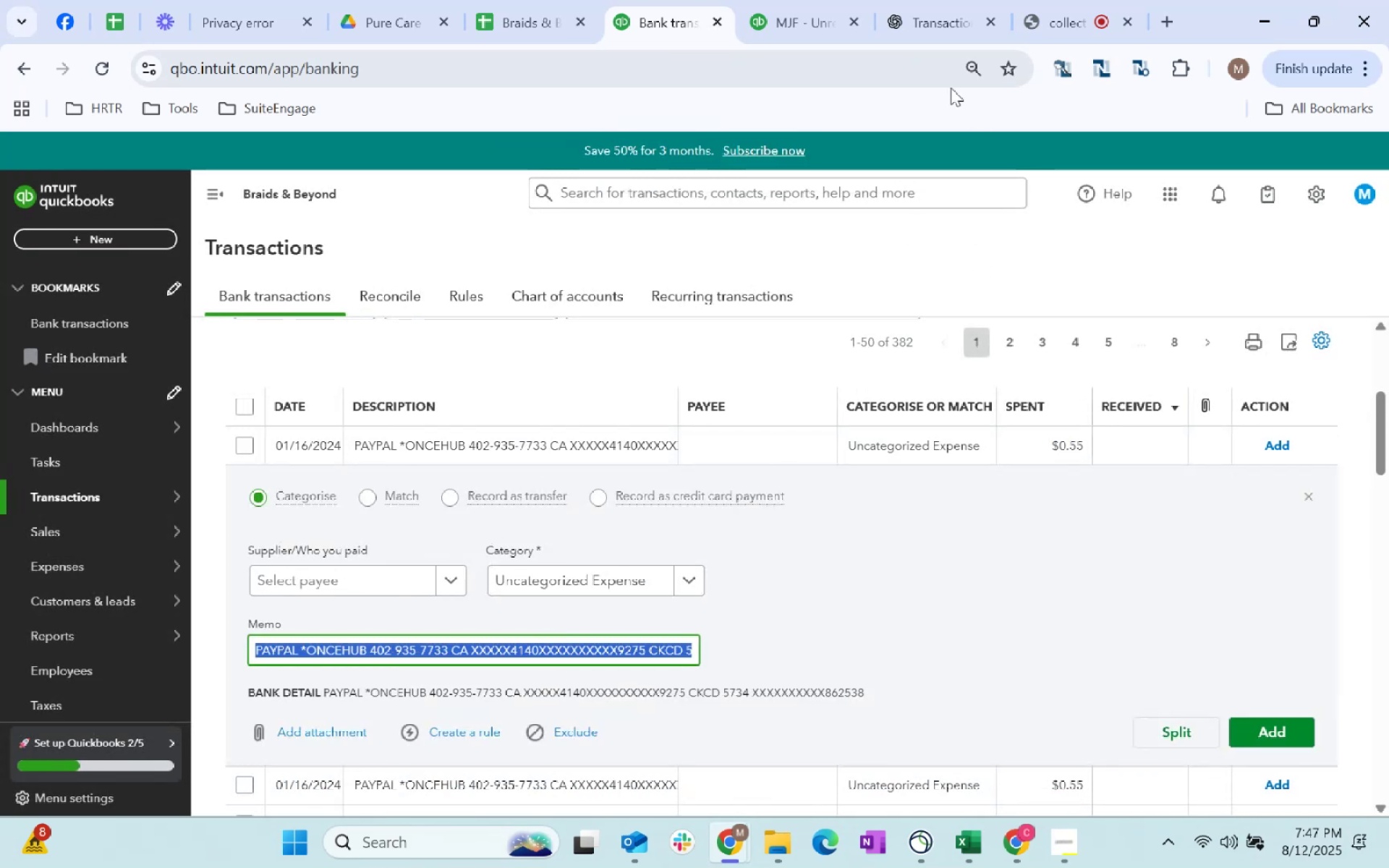 
key(Control+C)
 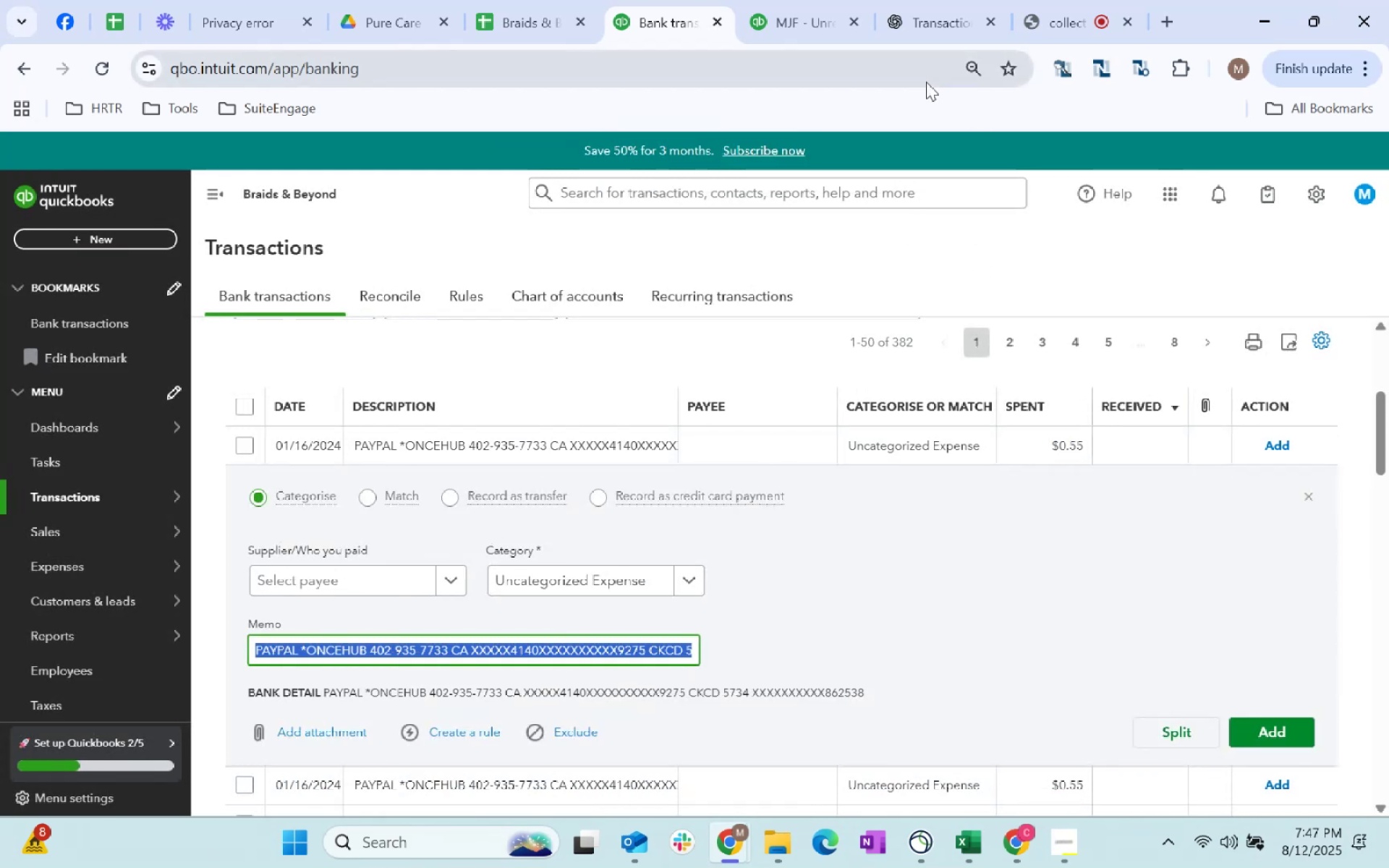 
key(Control+C)
 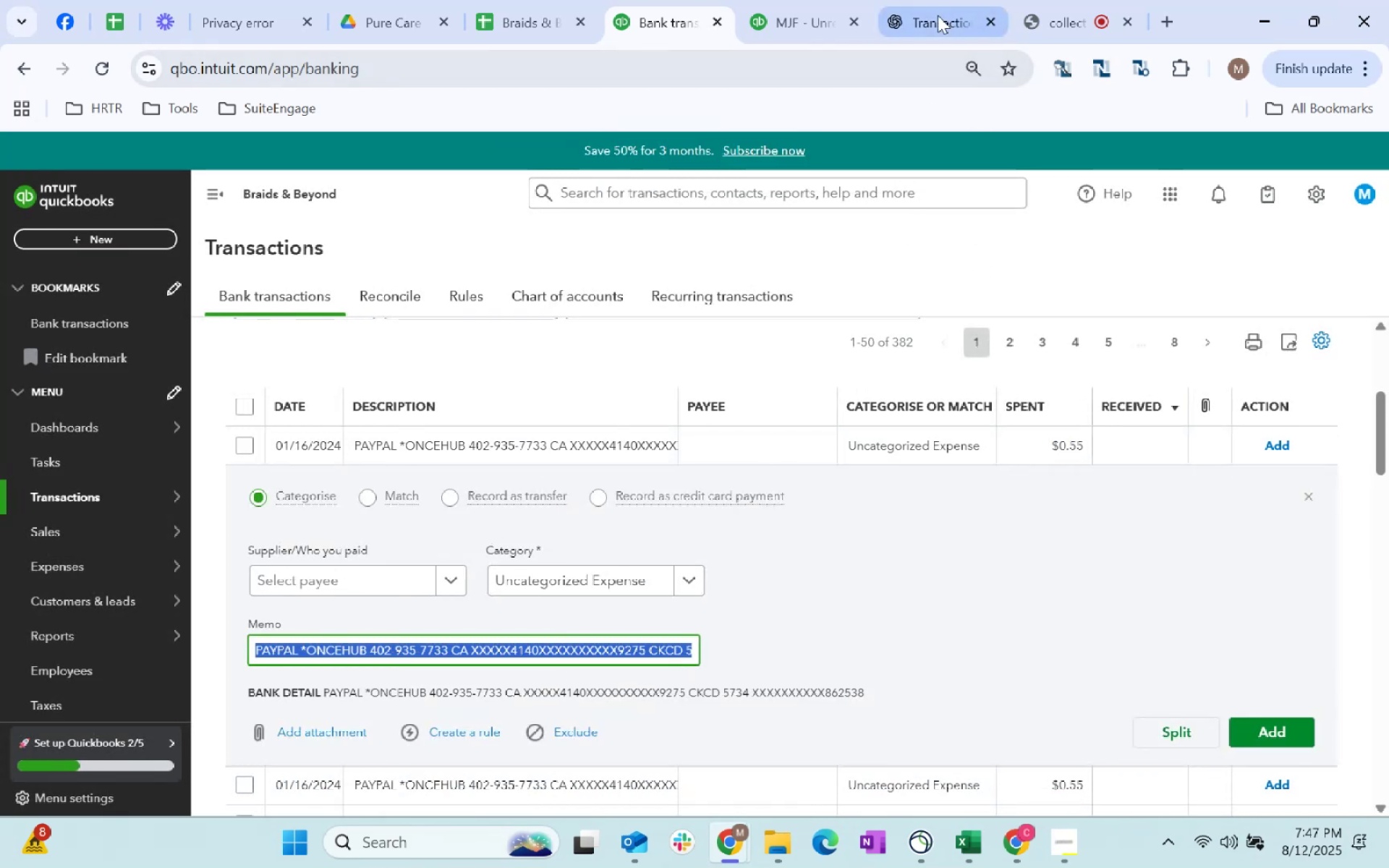 
left_click([938, 15])
 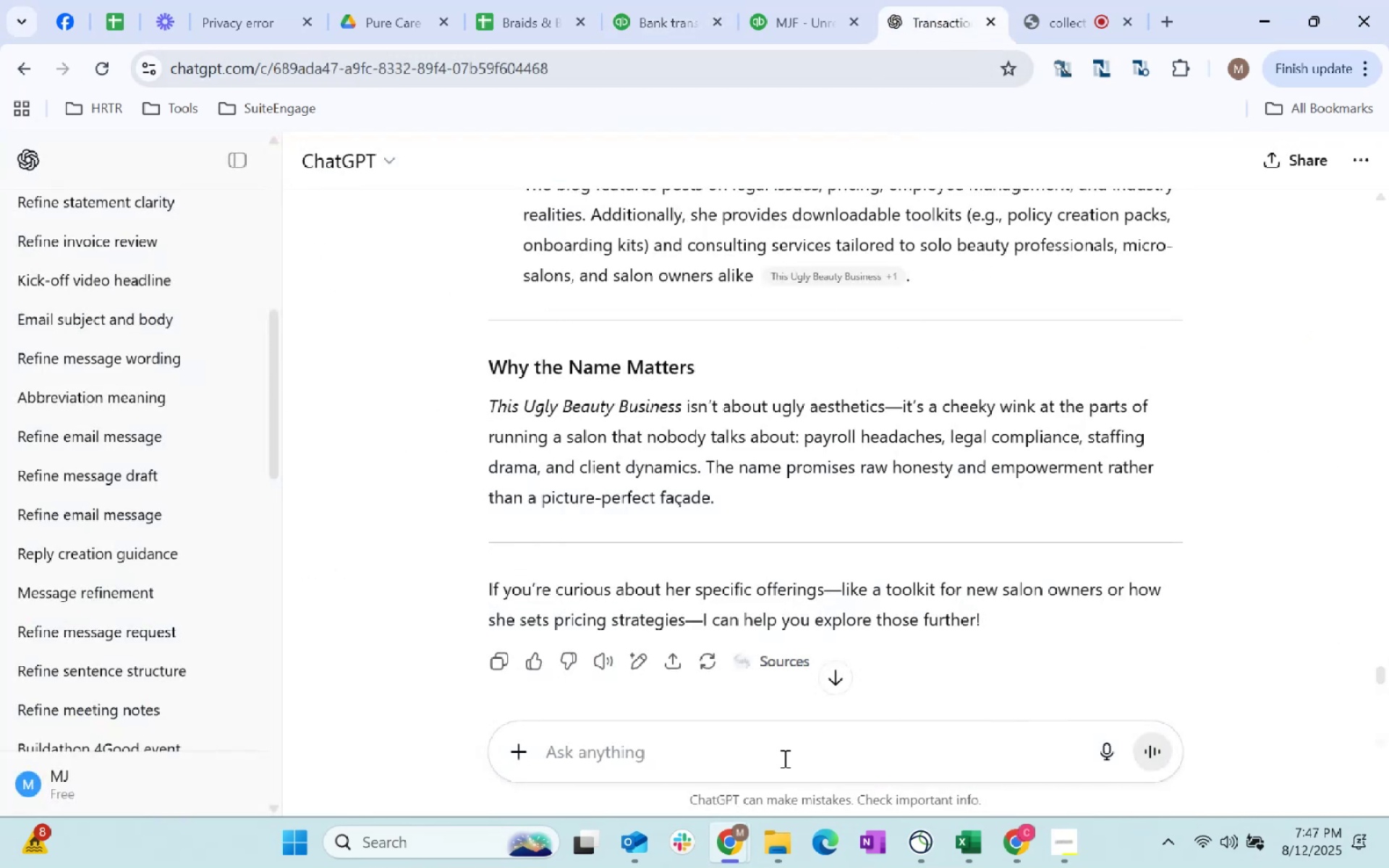 
left_click([782, 750])
 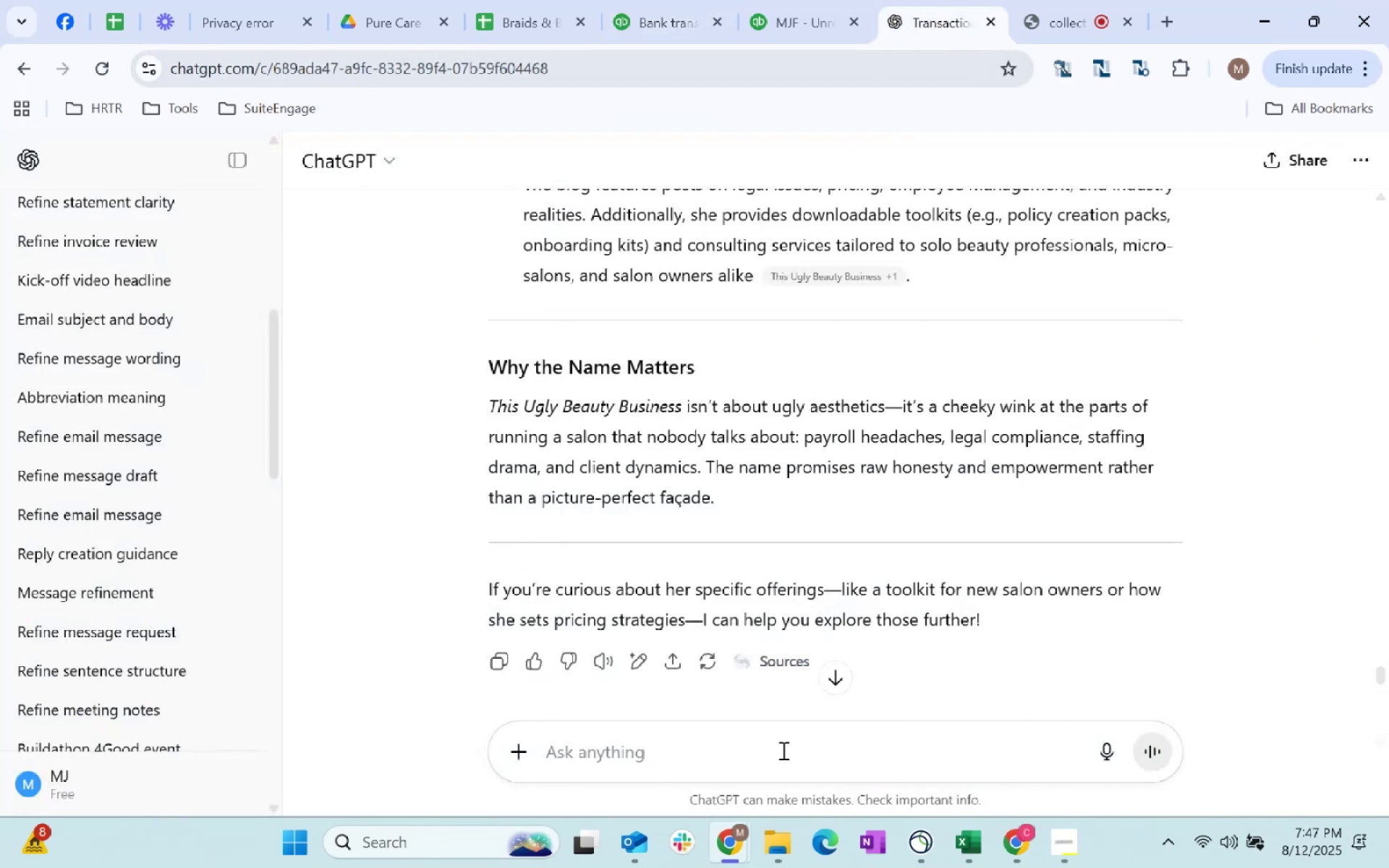 
key(Control+ControlLeft)
 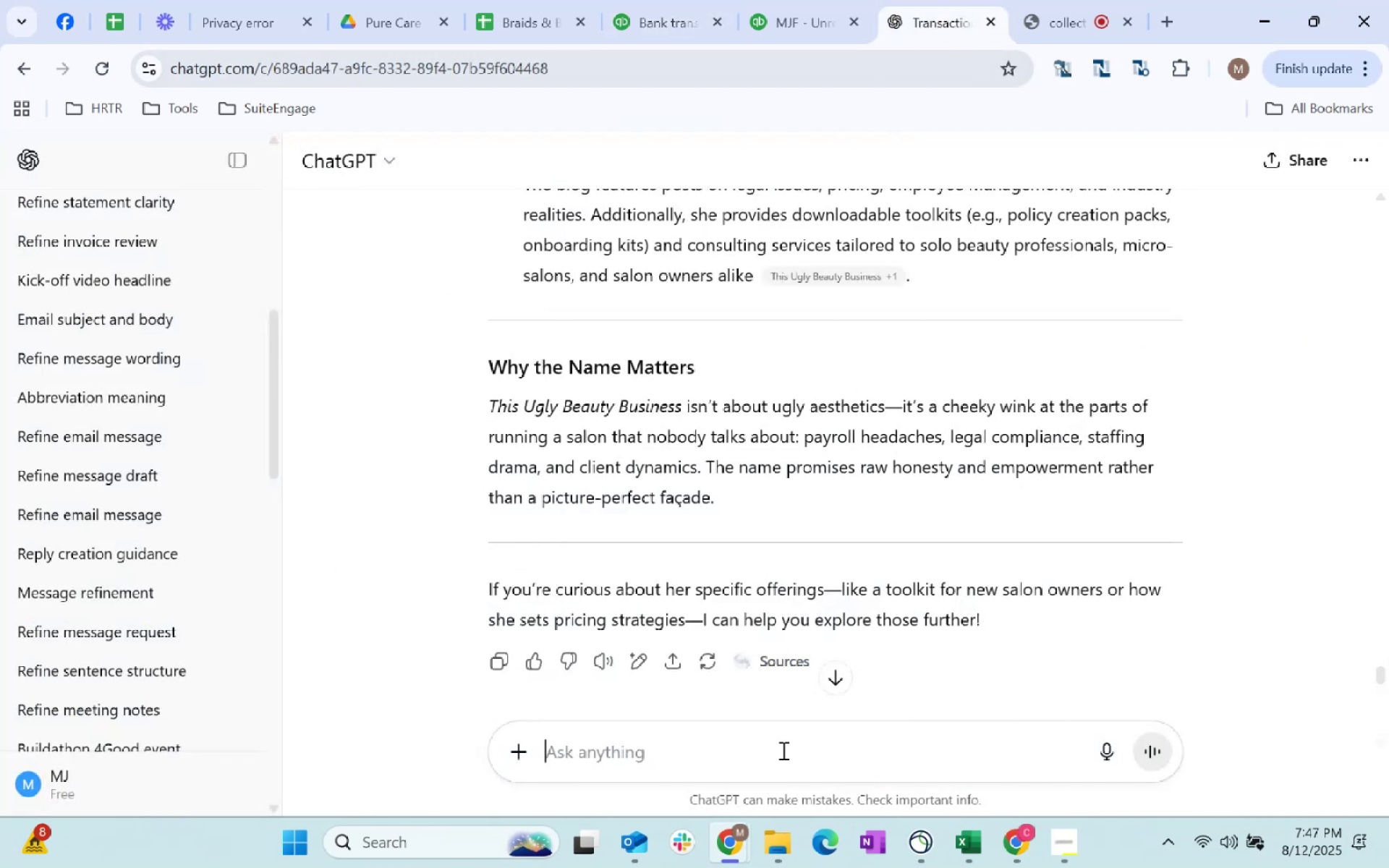 
key(Control+V)
 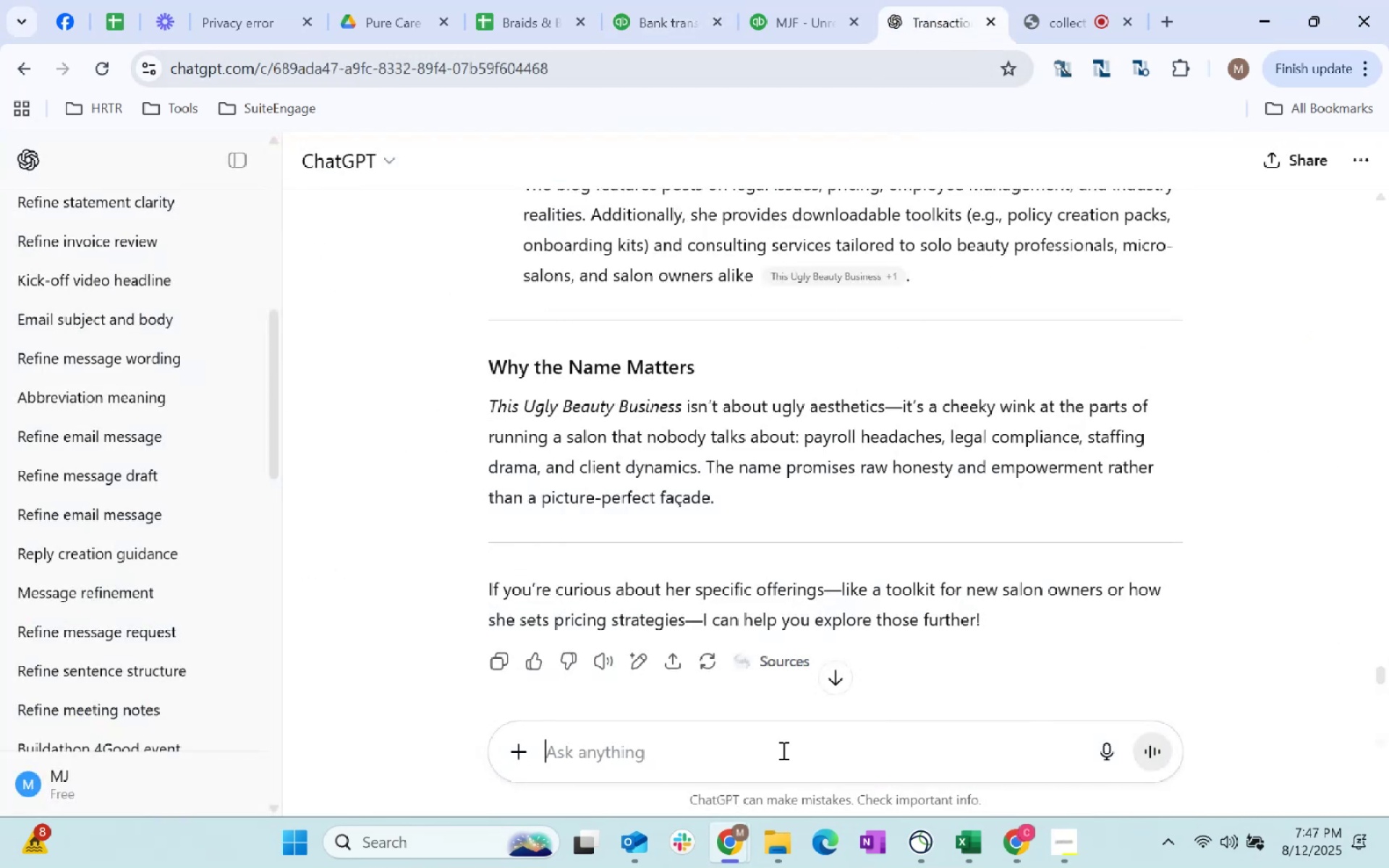 
key(Enter)
 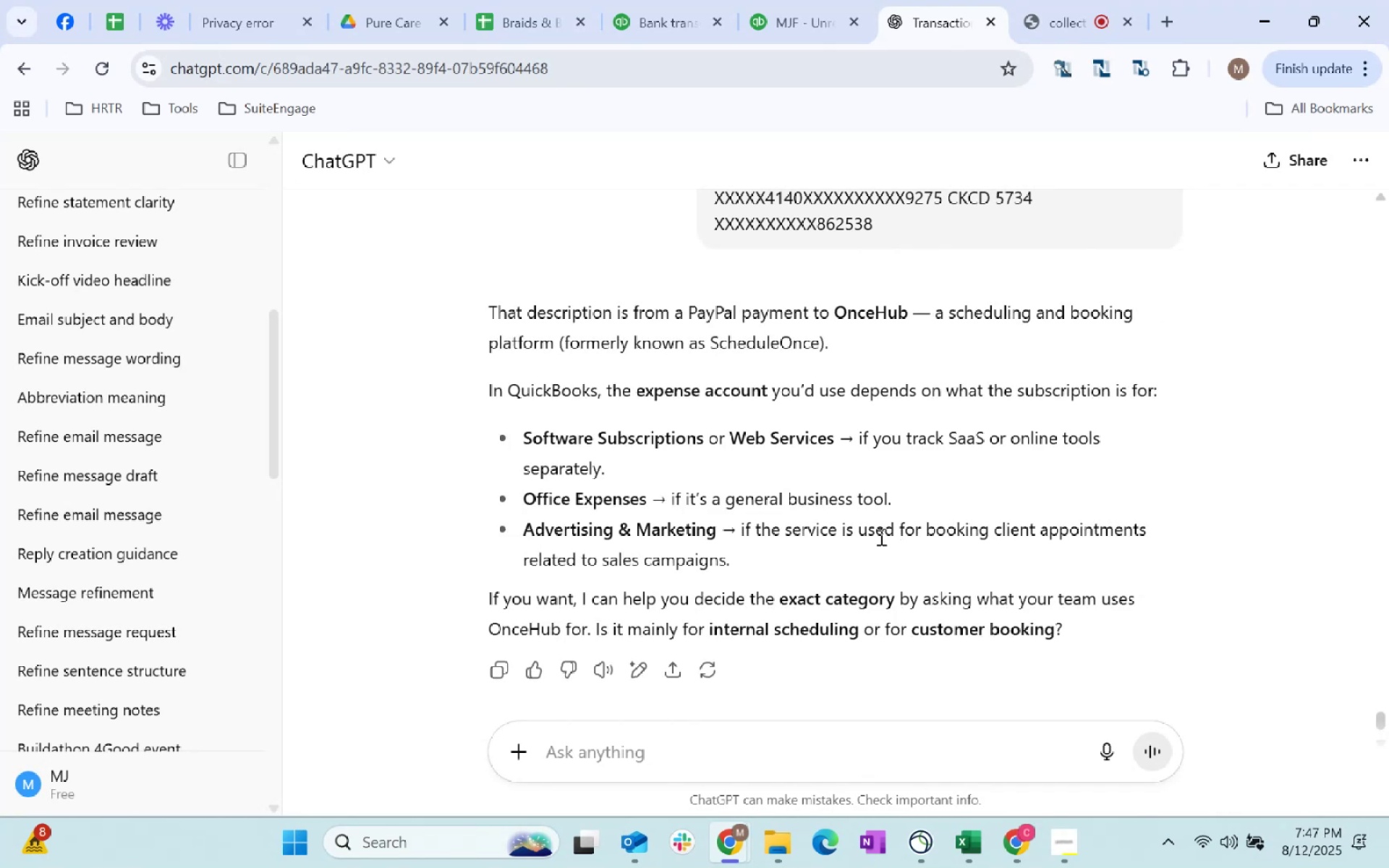 
wait(12.23)
 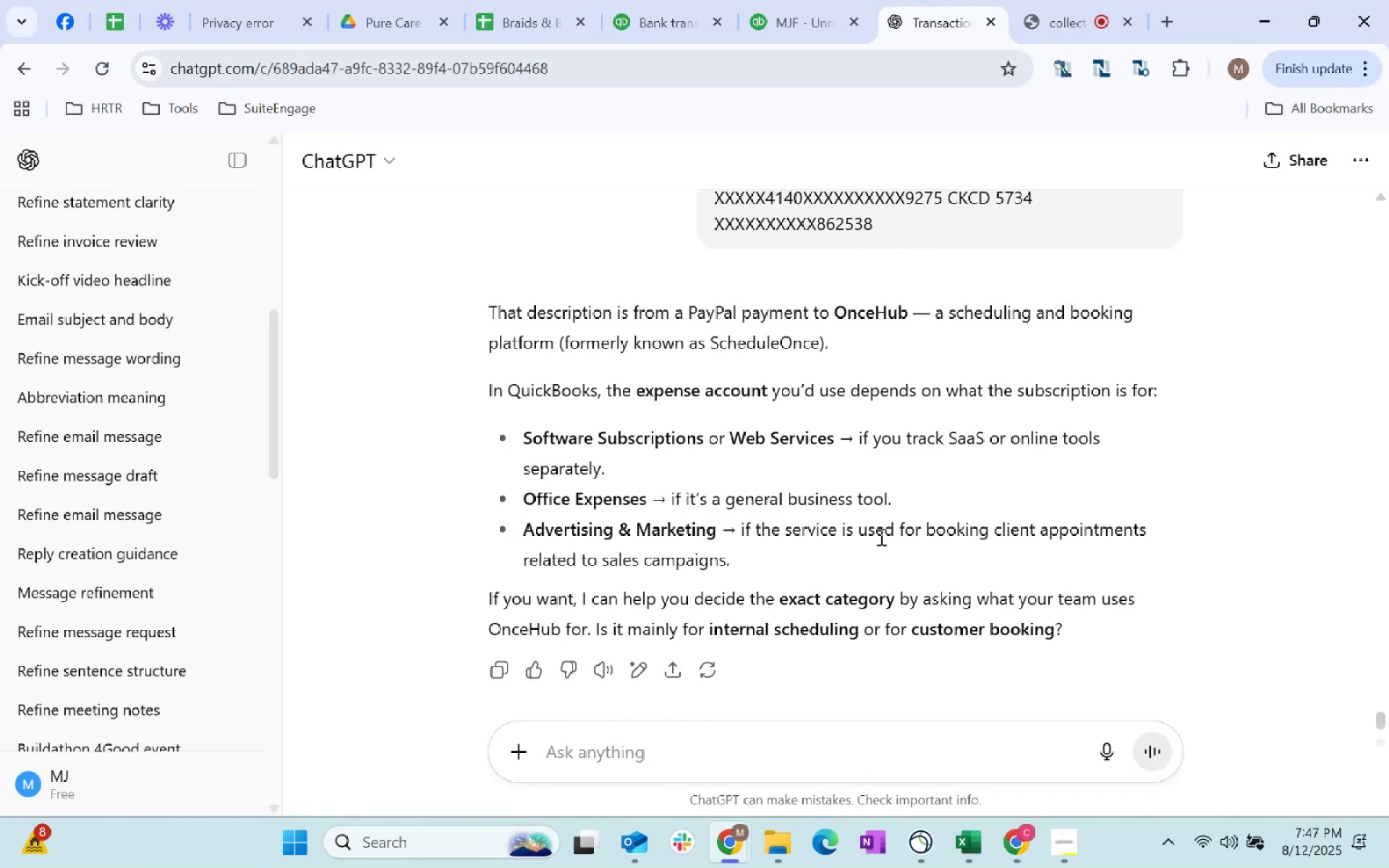 
double_click([870, 316])
 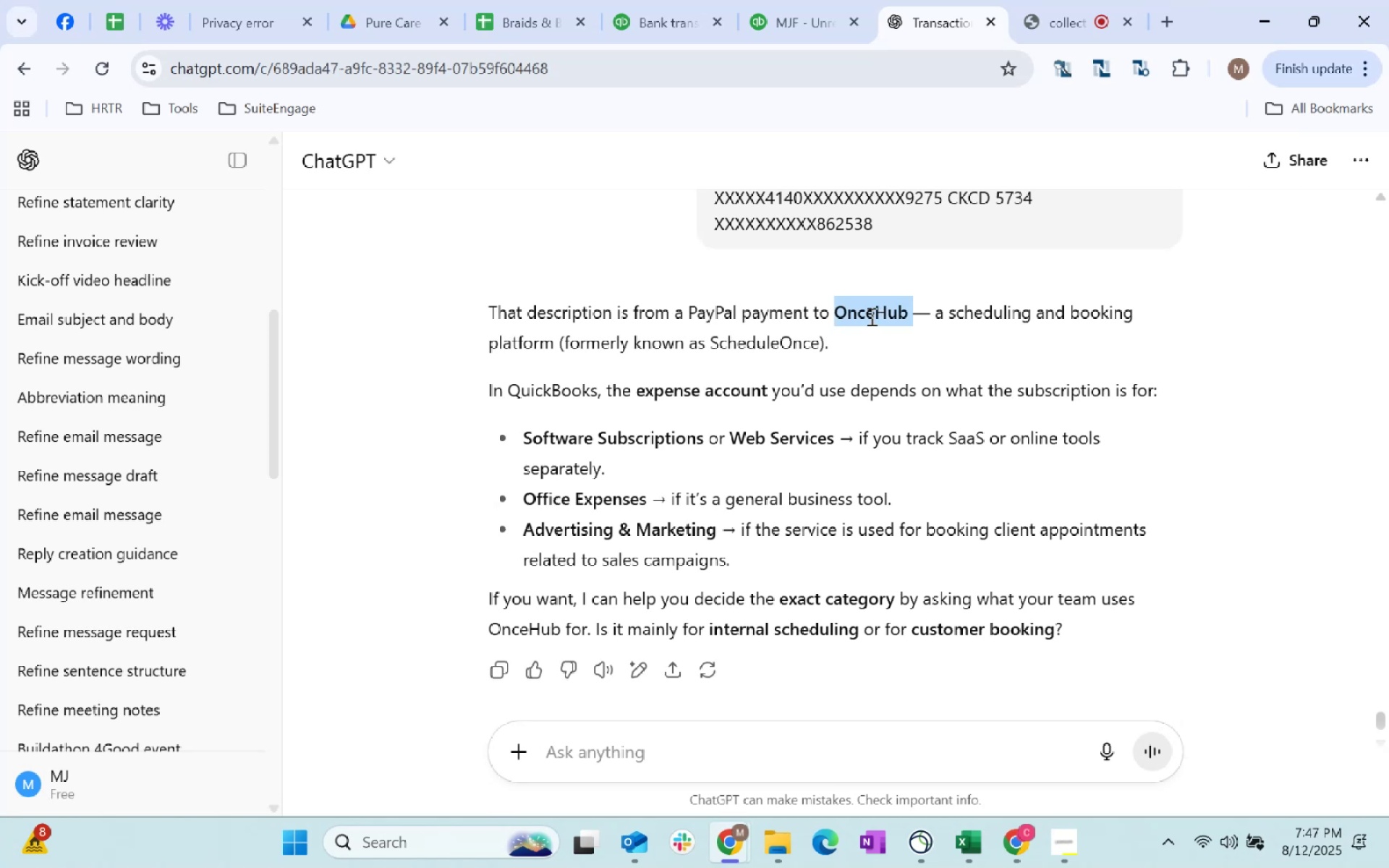 
key(Control+C)
 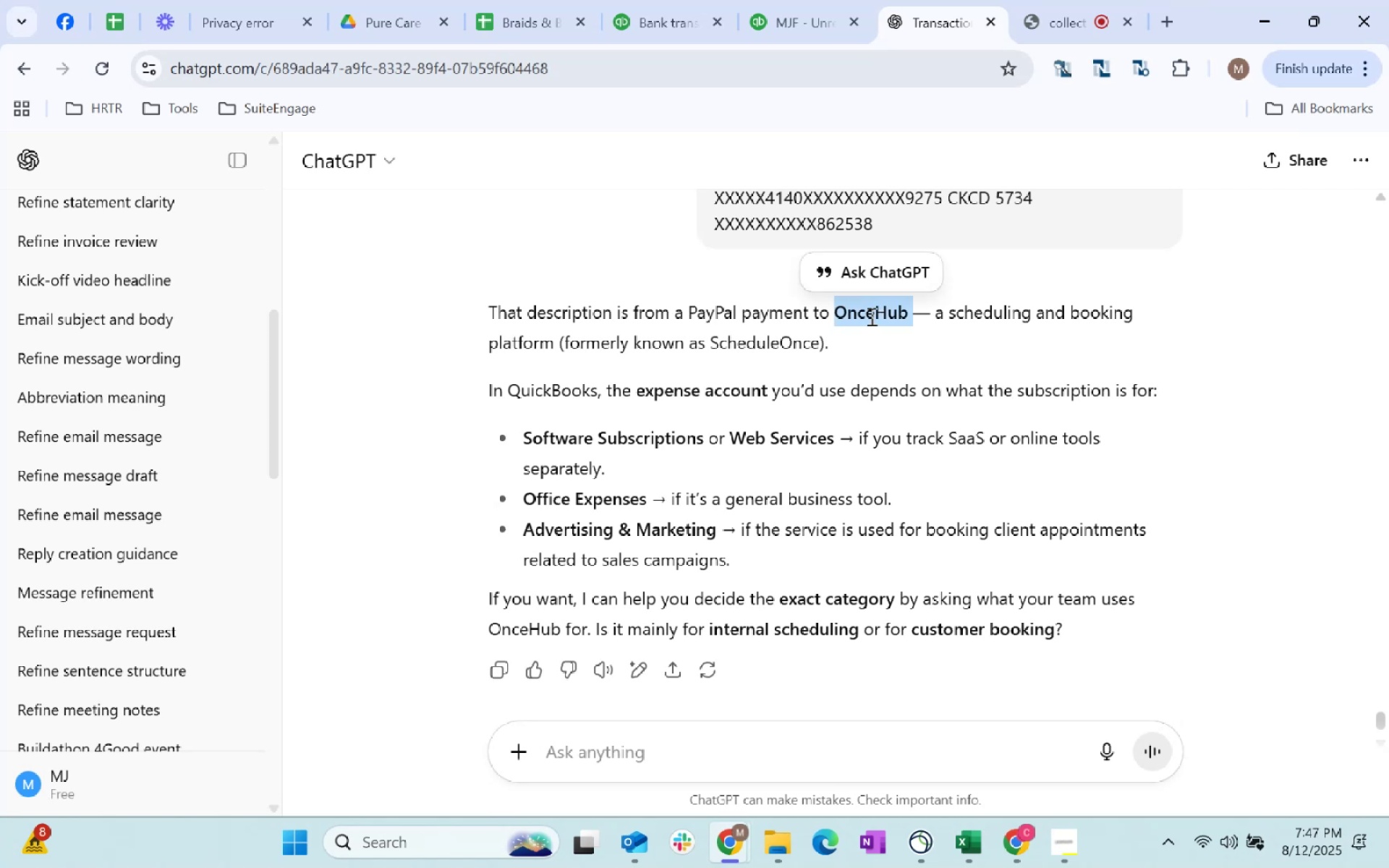 
key(Control+C)
 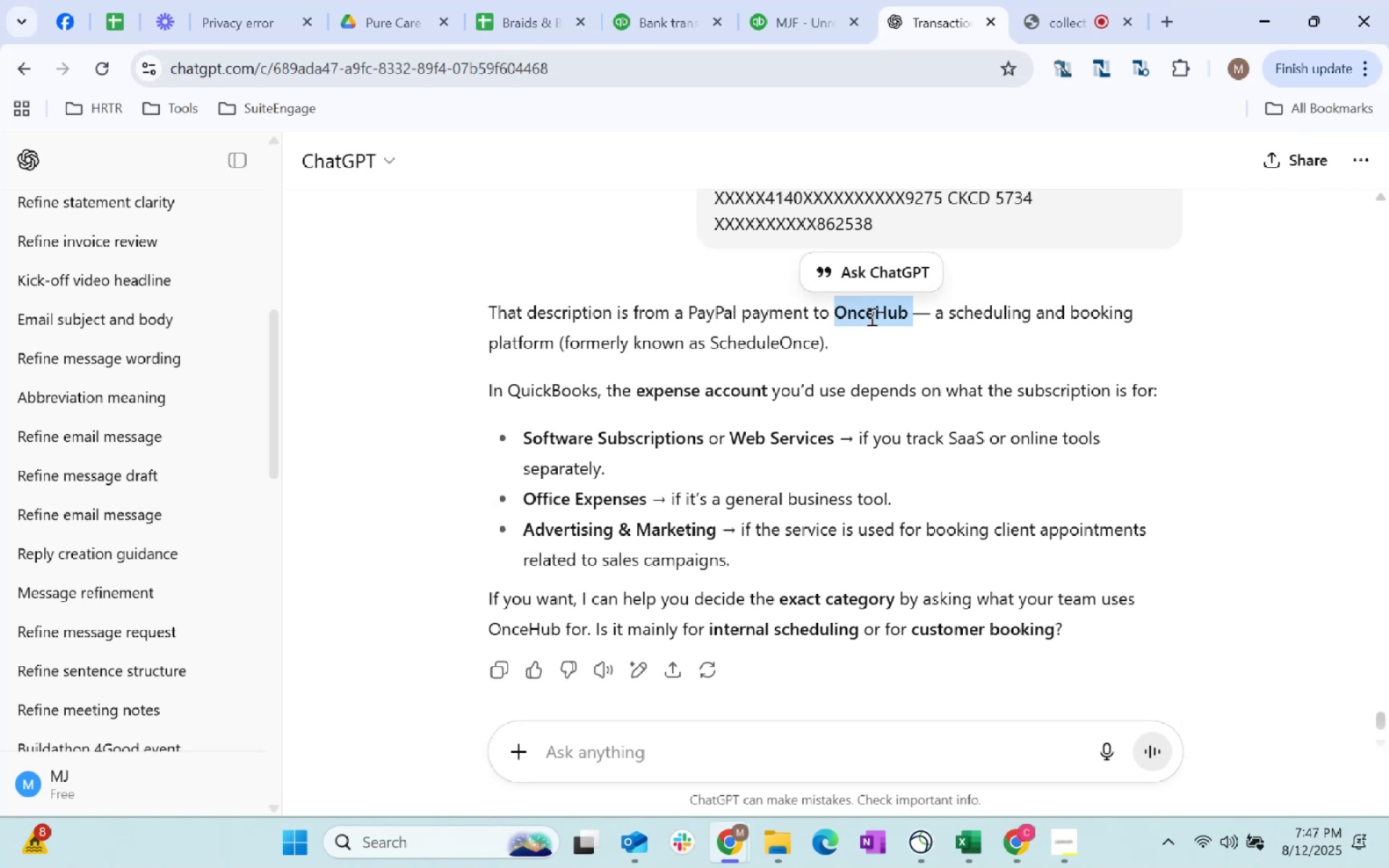 
key(Control+C)
 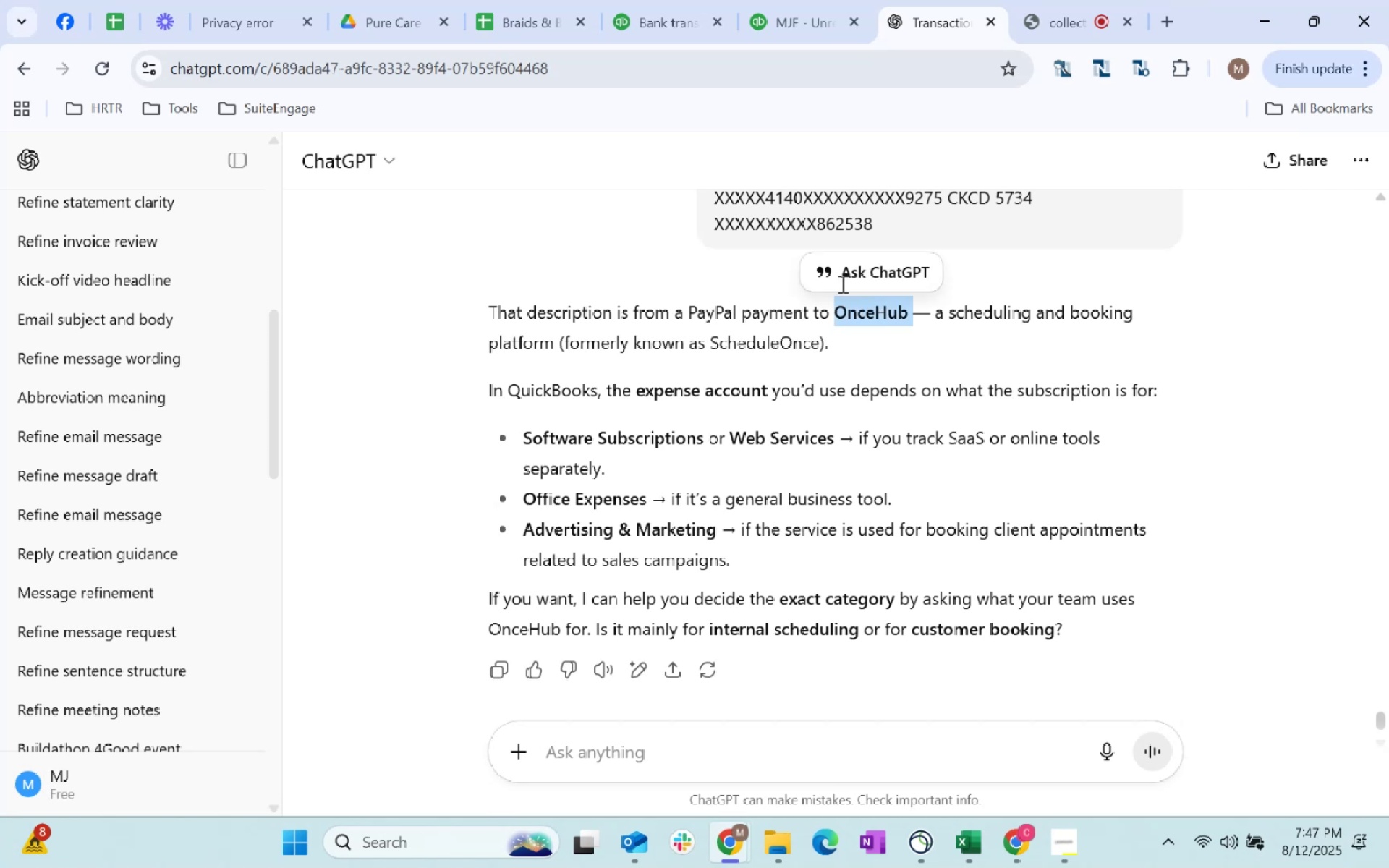 
key(Control+C)
 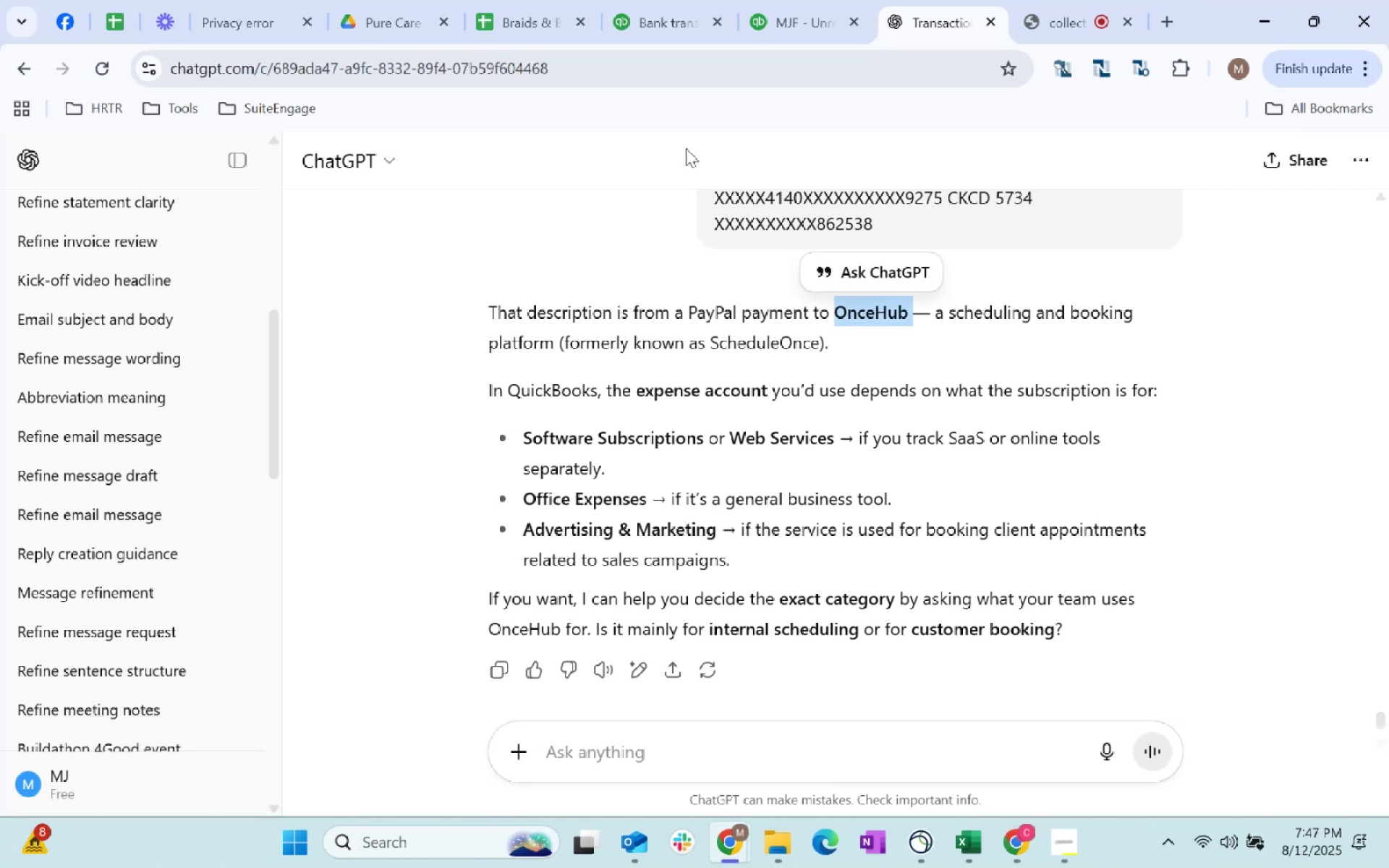 
key(Control+C)
 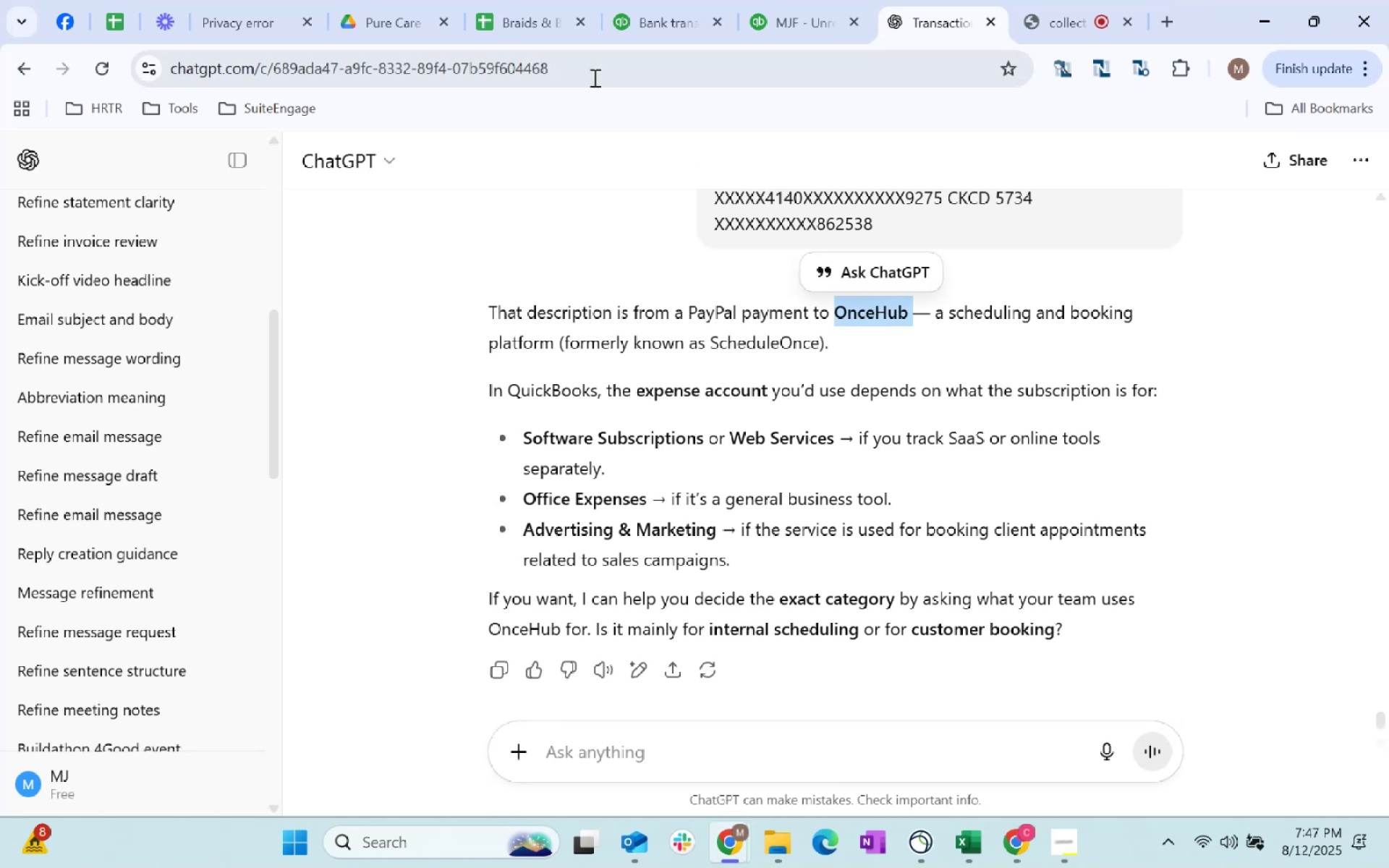 
key(Control+C)
 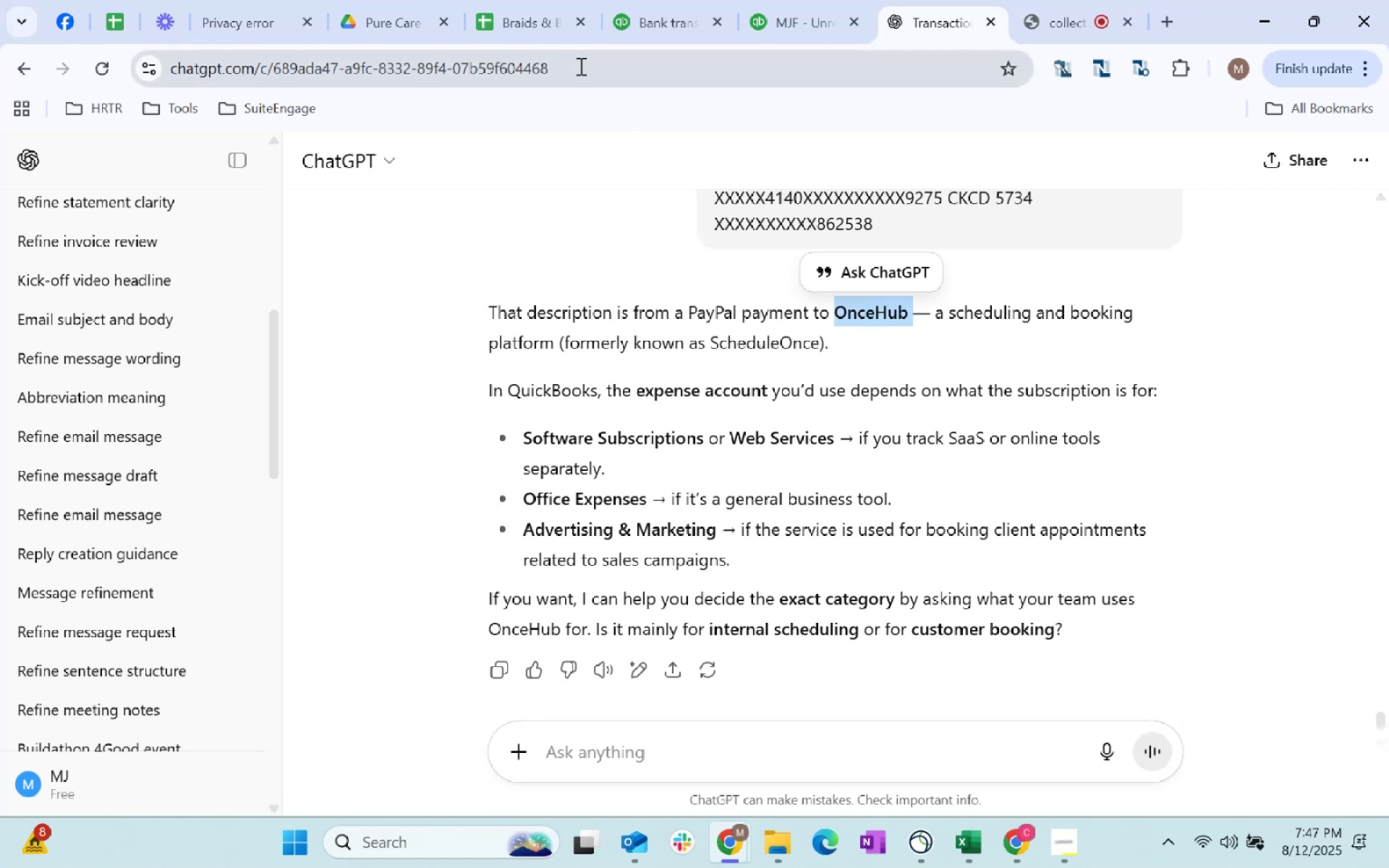 
key(Control+C)
 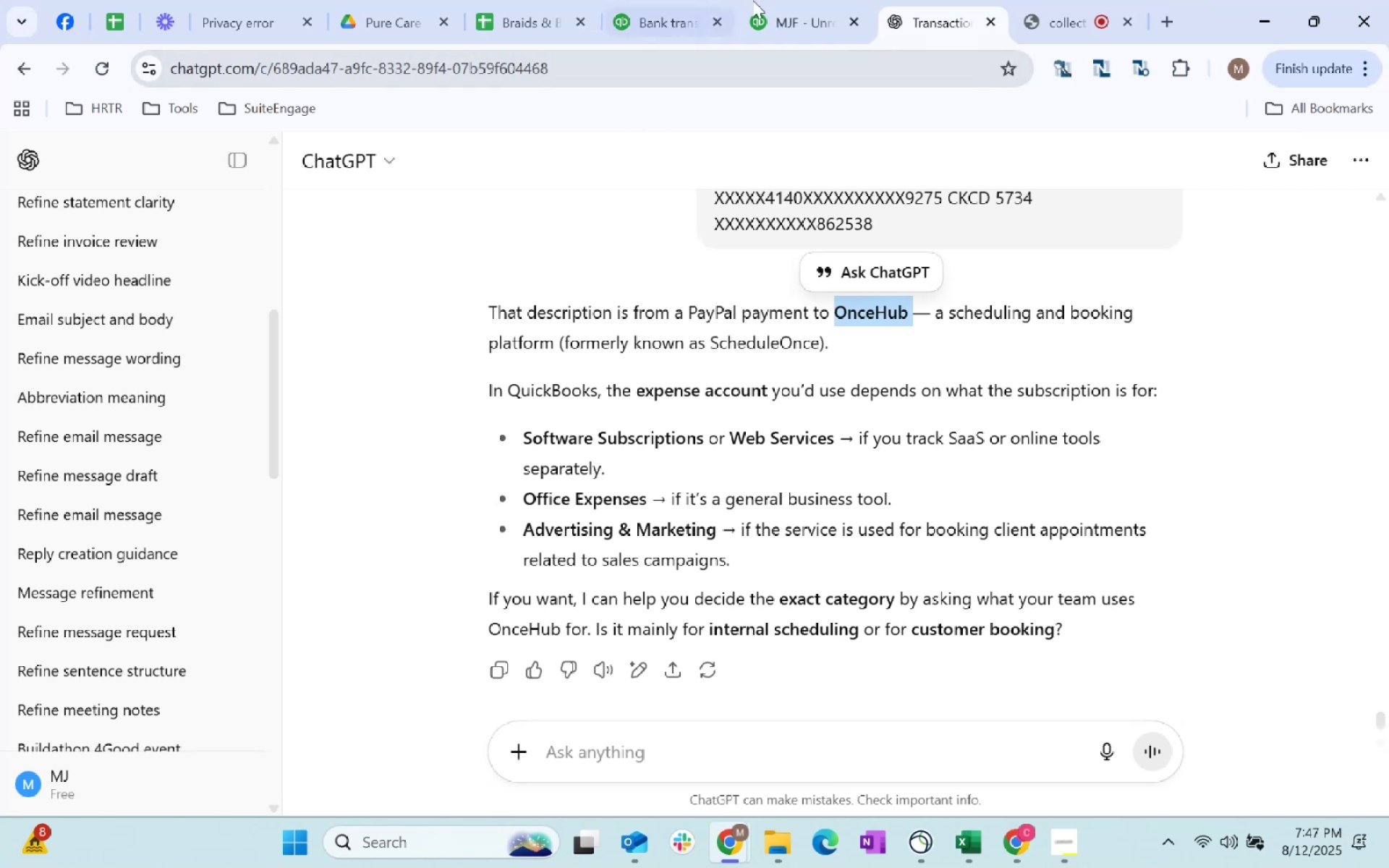 
key(Control+C)
 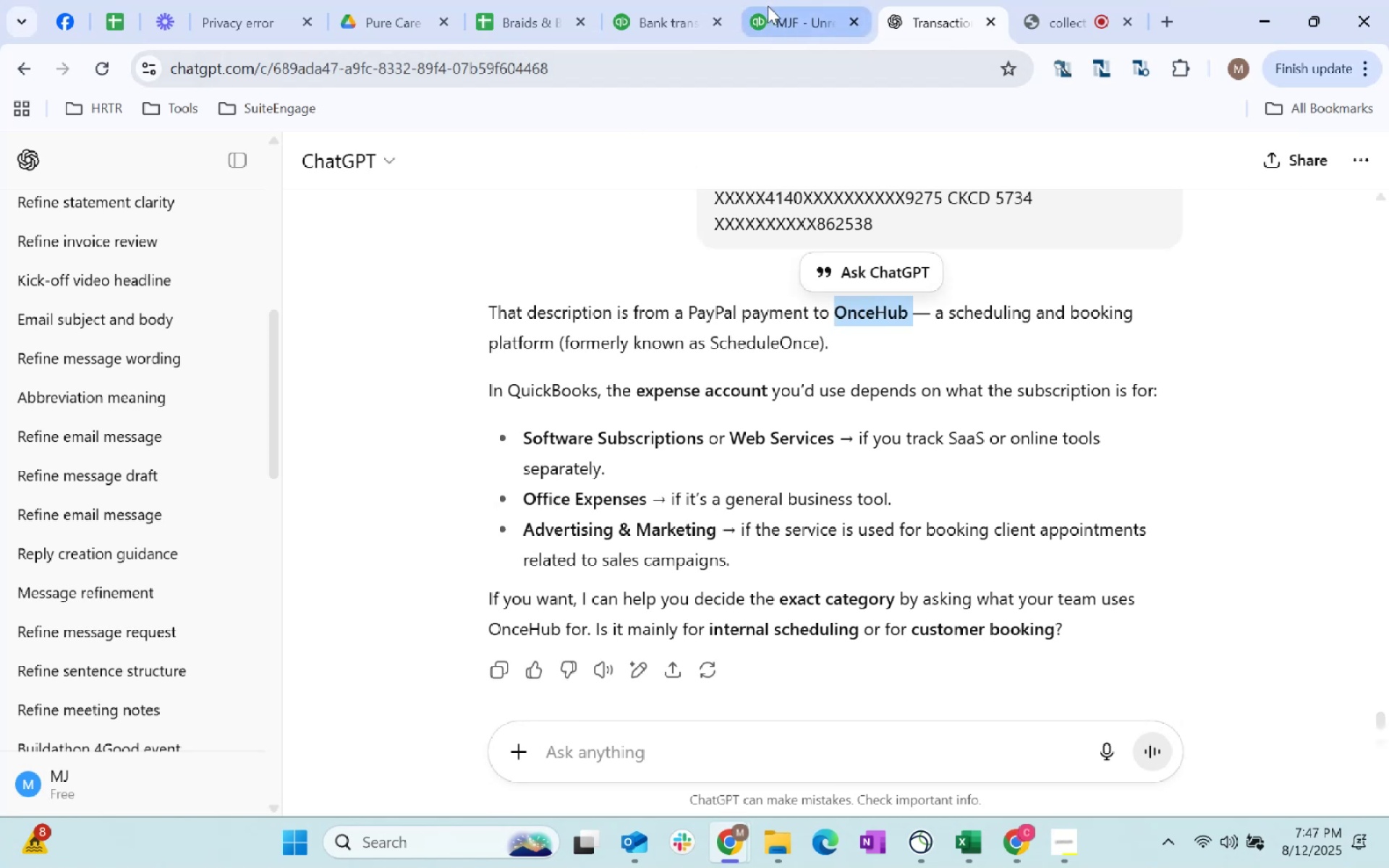 
left_click([771, 7])
 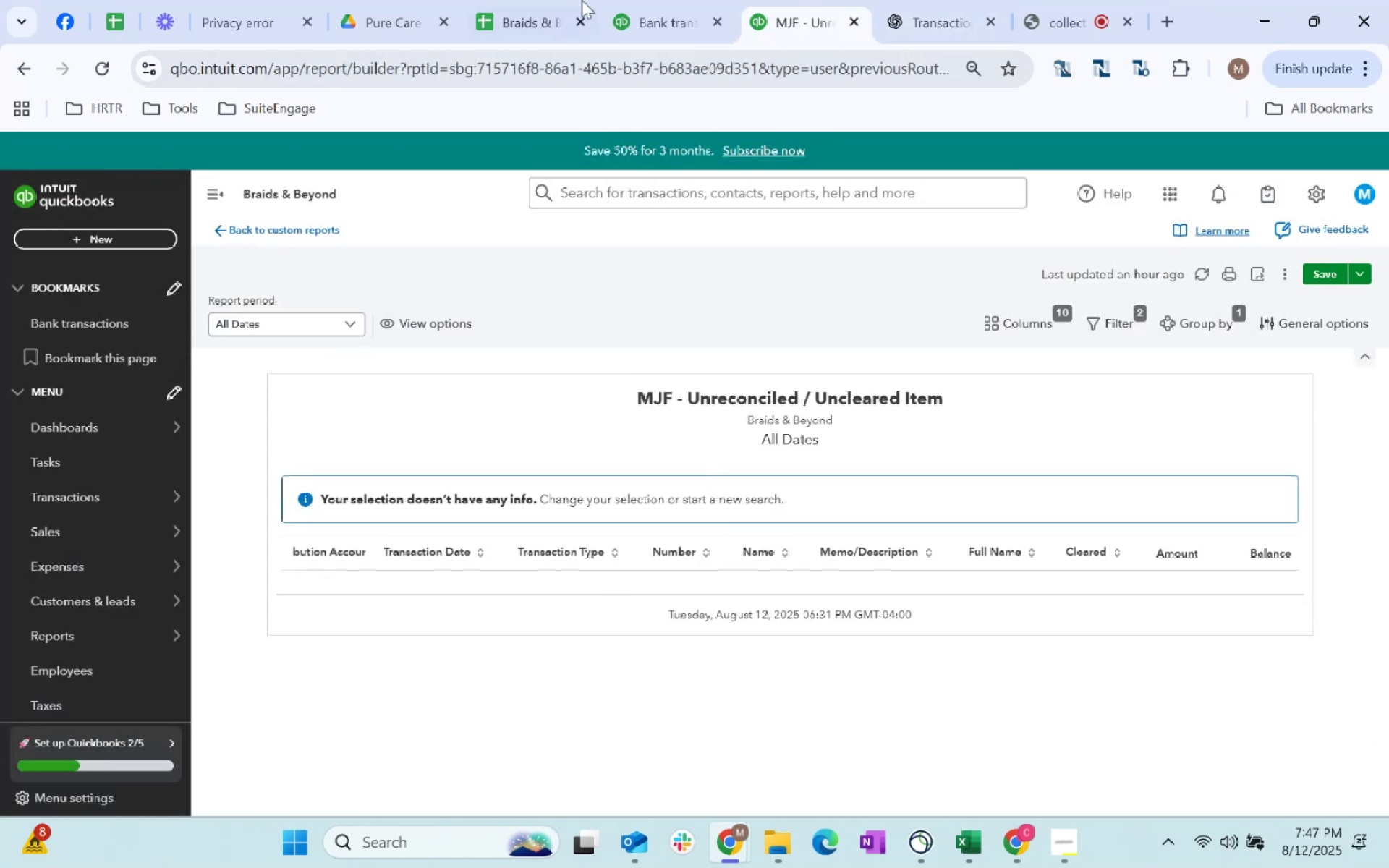 
left_click([652, 0])
 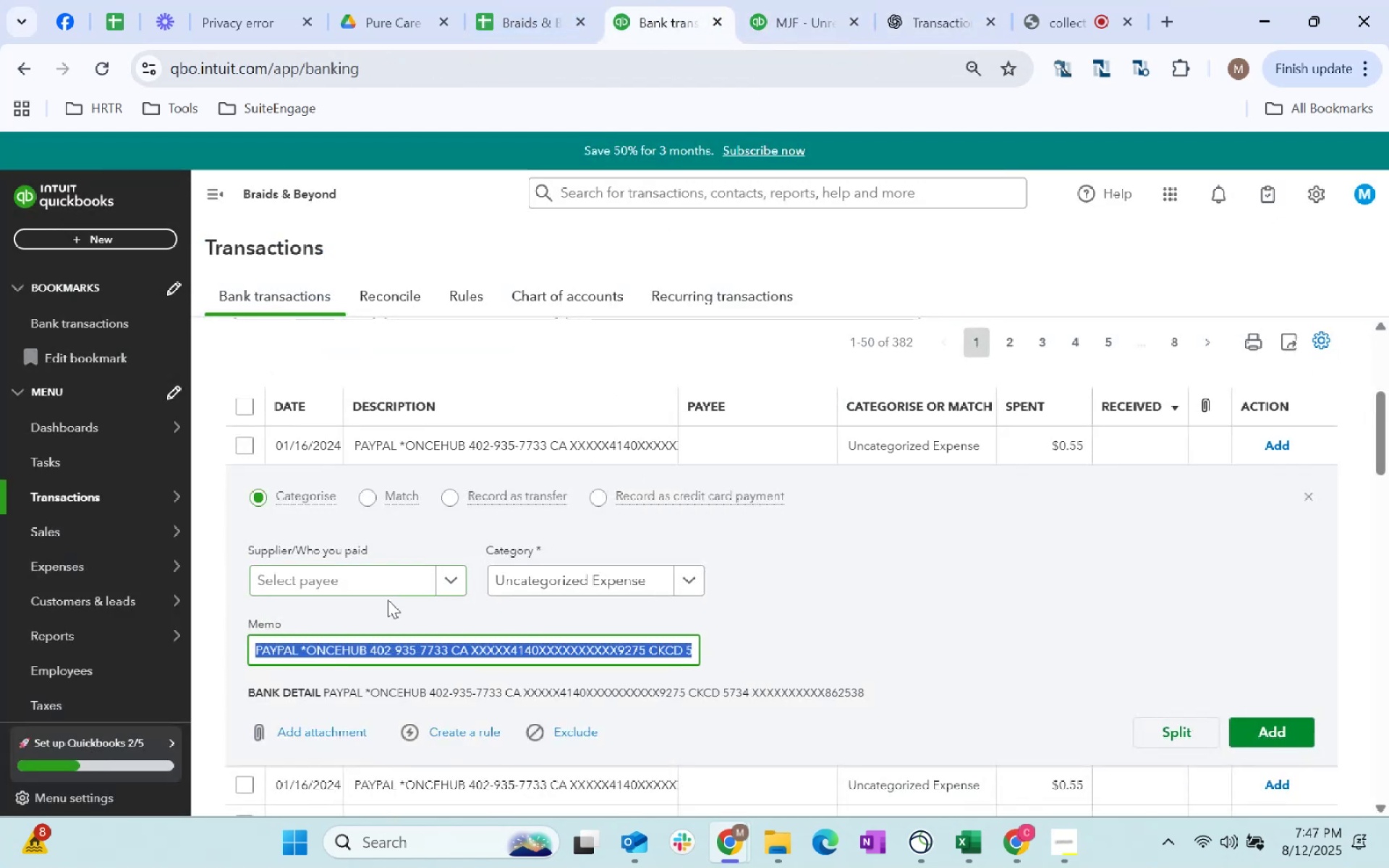 
key(Control+ControlLeft)
 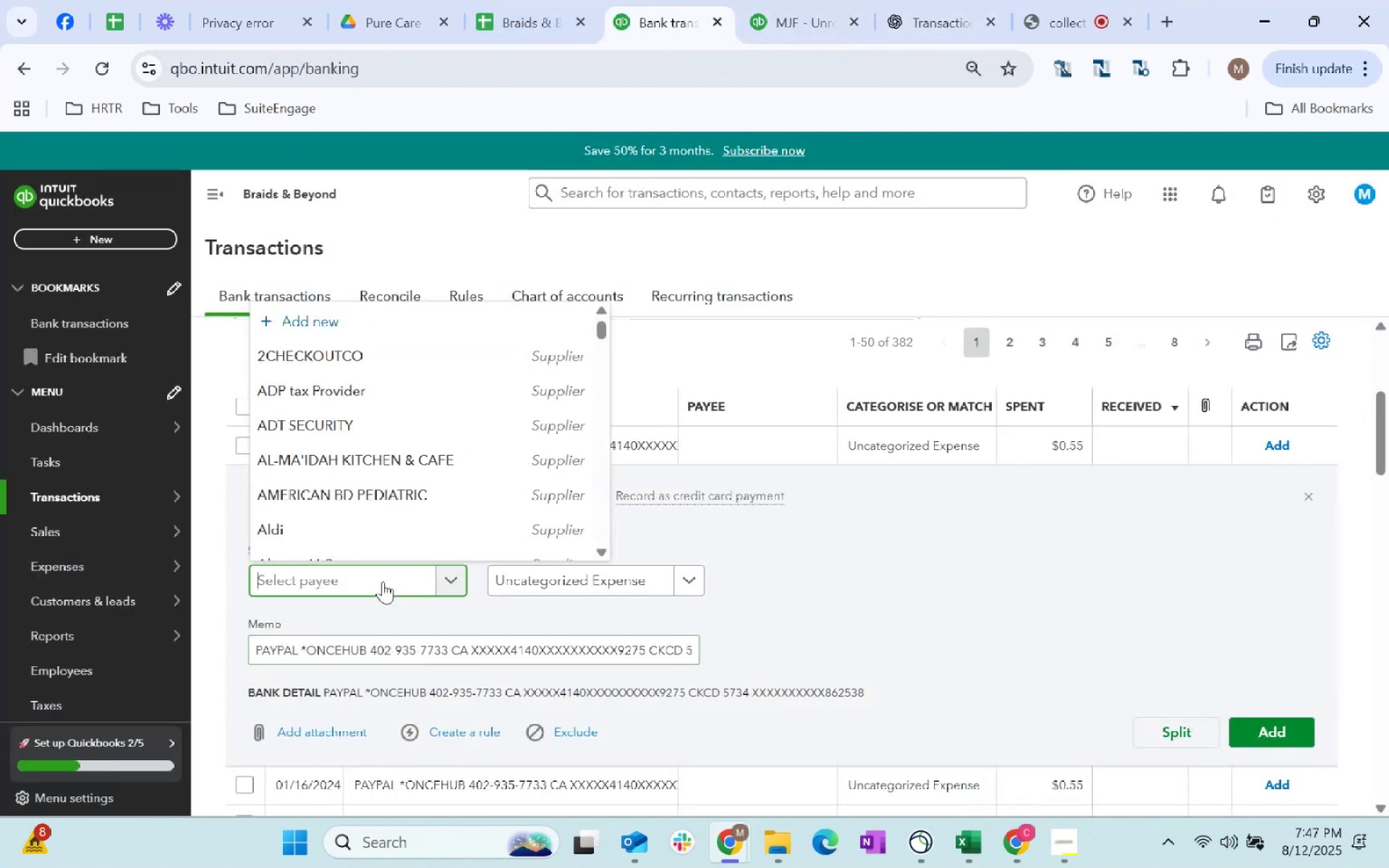 
key(Control+V)
 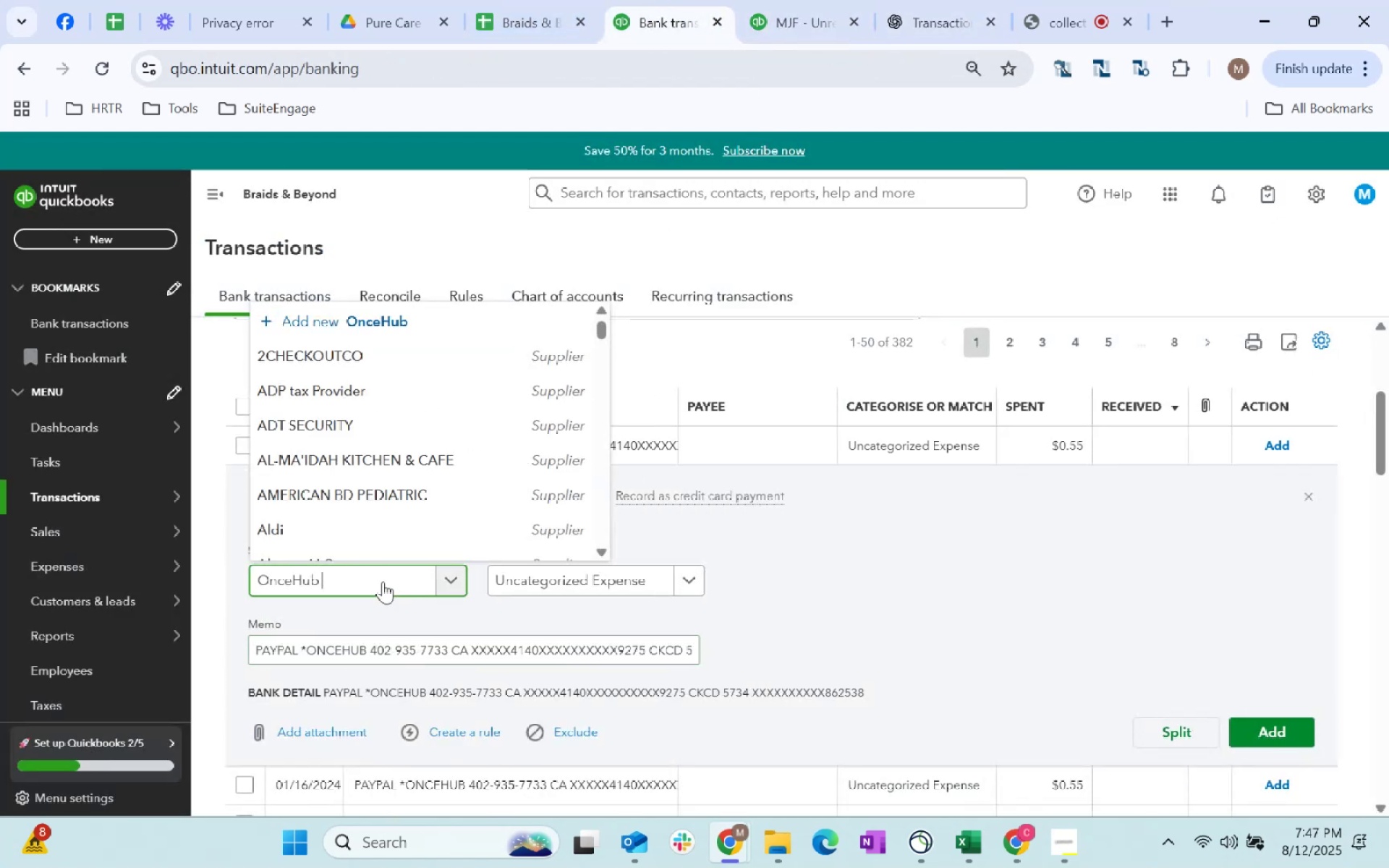 
key(Tab)
 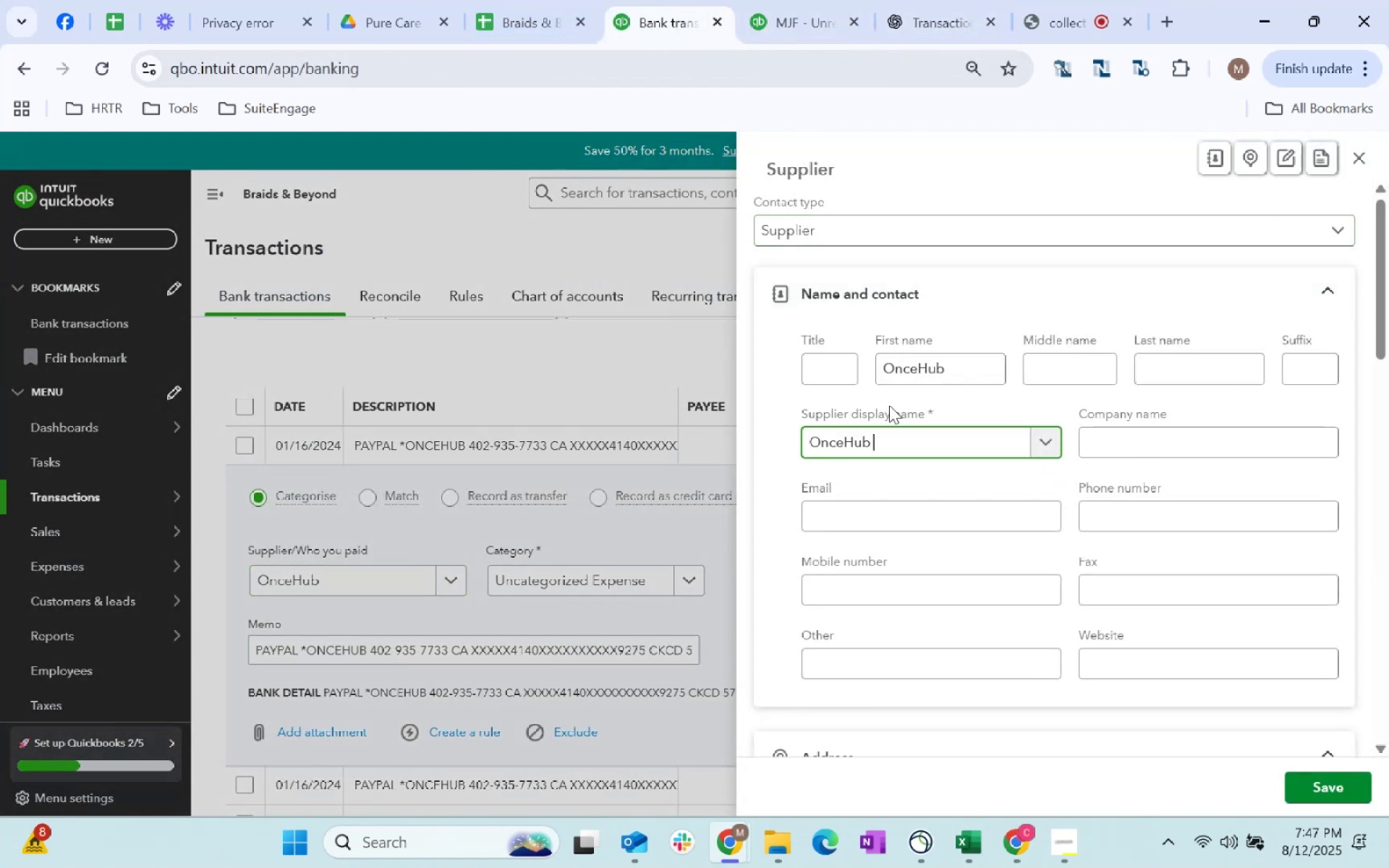 
scroll: coordinate [964, 503], scroll_direction: down, amount: 89.0
 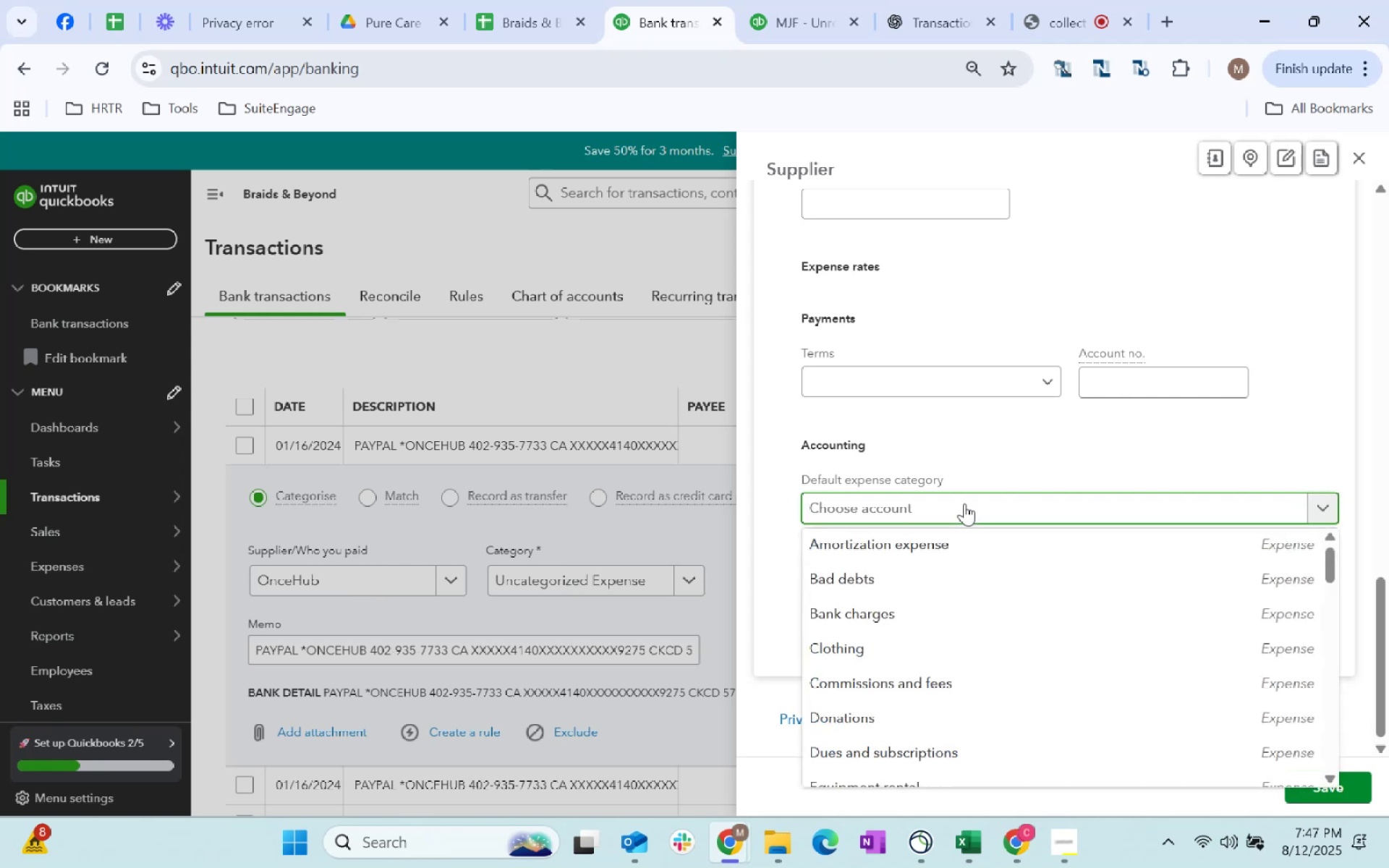 
left_click([964, 503])
 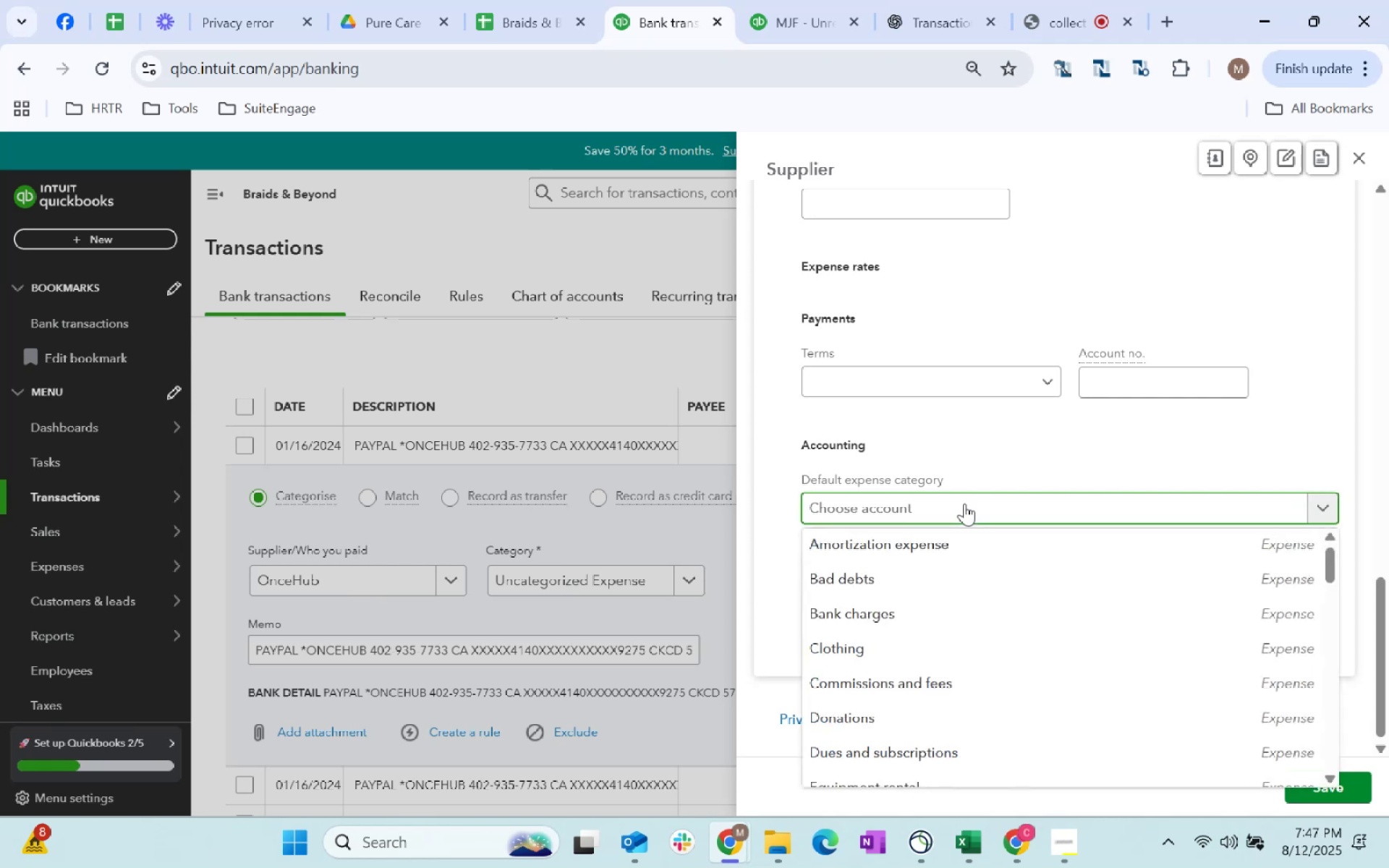 
type(software)
key(Tab)
 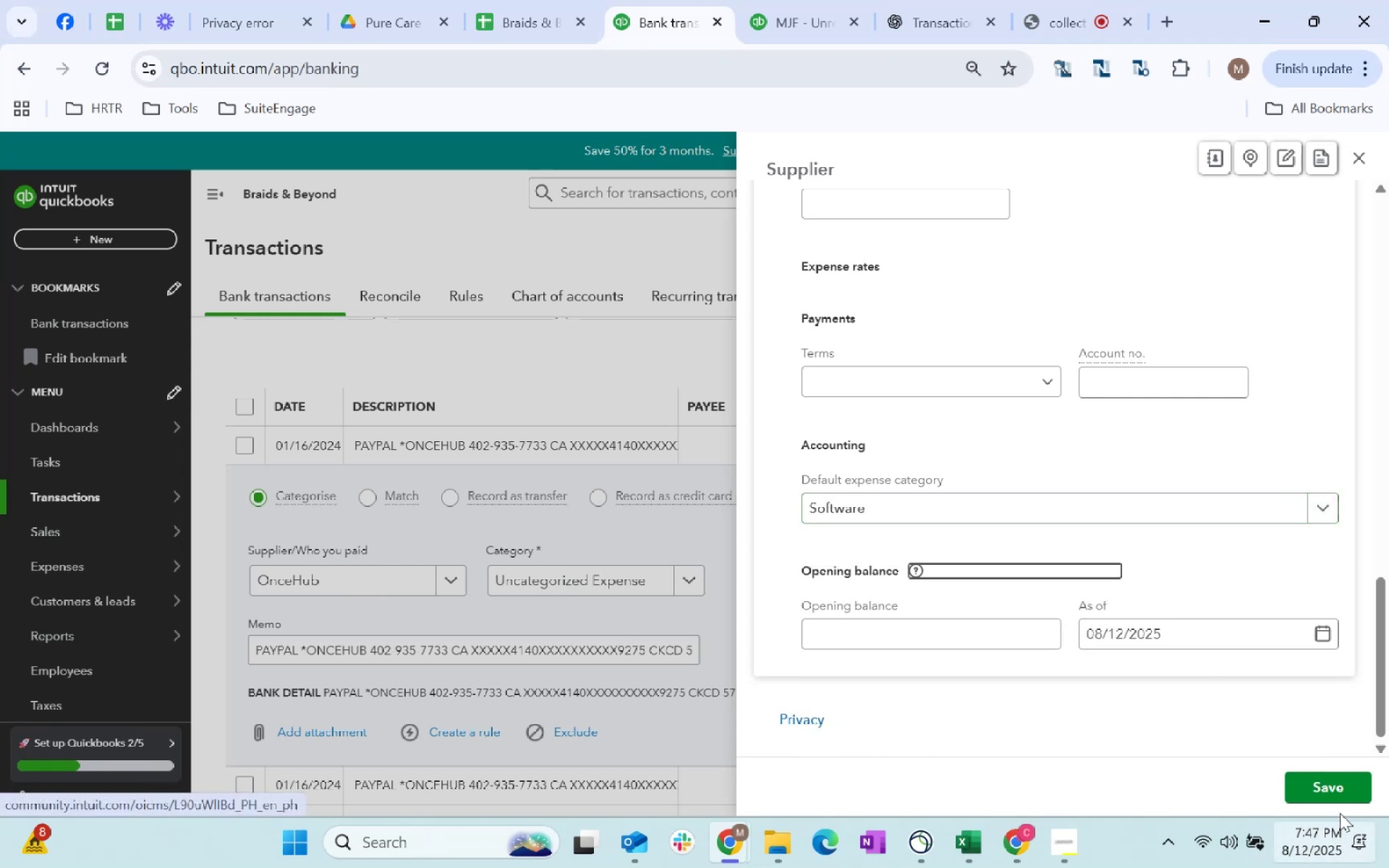 
left_click([1325, 787])
 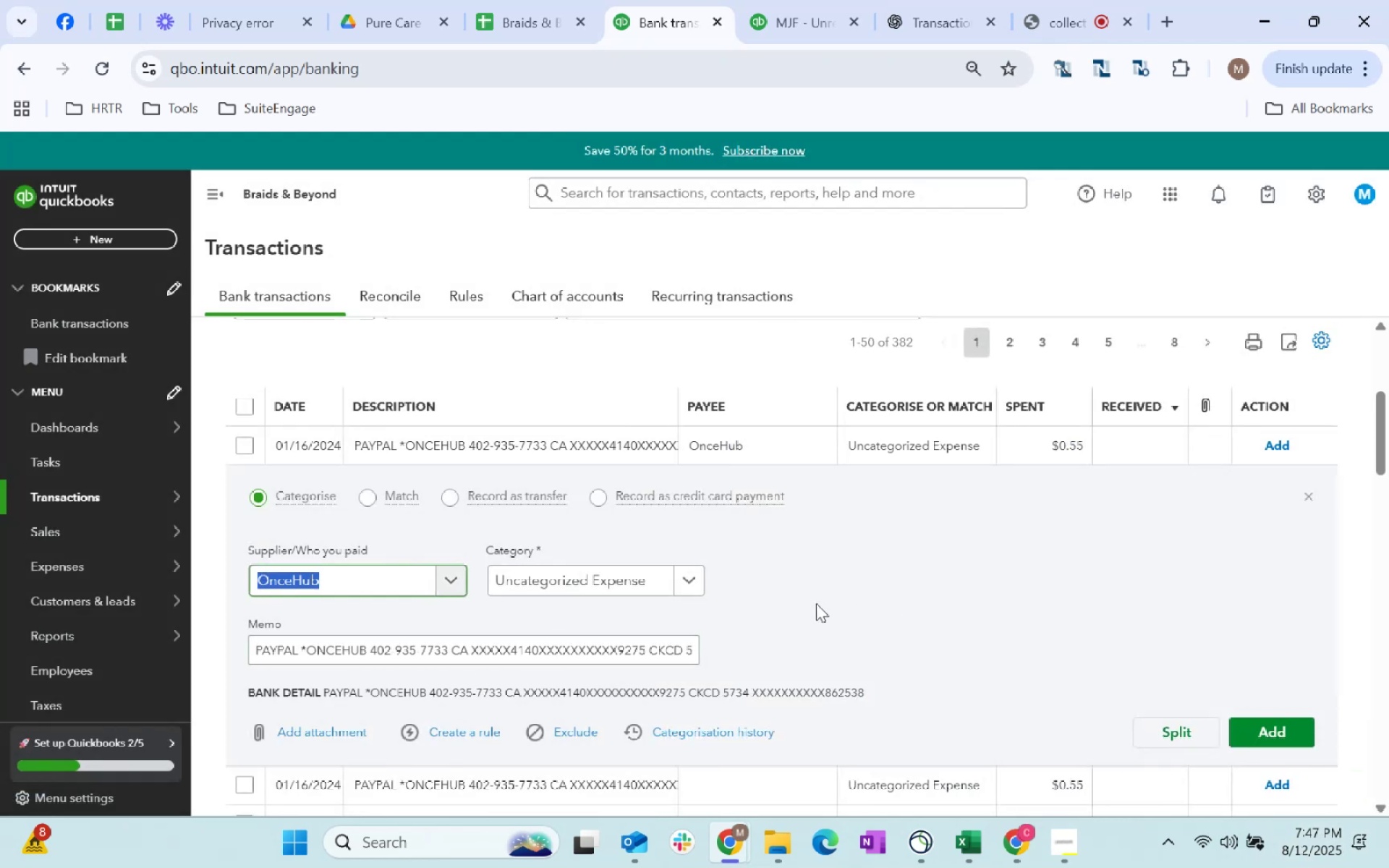 
left_click([627, 578])
 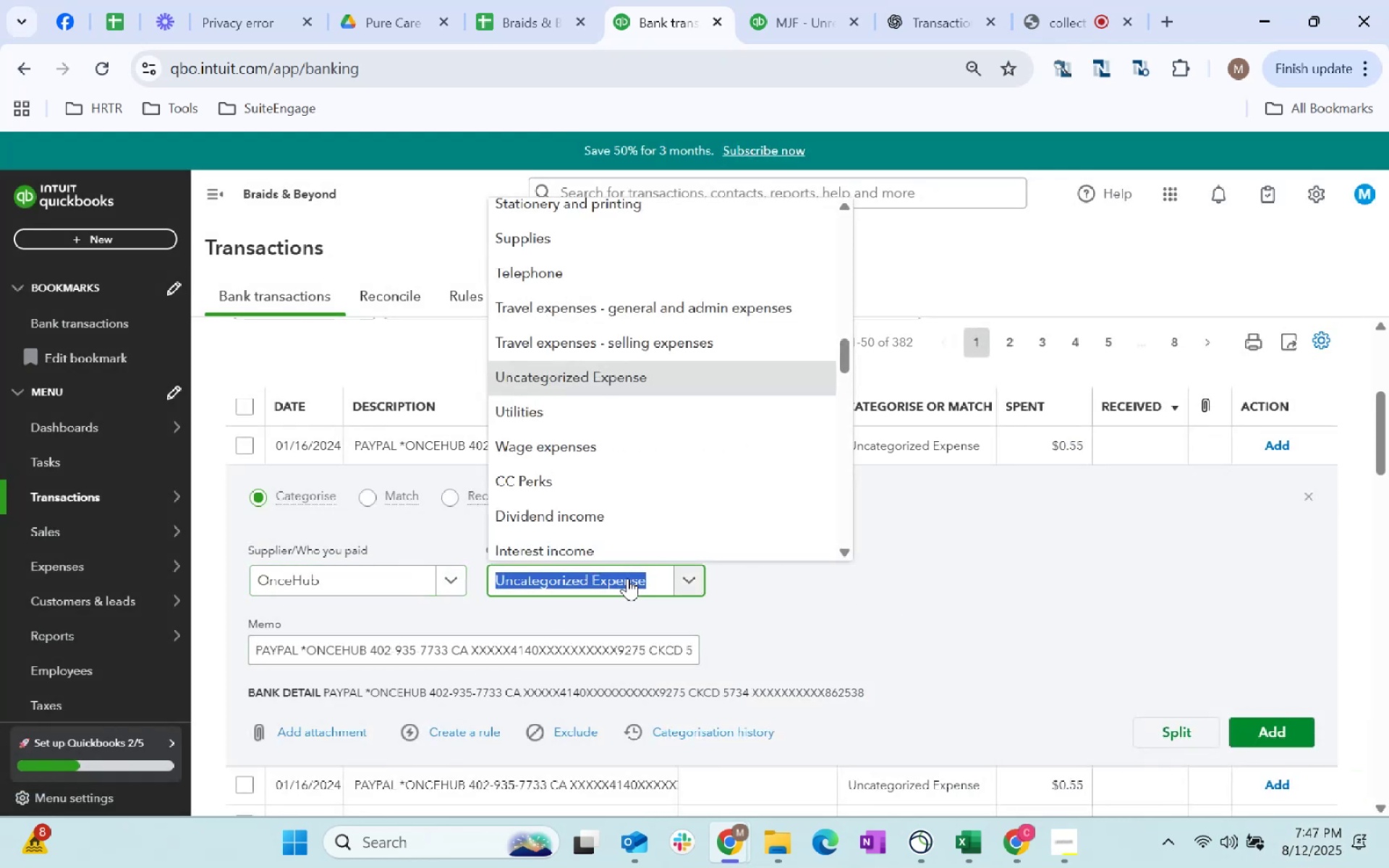 
type(sof)
key(Tab)
 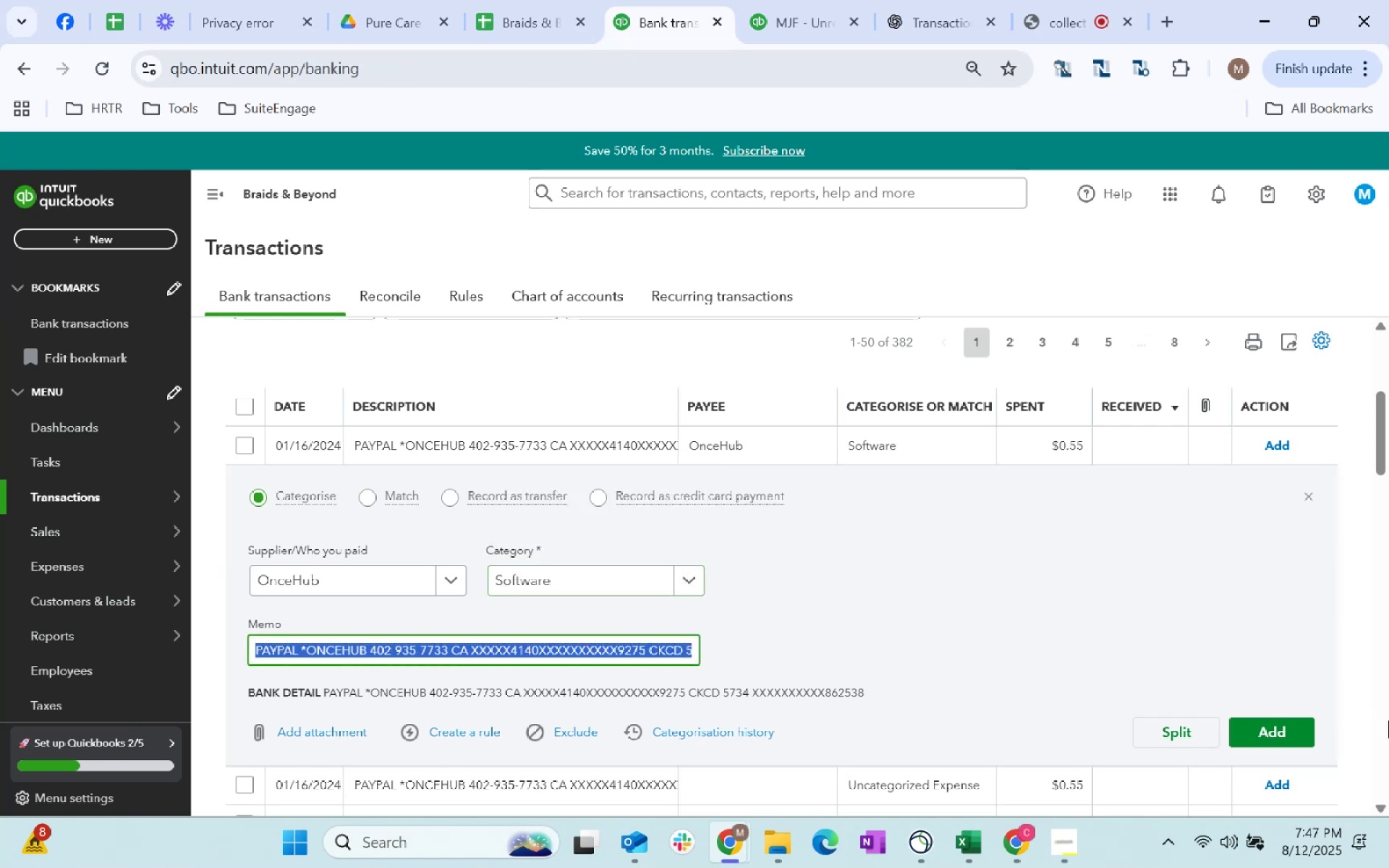 
left_click([1280, 730])
 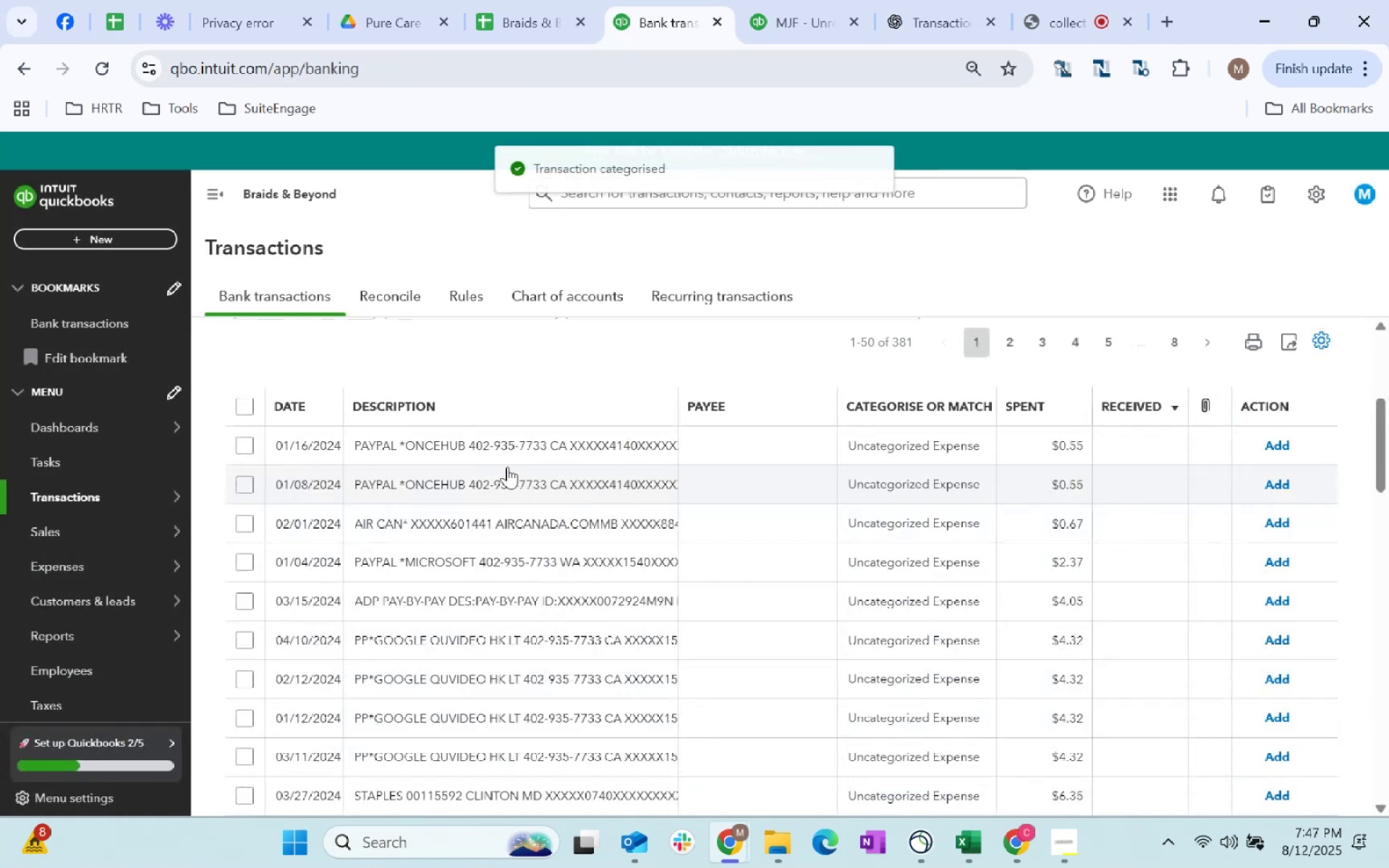 
left_click([731, 444])
 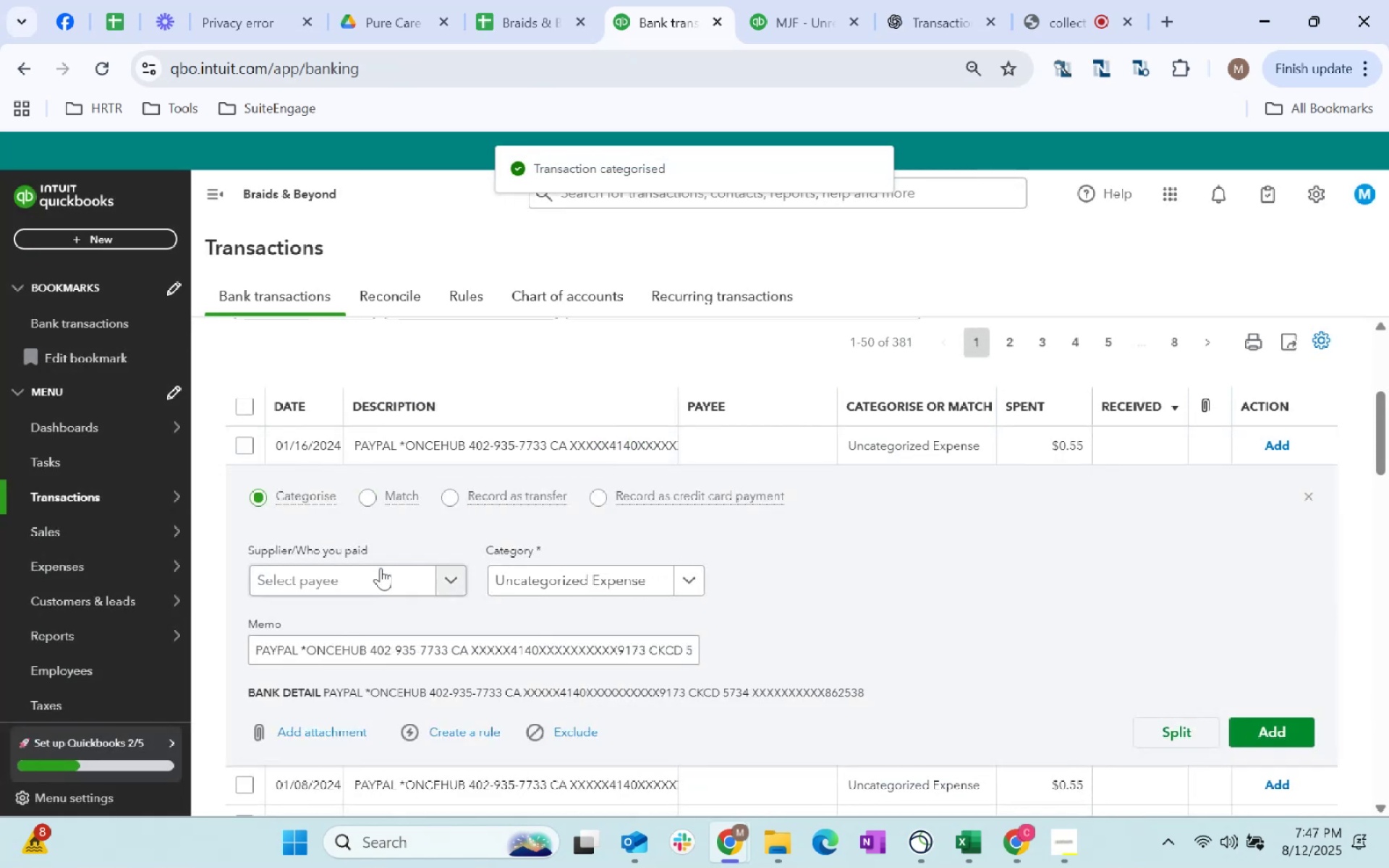 
left_click([383, 576])
 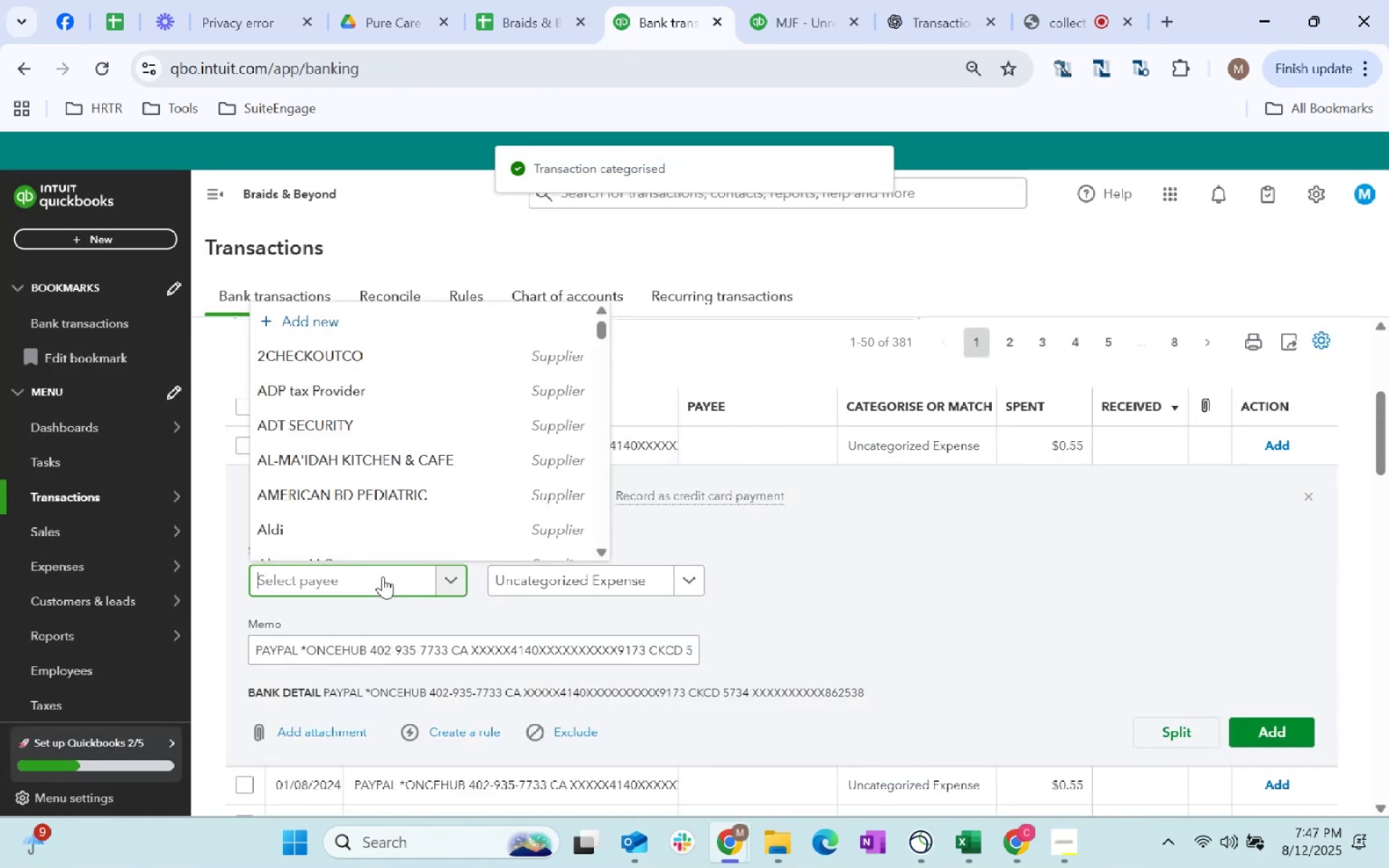 
type(on)
 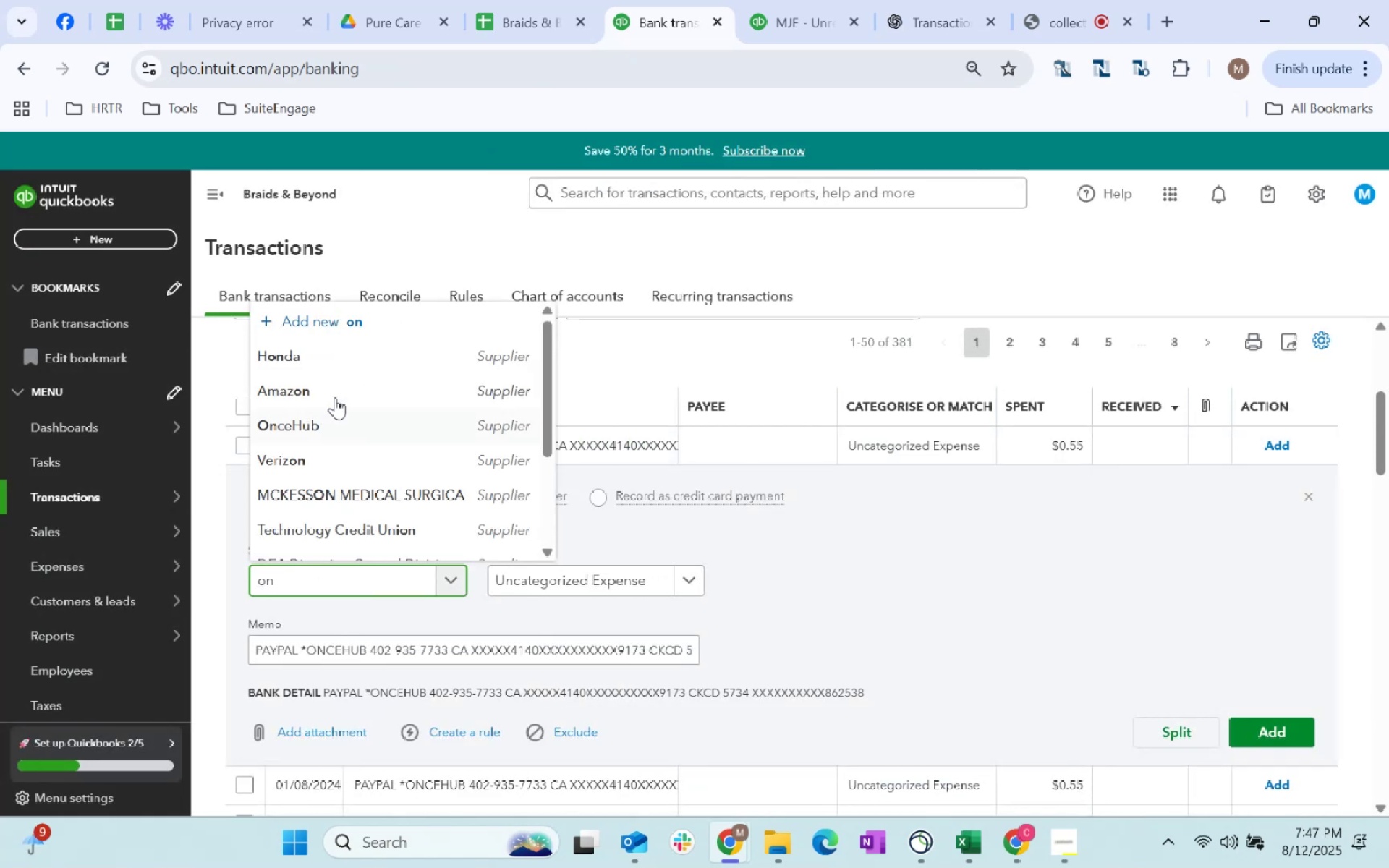 
left_click([340, 430])
 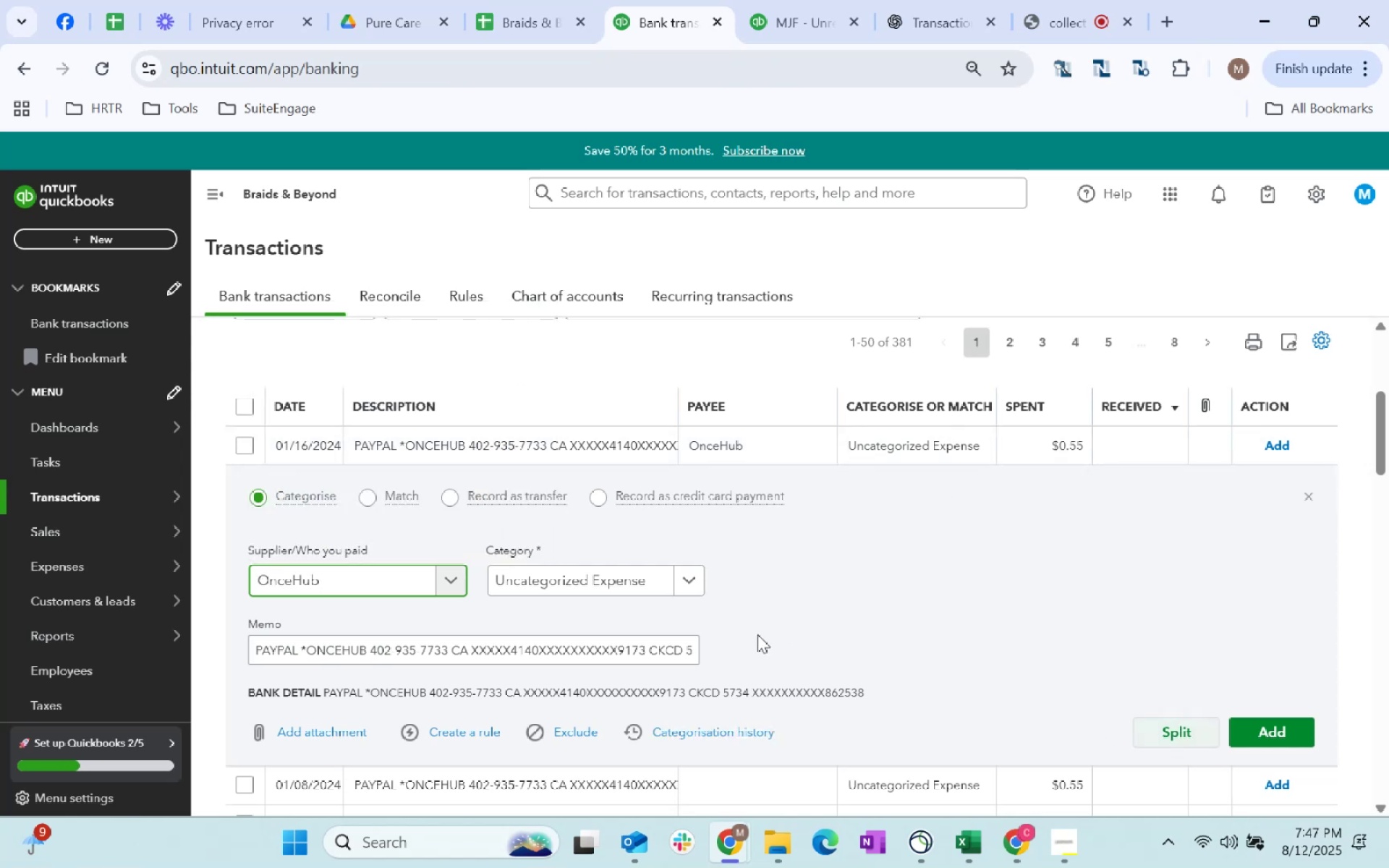 
key(Tab)
type(softr)
key(Backspace)
type(wa)
key(Tab)
 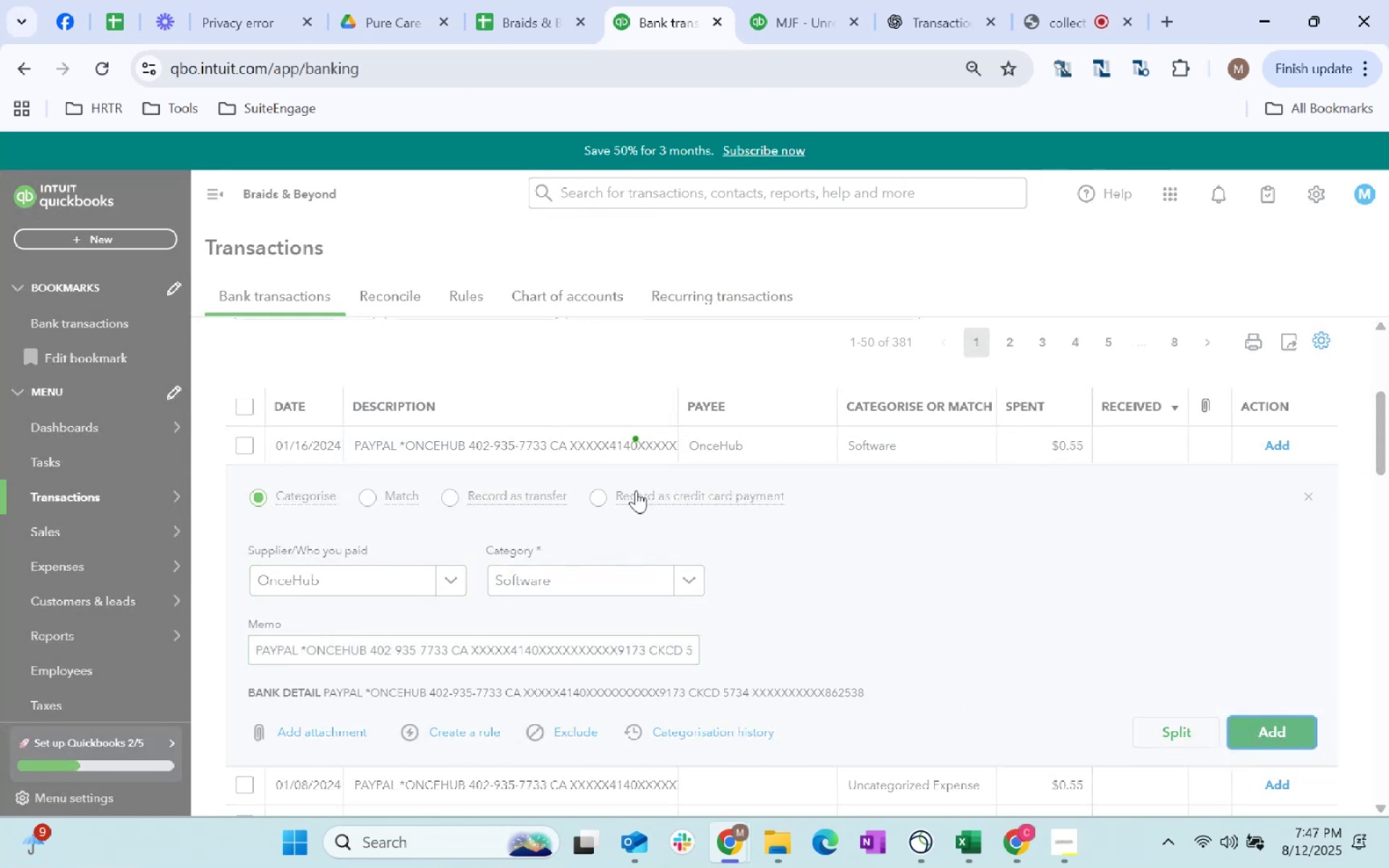 
left_click([754, 443])
 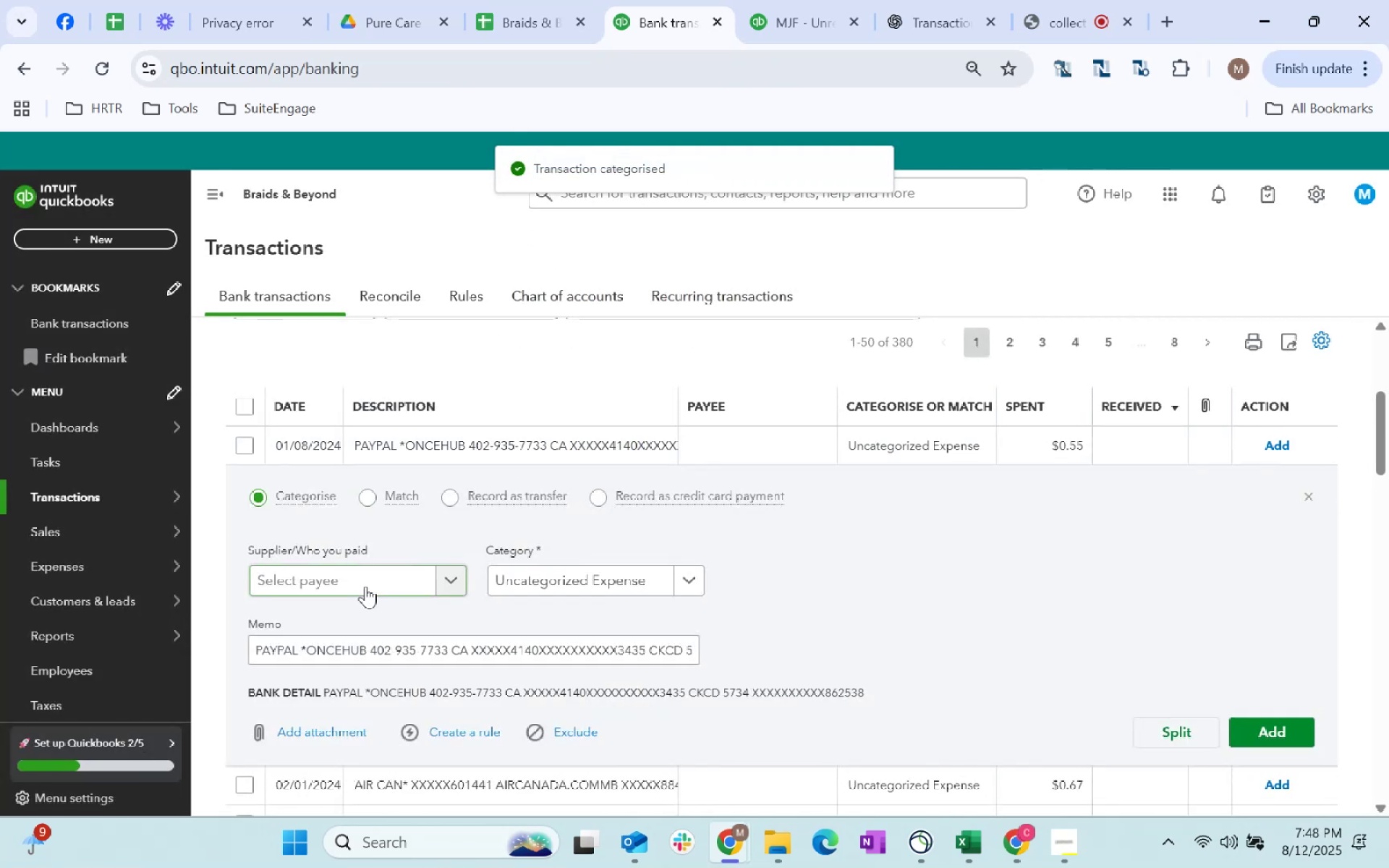 
left_click([365, 586])
 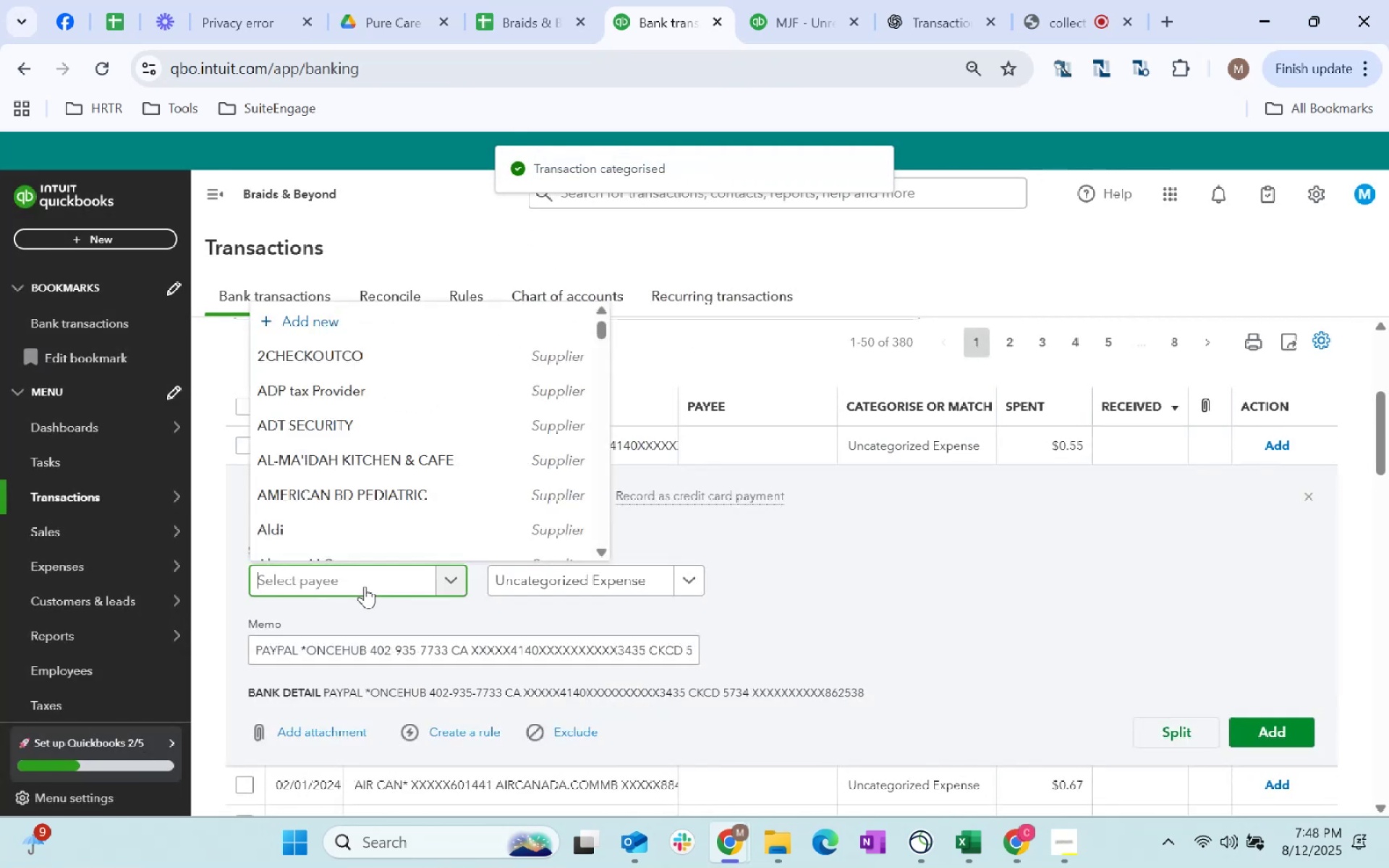 
type(onece)
key(Tab)
 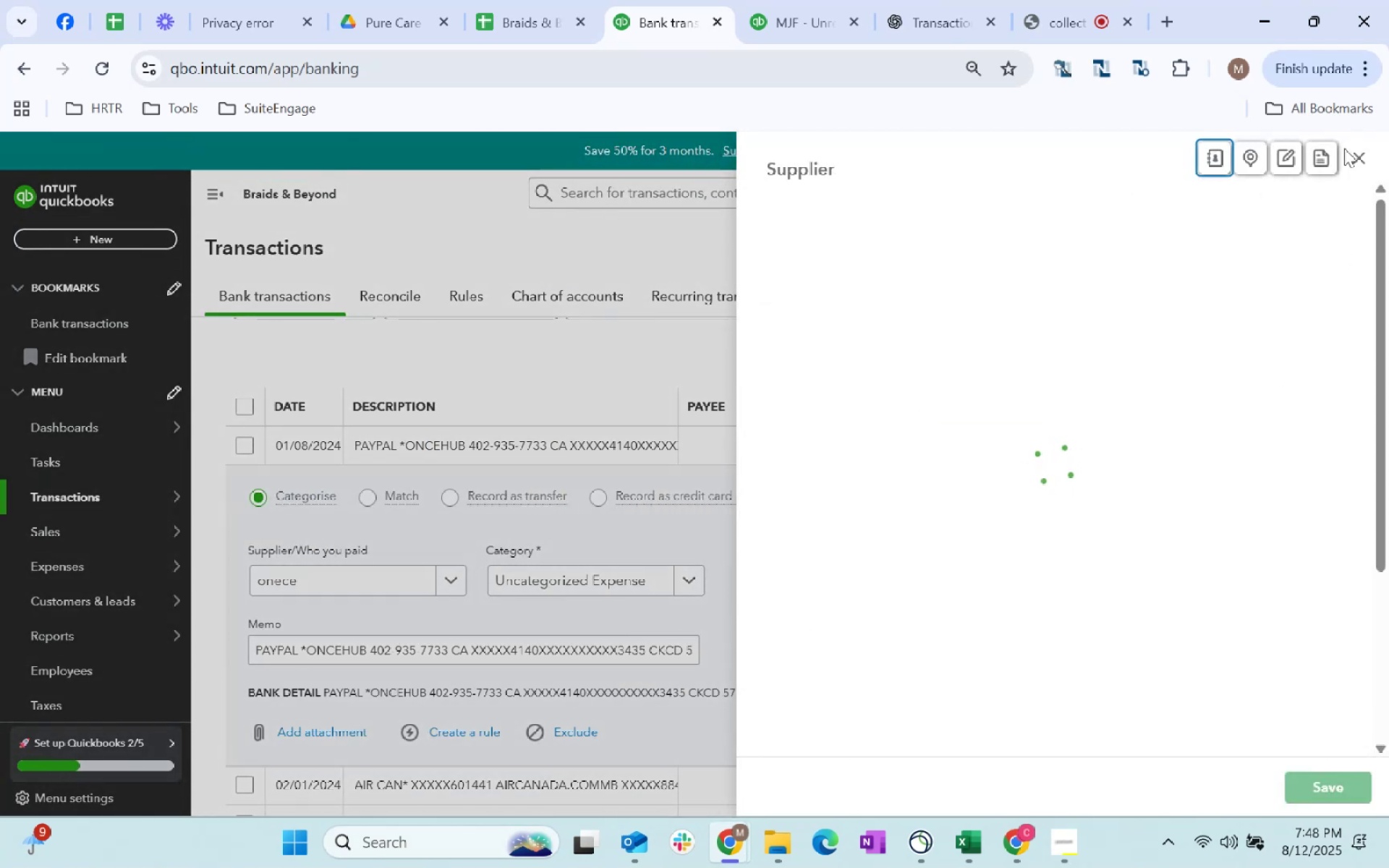 
left_click([1356, 158])
 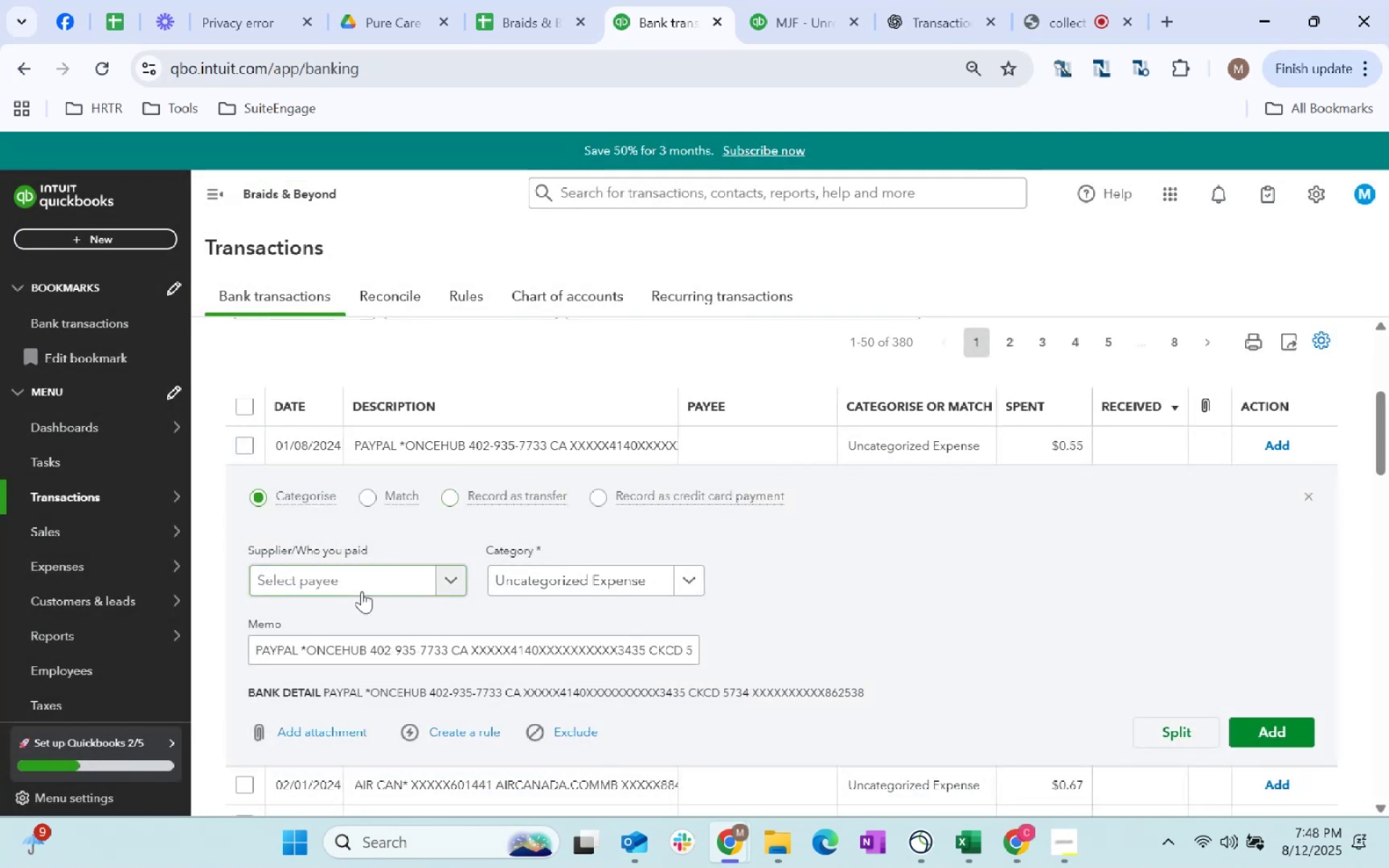 
type(Once)
key(Tab)
type(software)
key(Tab)
 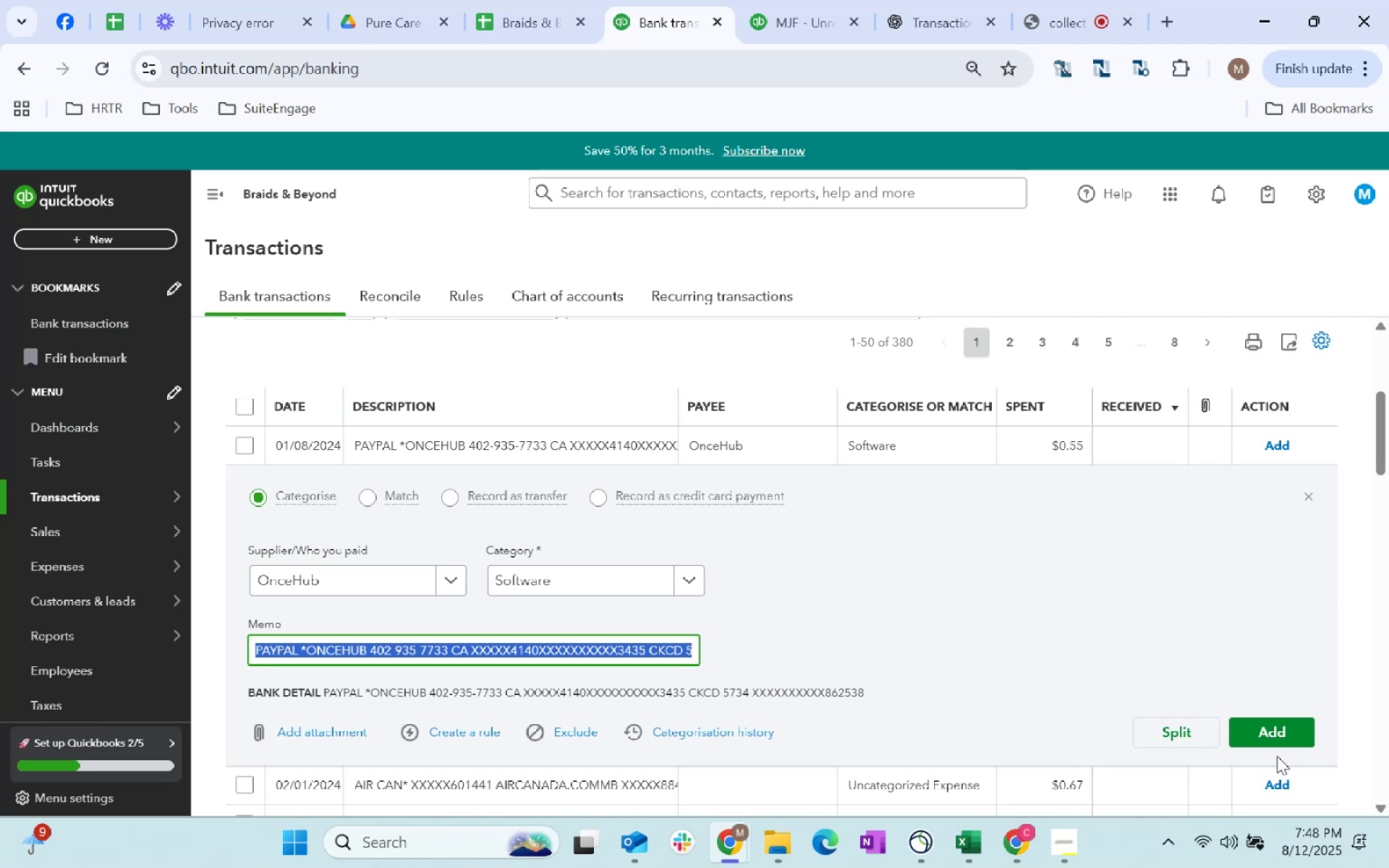 
left_click([1278, 743])
 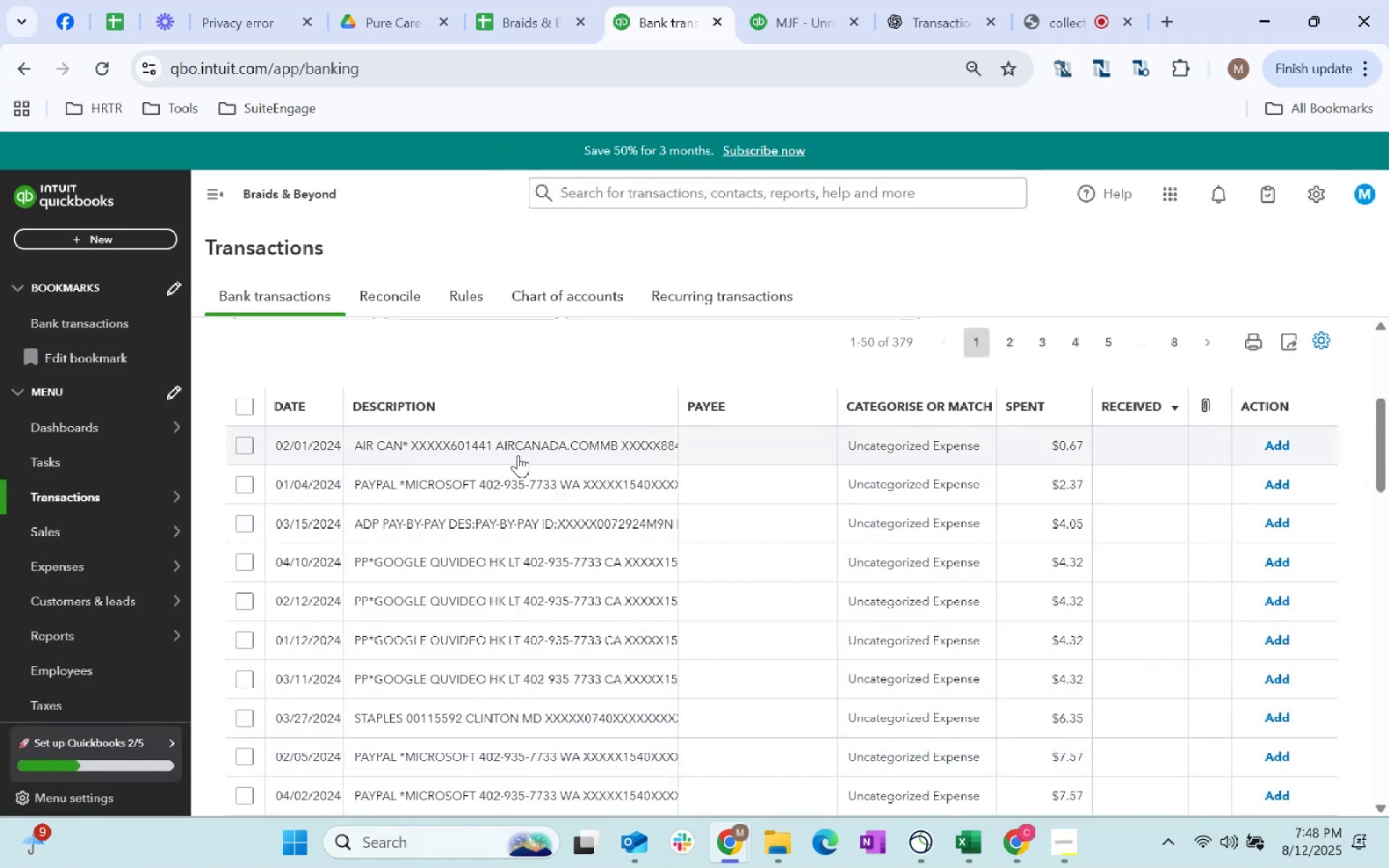 
wait(11.55)
 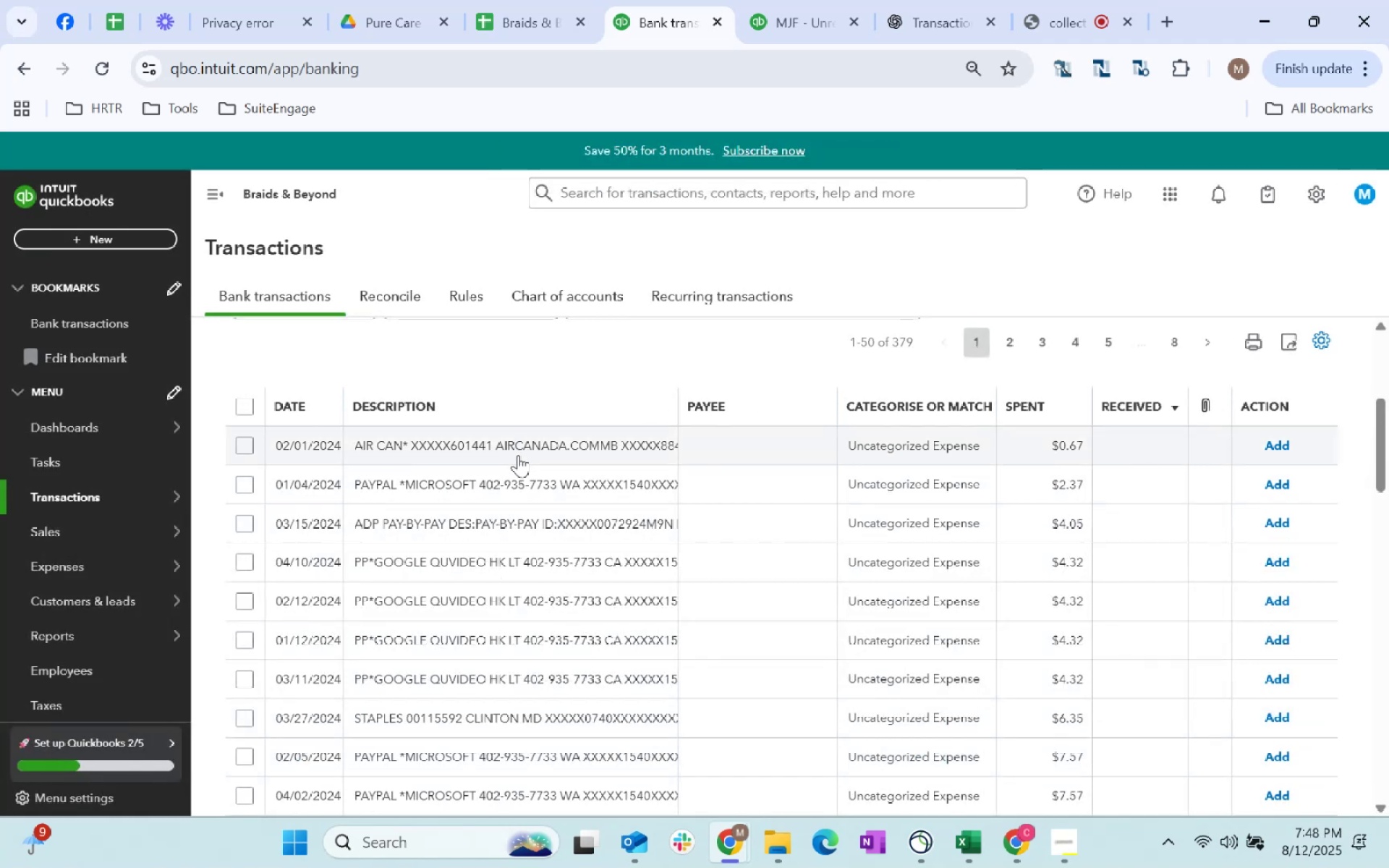 
left_click([767, 432])
 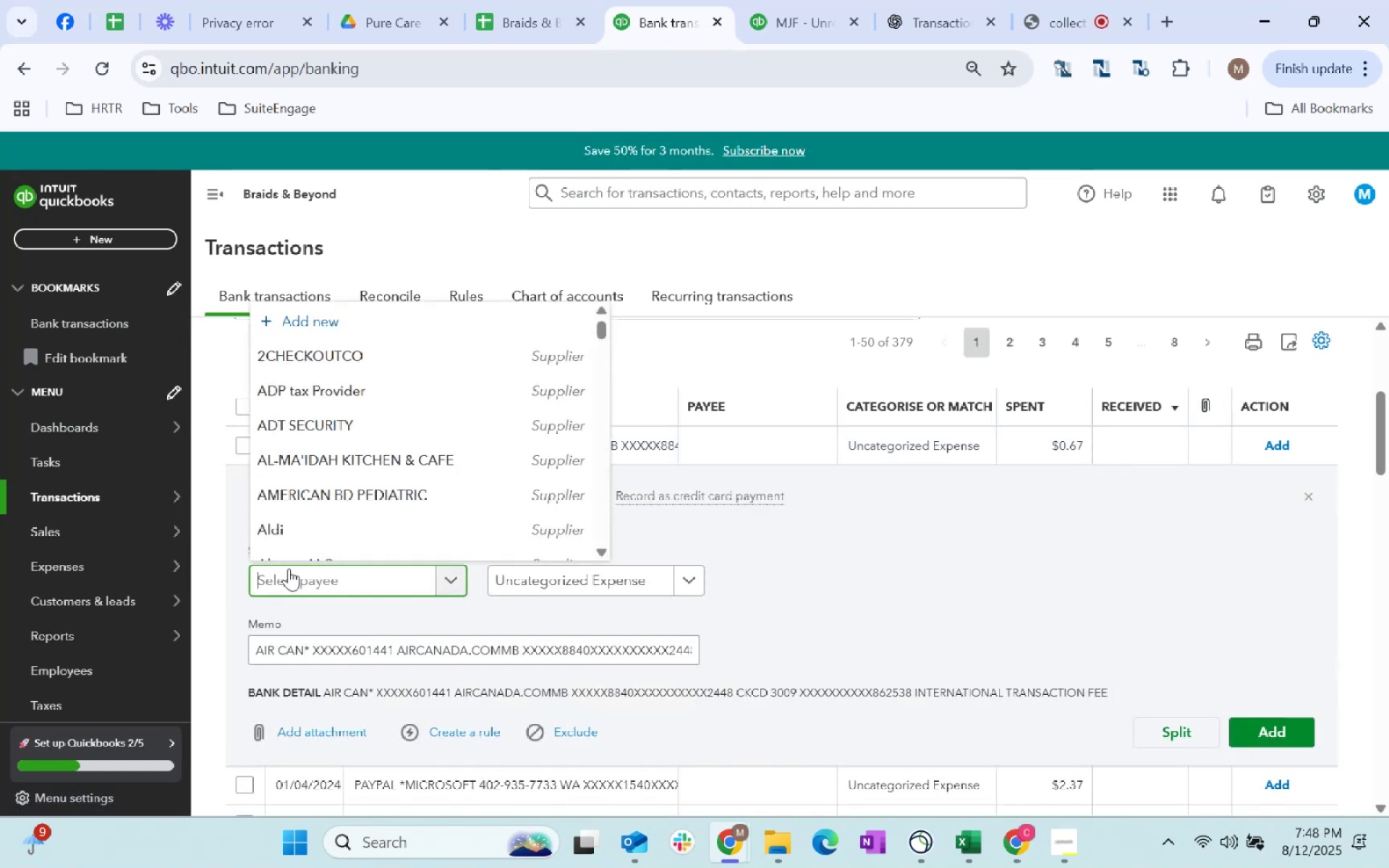 
type(Air Canada)
key(Tab)
 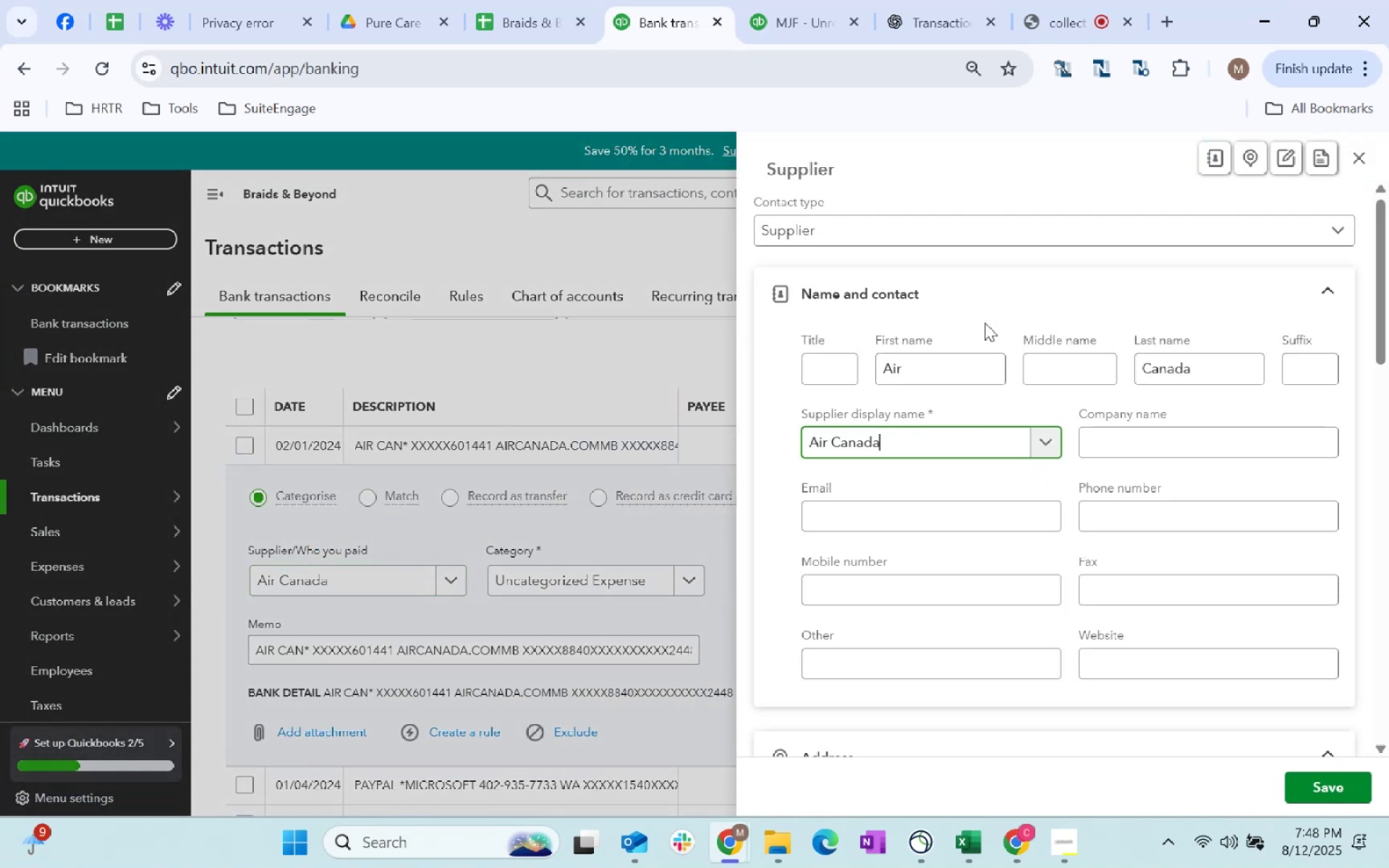 
scroll: coordinate [1006, 507], scroll_direction: down, amount: 66.0
 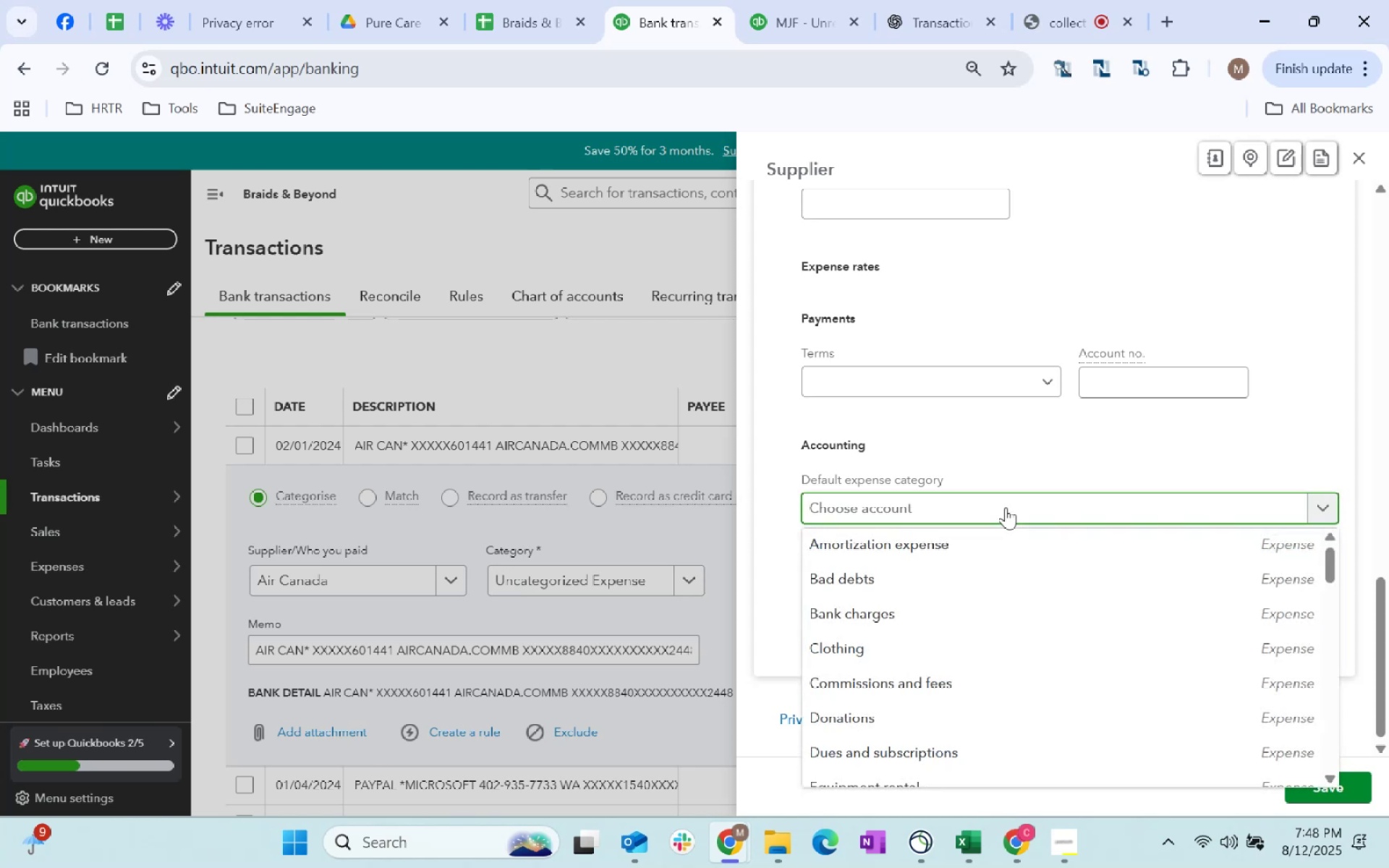 
left_click([1006, 507])
 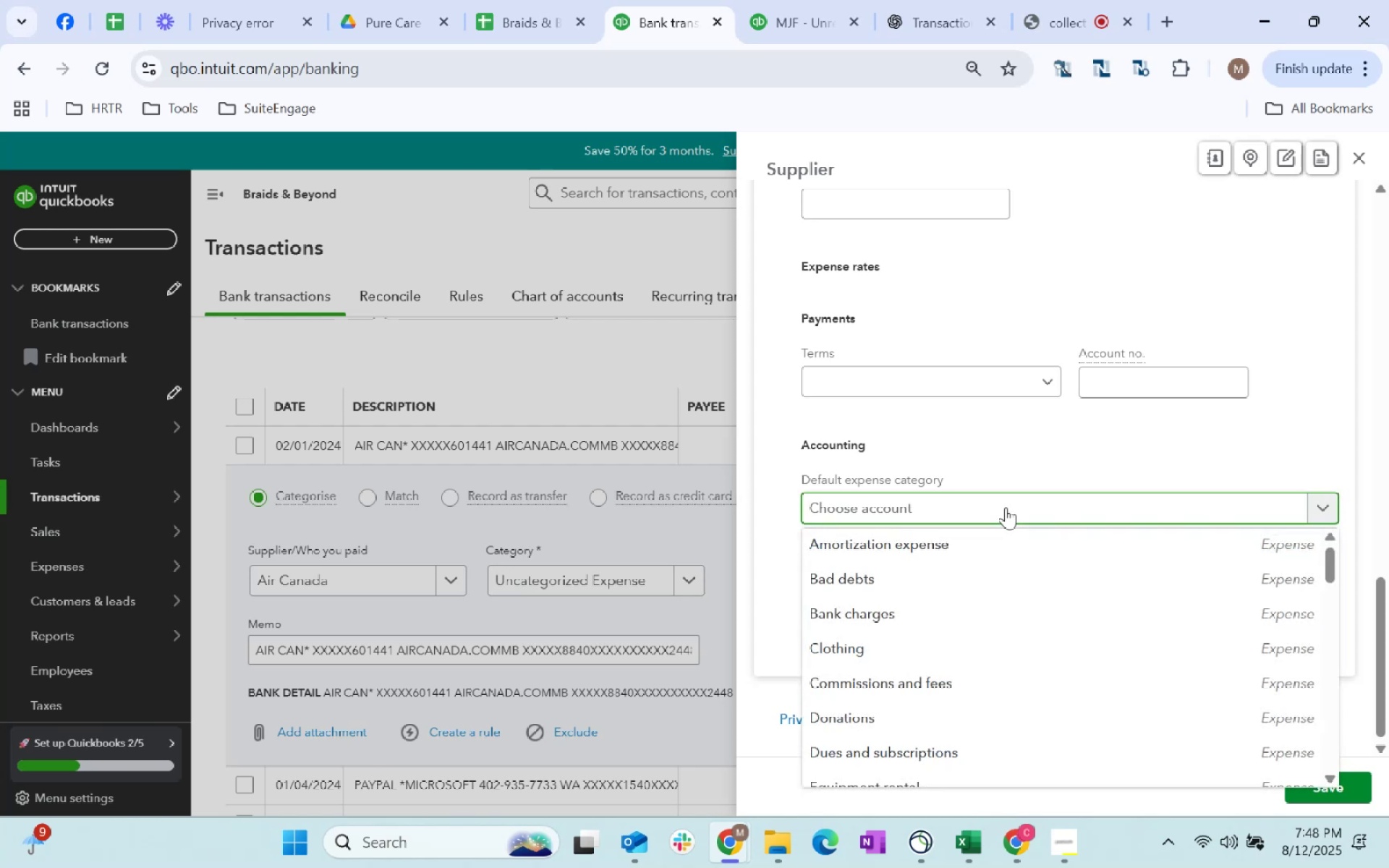 
type(travel)
 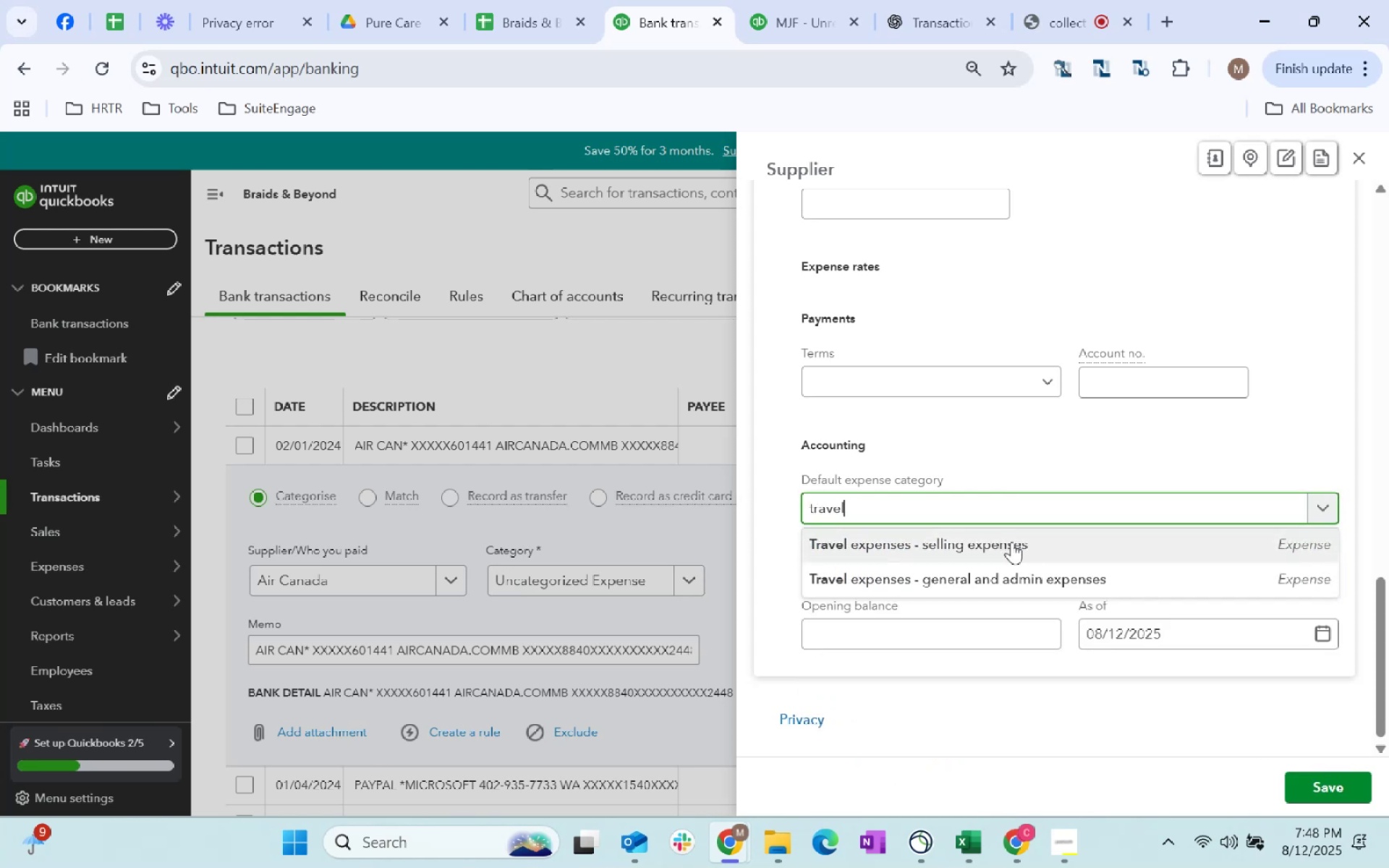 
left_click([1036, 576])
 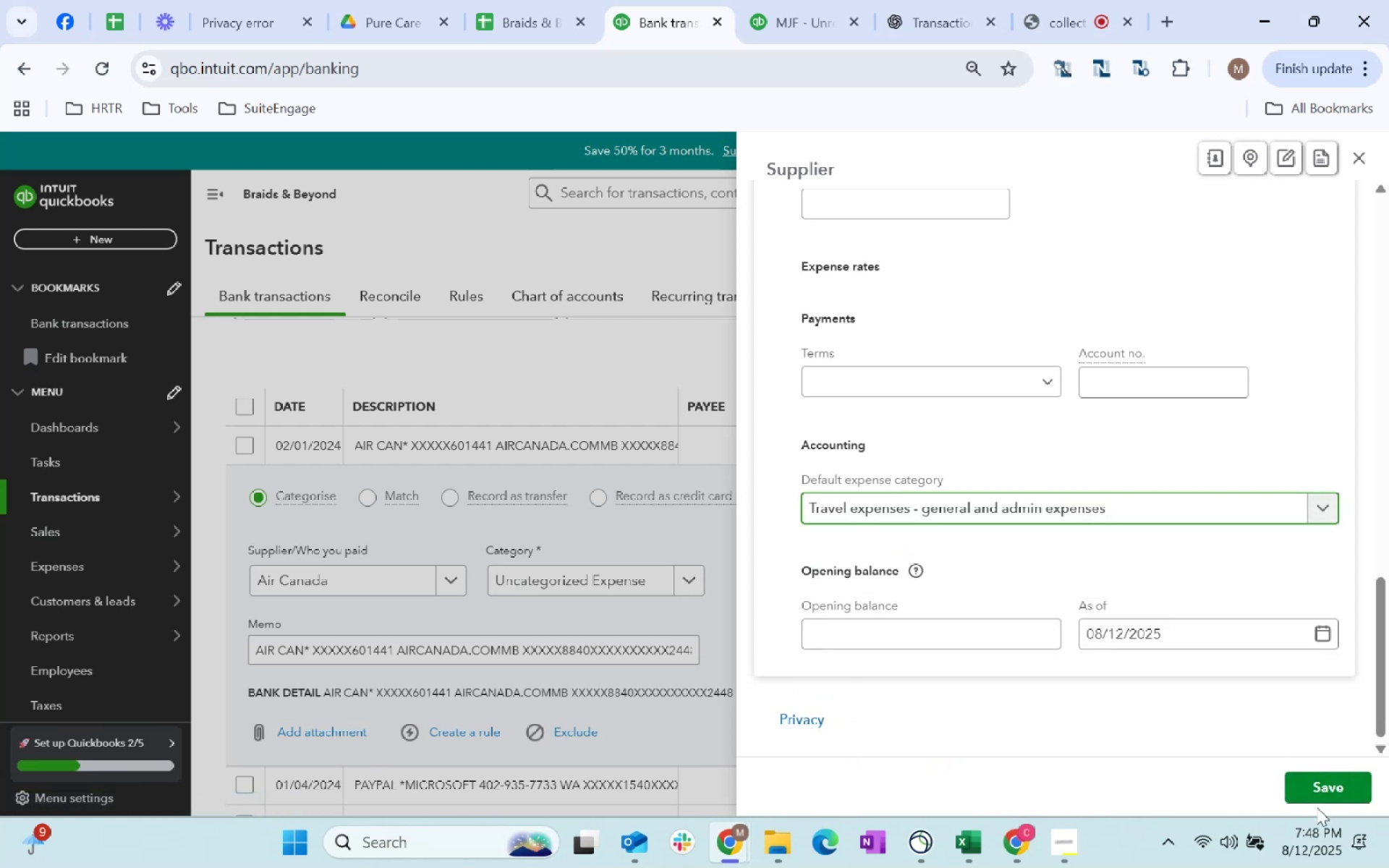 
left_click([1324, 793])
 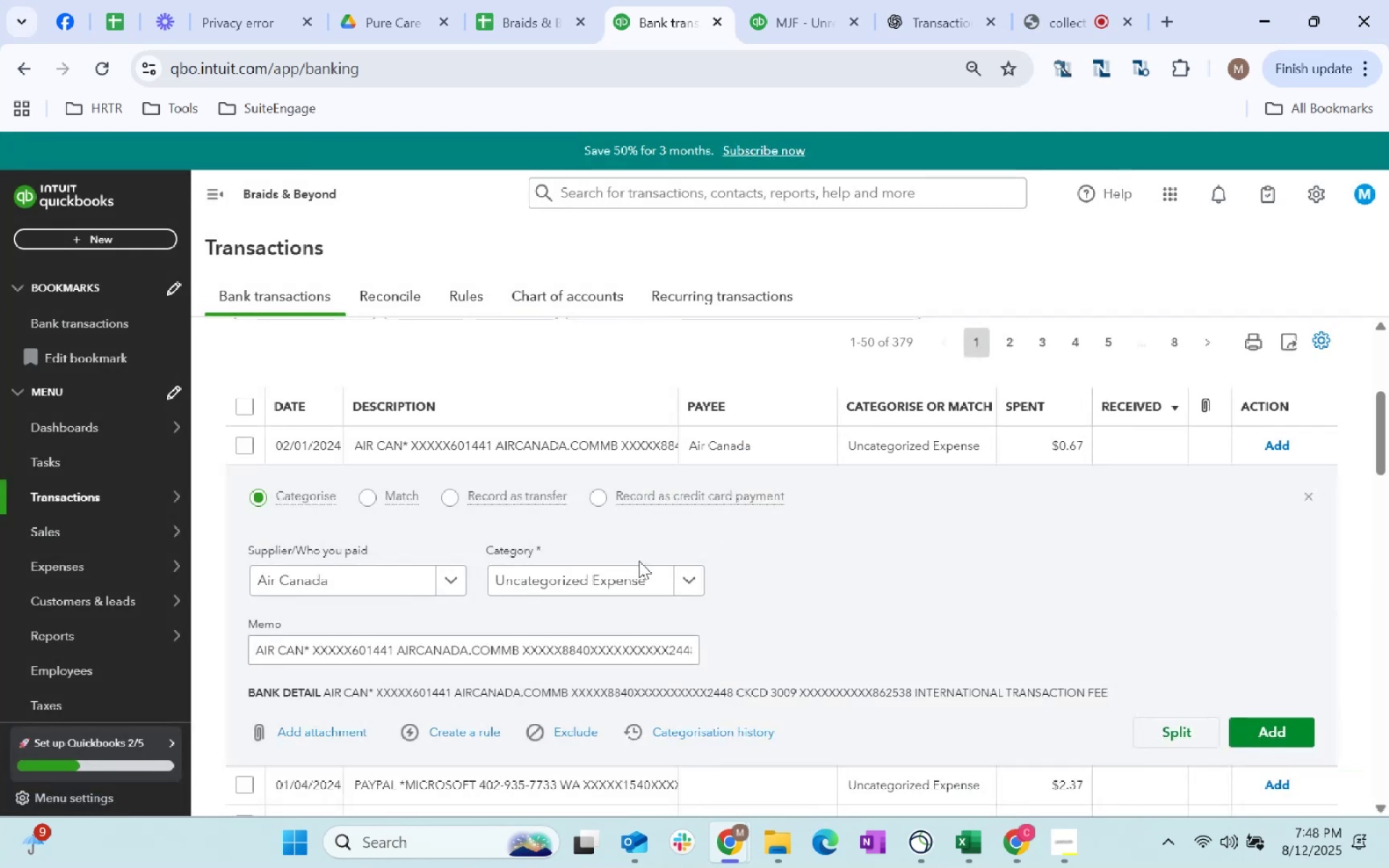 
left_click([585, 583])
 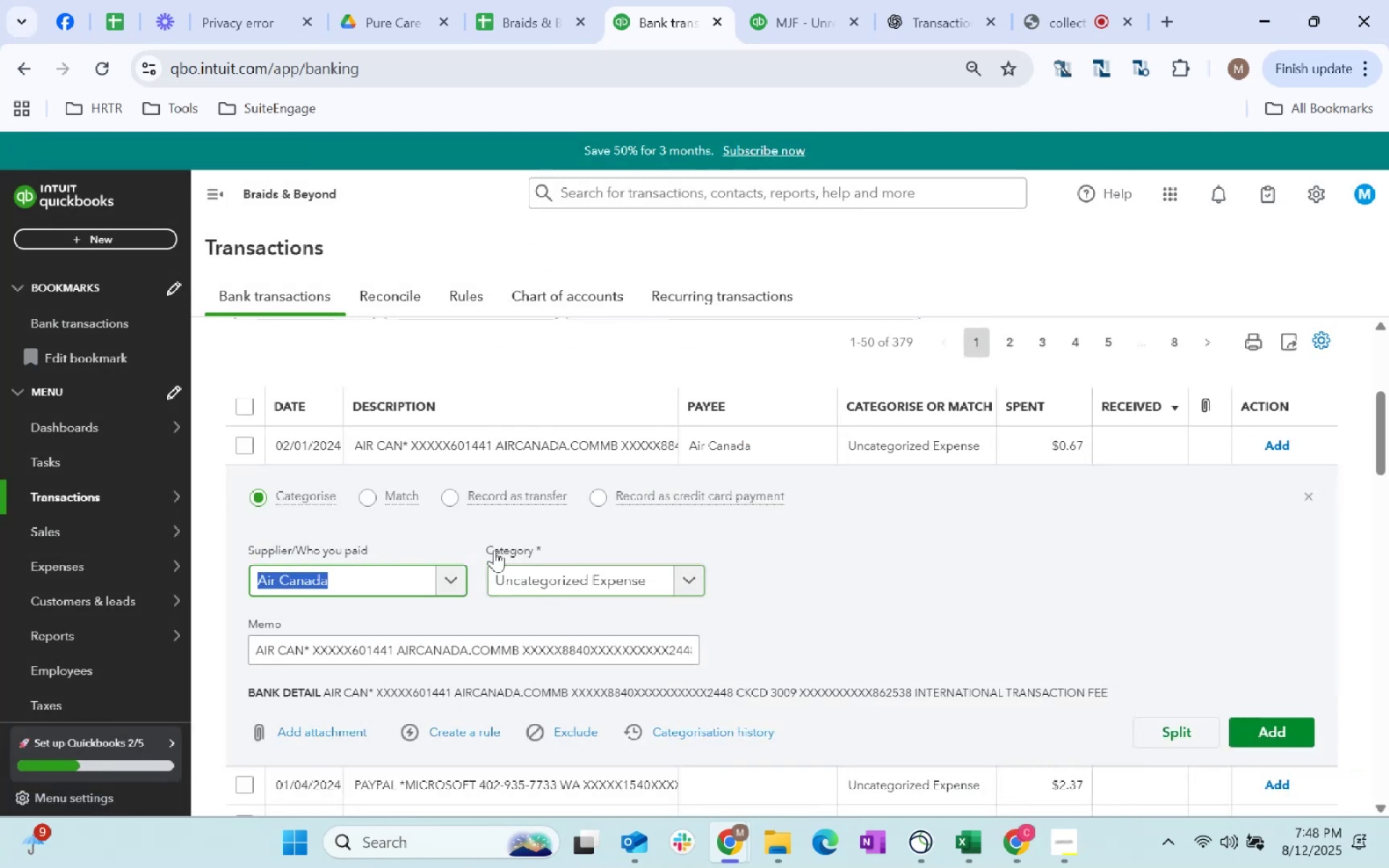 
key(Tab)
type(travel)
 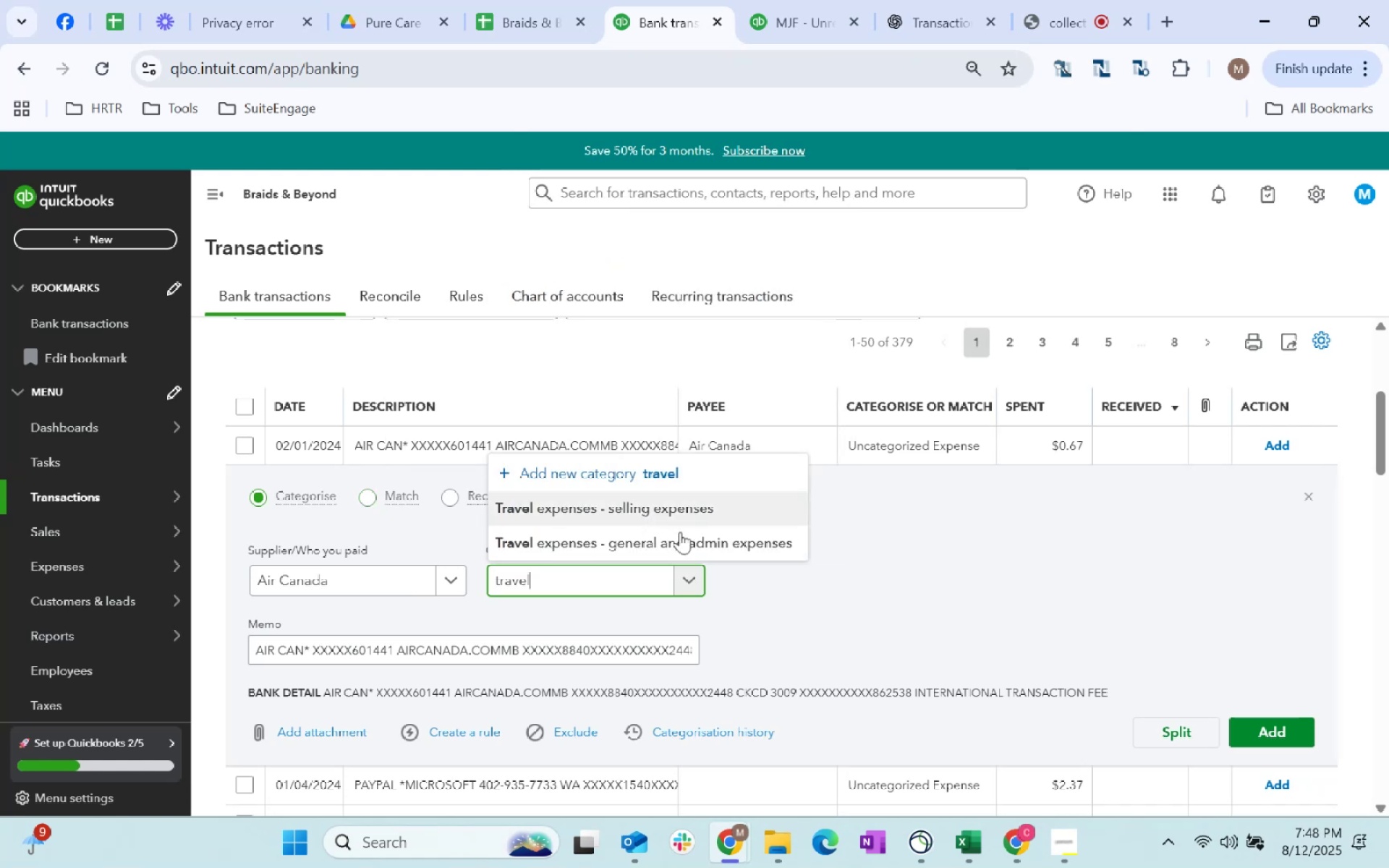 
left_click([708, 538])
 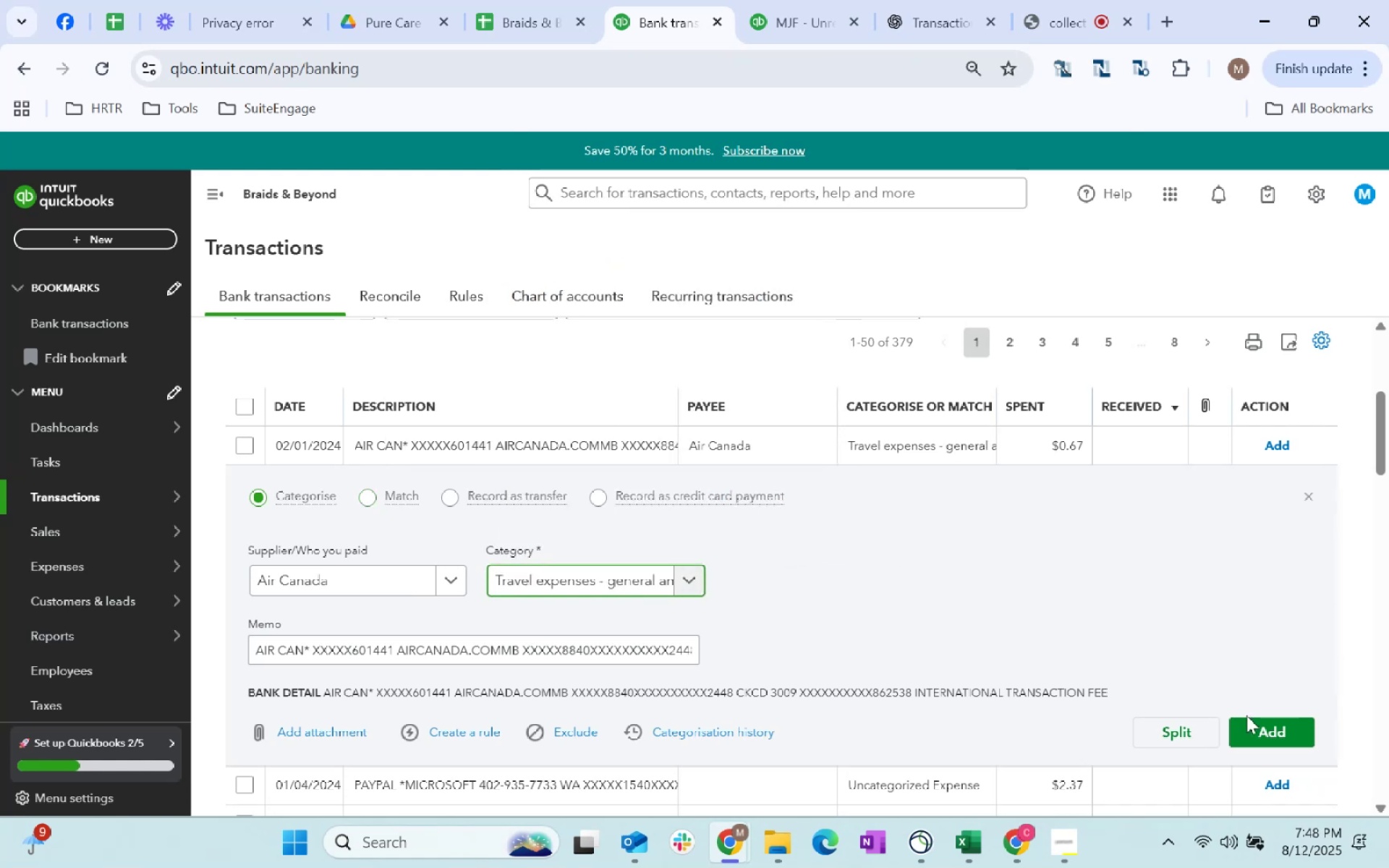 
left_click([1259, 730])
 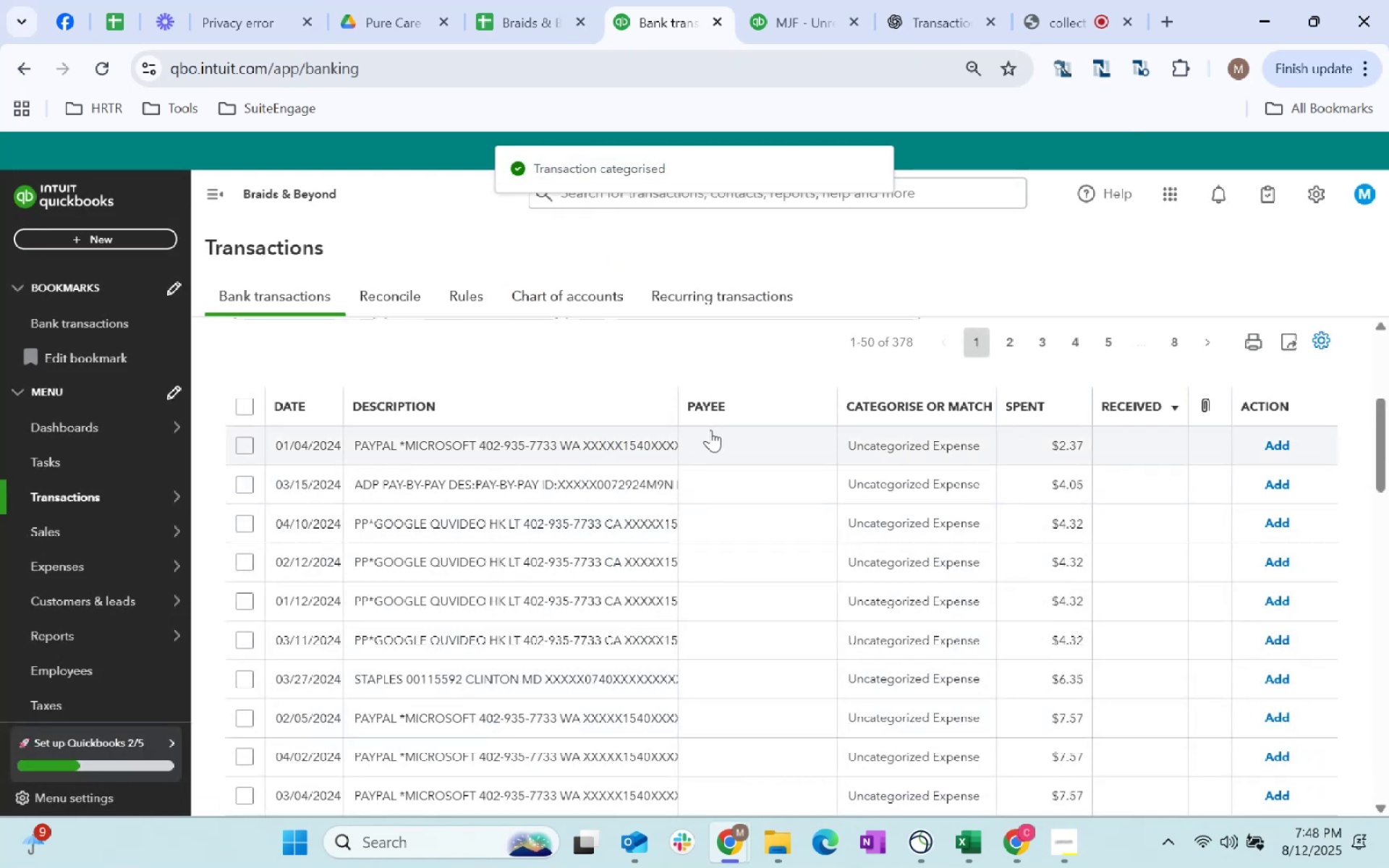 
left_click([735, 433])
 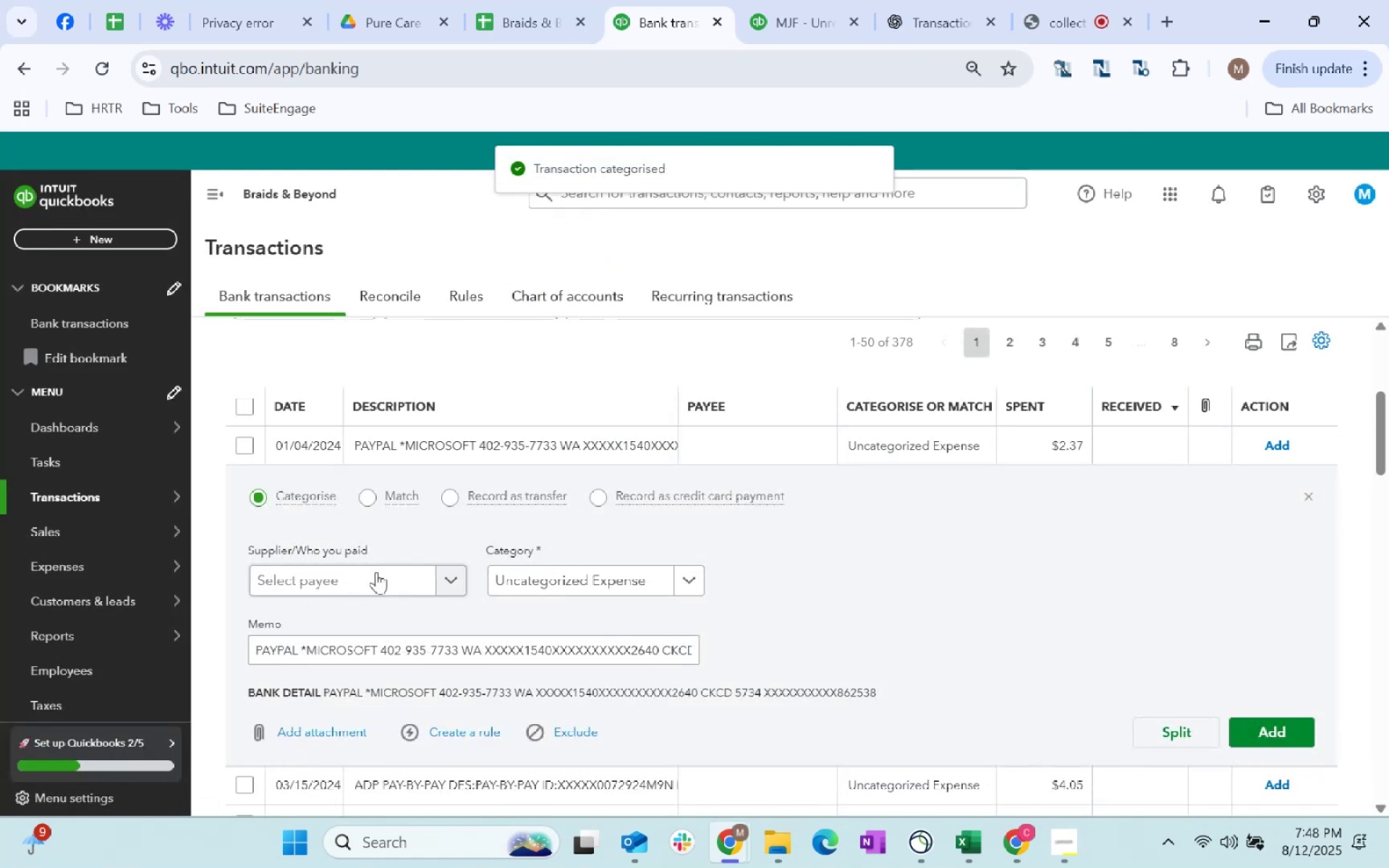 
left_click([377, 577])
 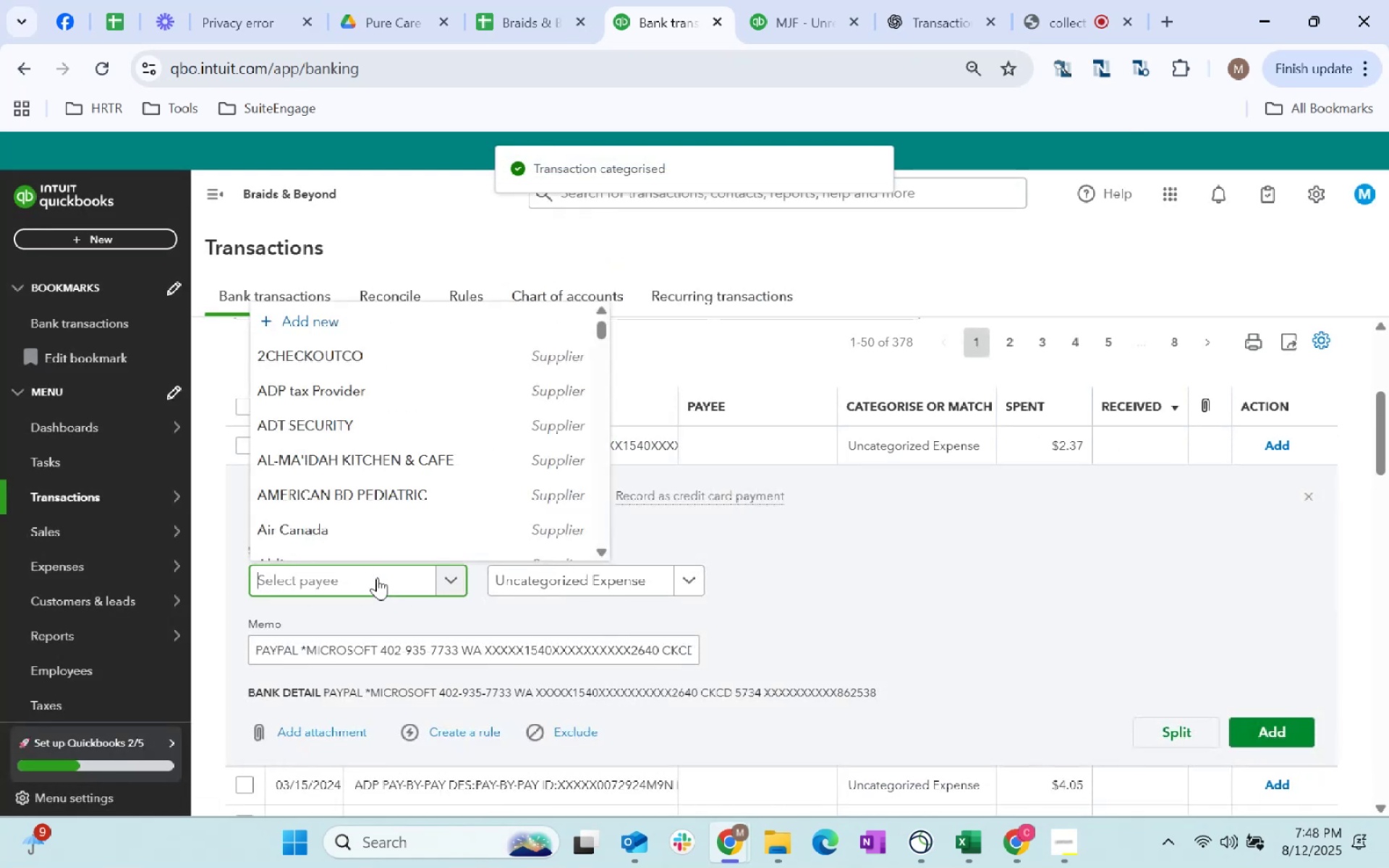 
type(Microsoft)
key(Tab)
 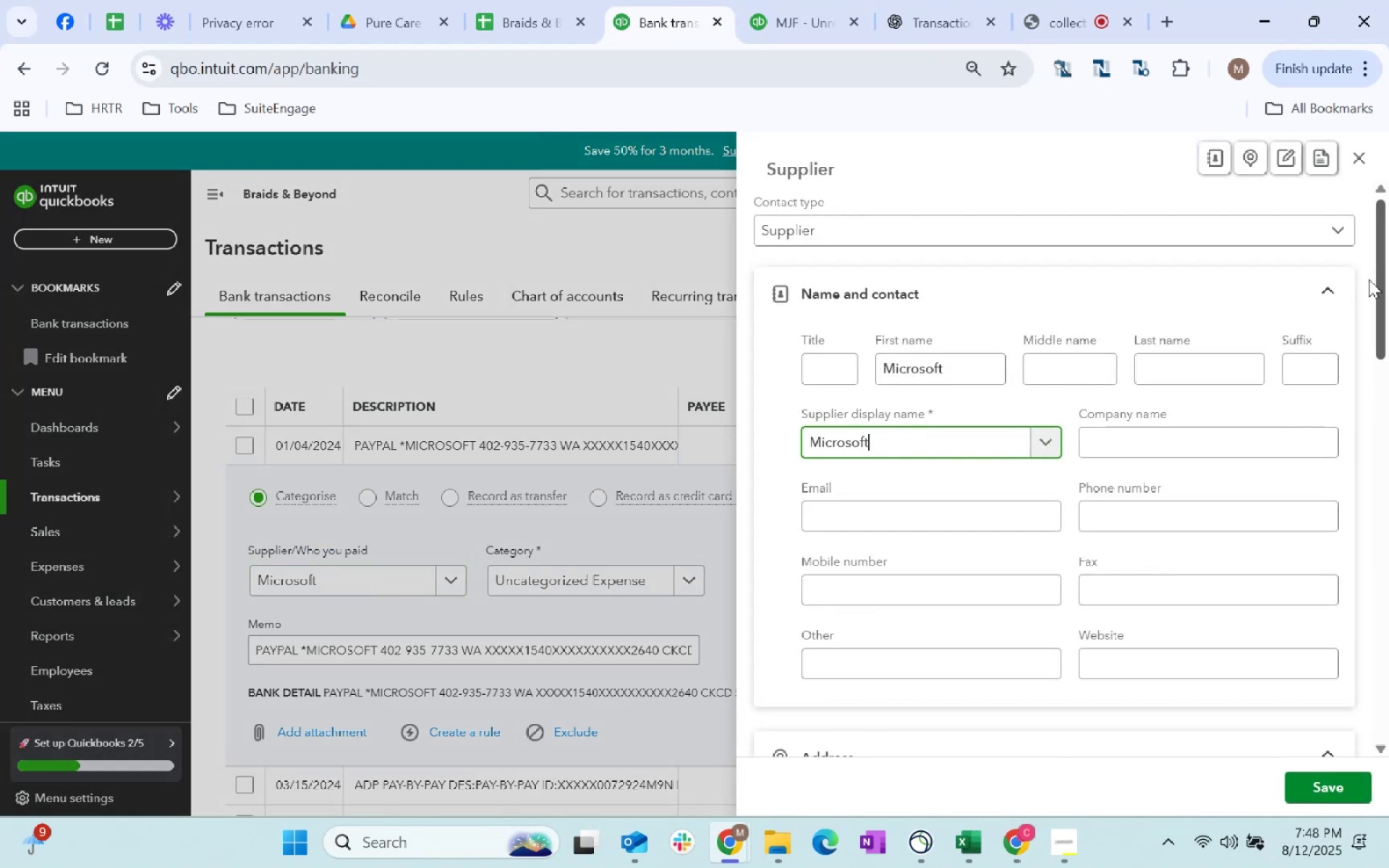 
scroll: coordinate [1019, 500], scroll_direction: down, amount: 167.0
 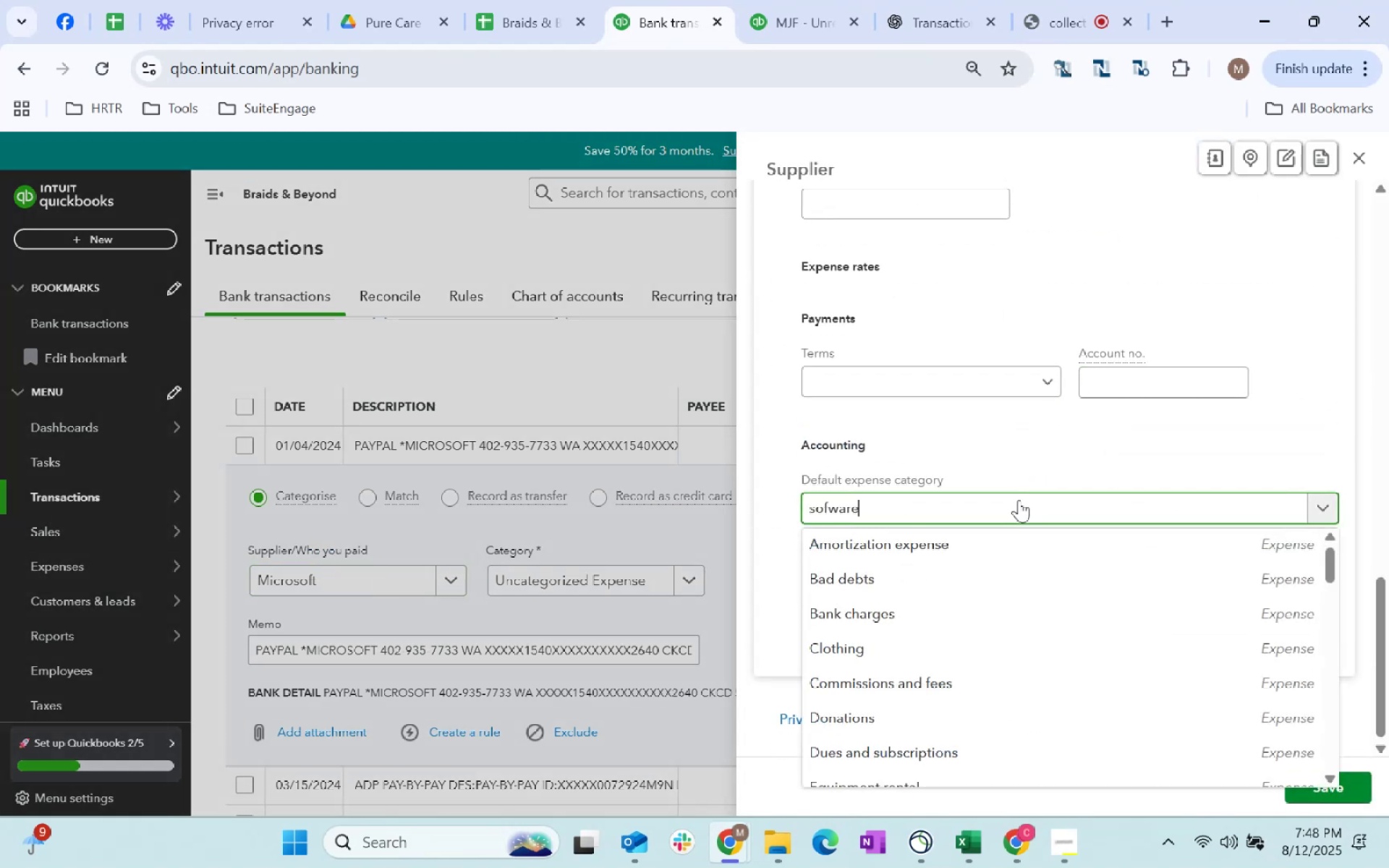 
left_click([1019, 500])
 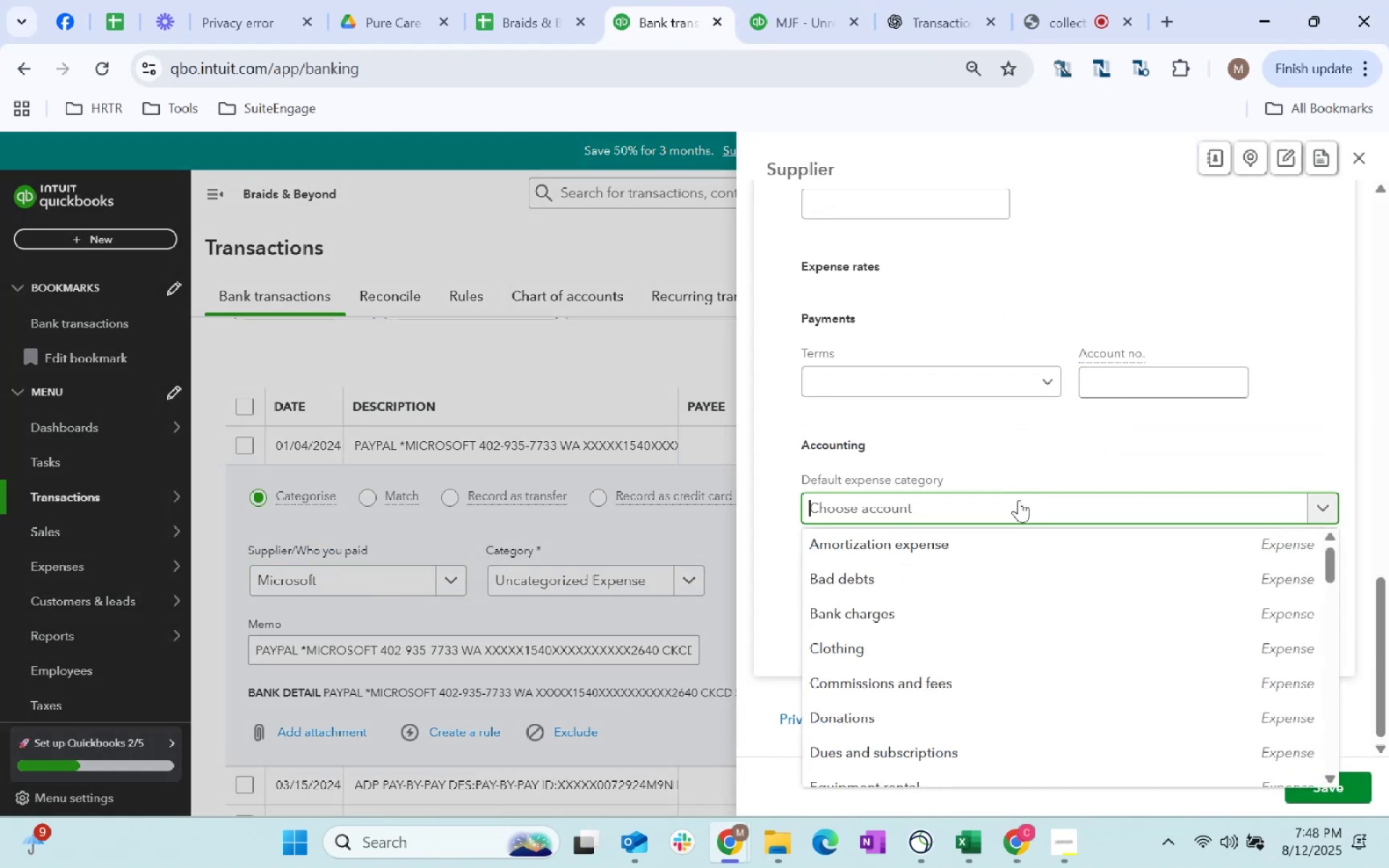 
type(sofware)
key(Backspace)
key(Backspace)
key(Backspace)
key(Backspace)
key(Backspace)
type(ftware)
key(Tab)
 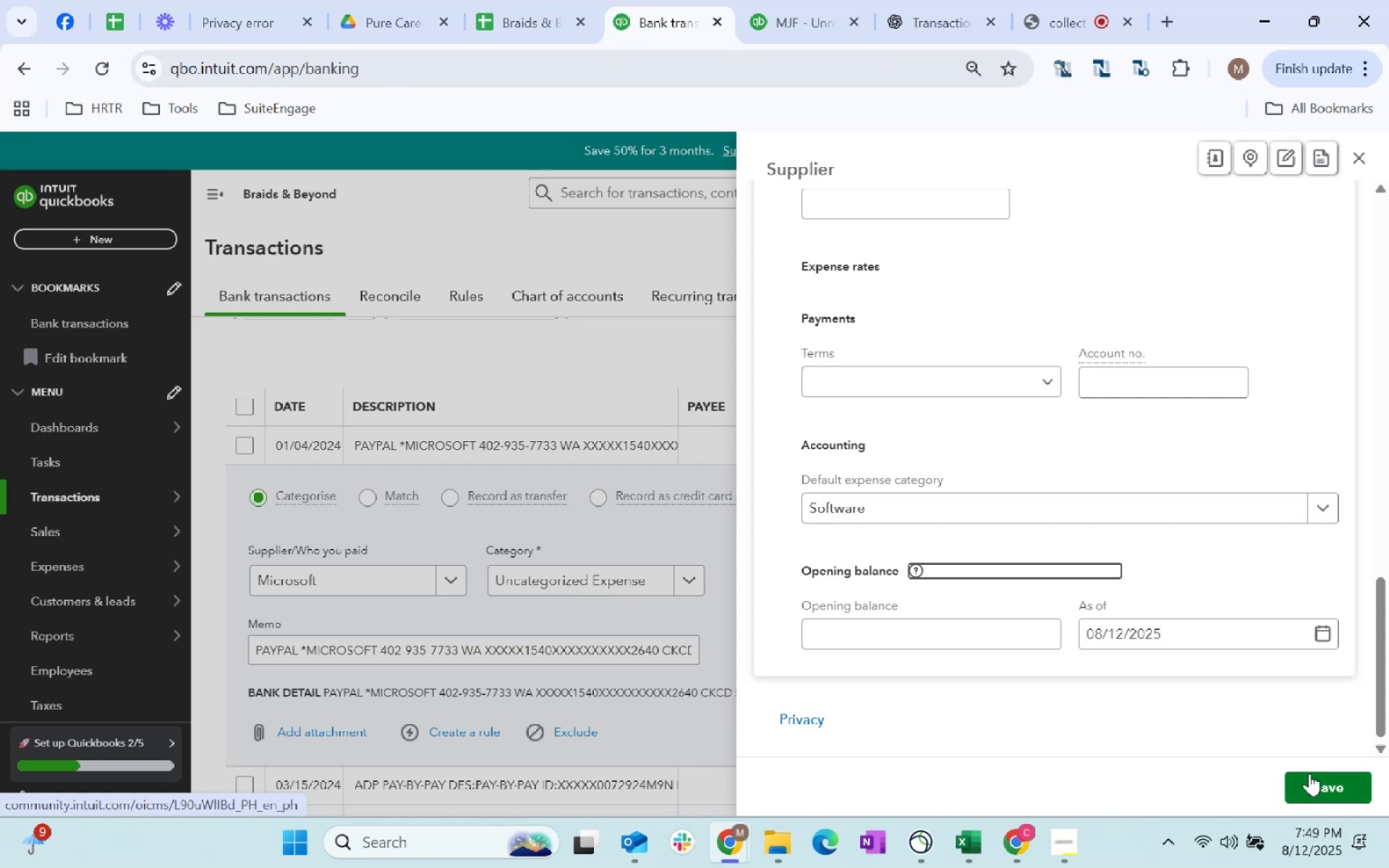 
left_click([1318, 780])
 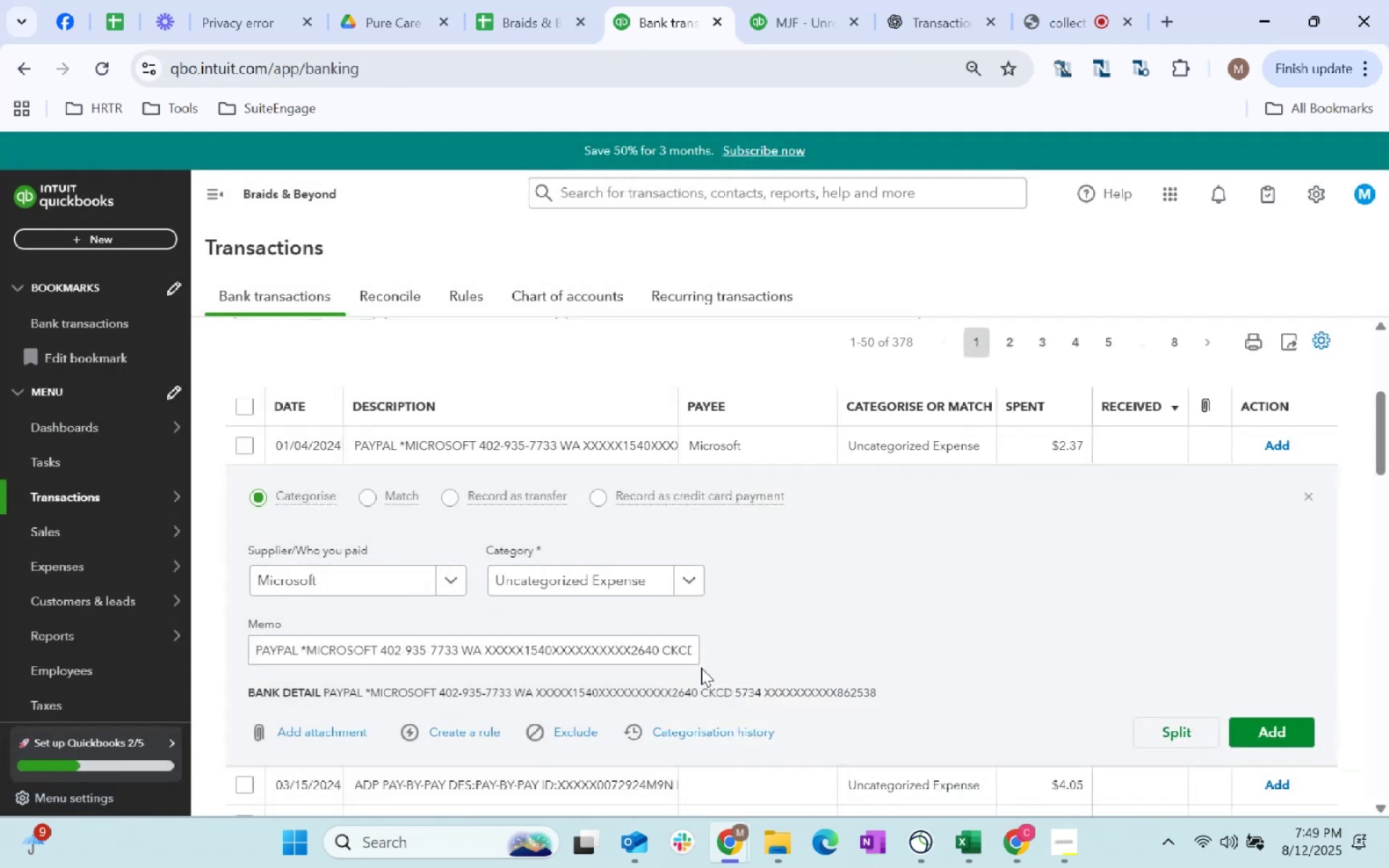 
key(Tab)
type(software)
key(Tab)
 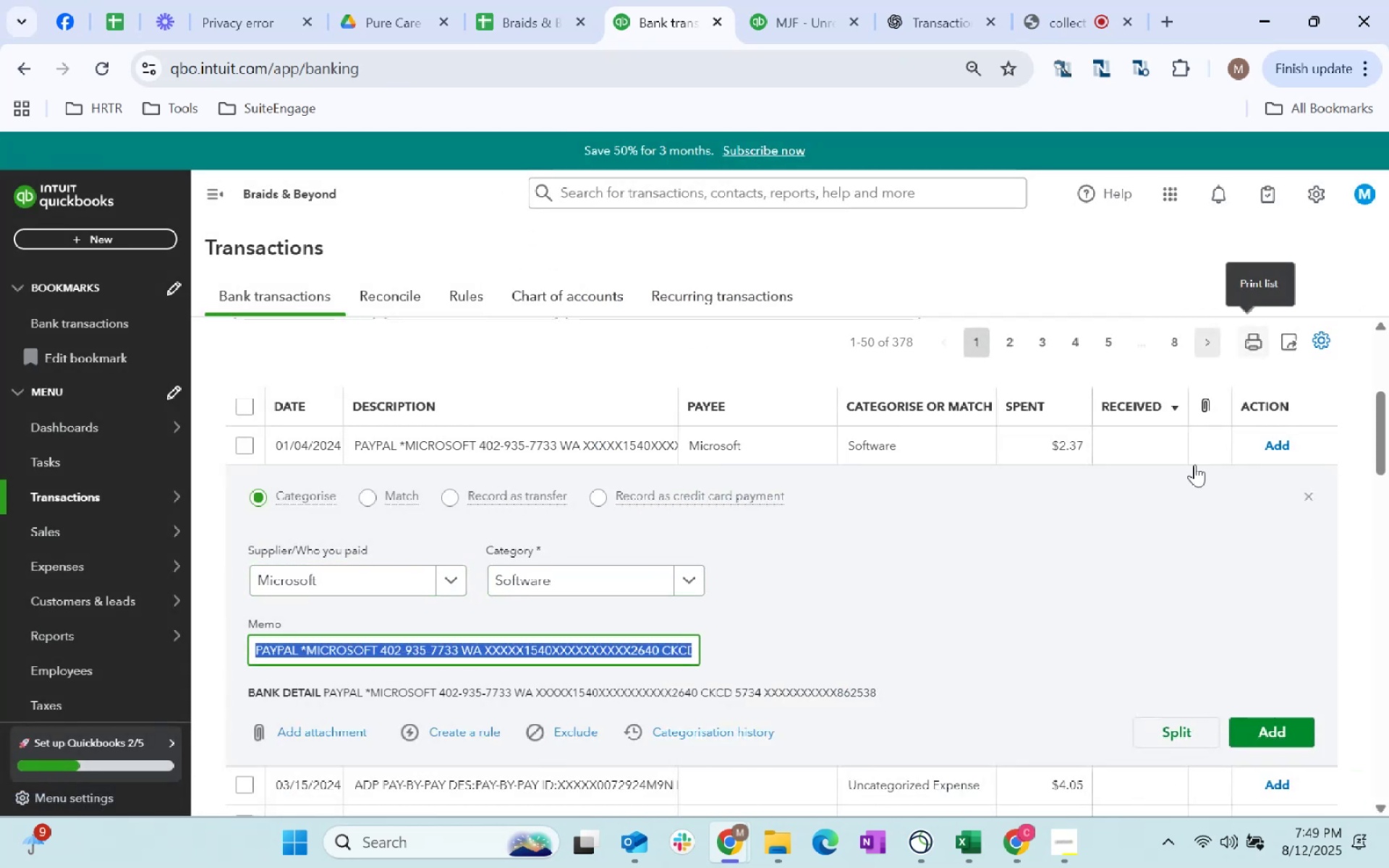 
left_click([1294, 726])
 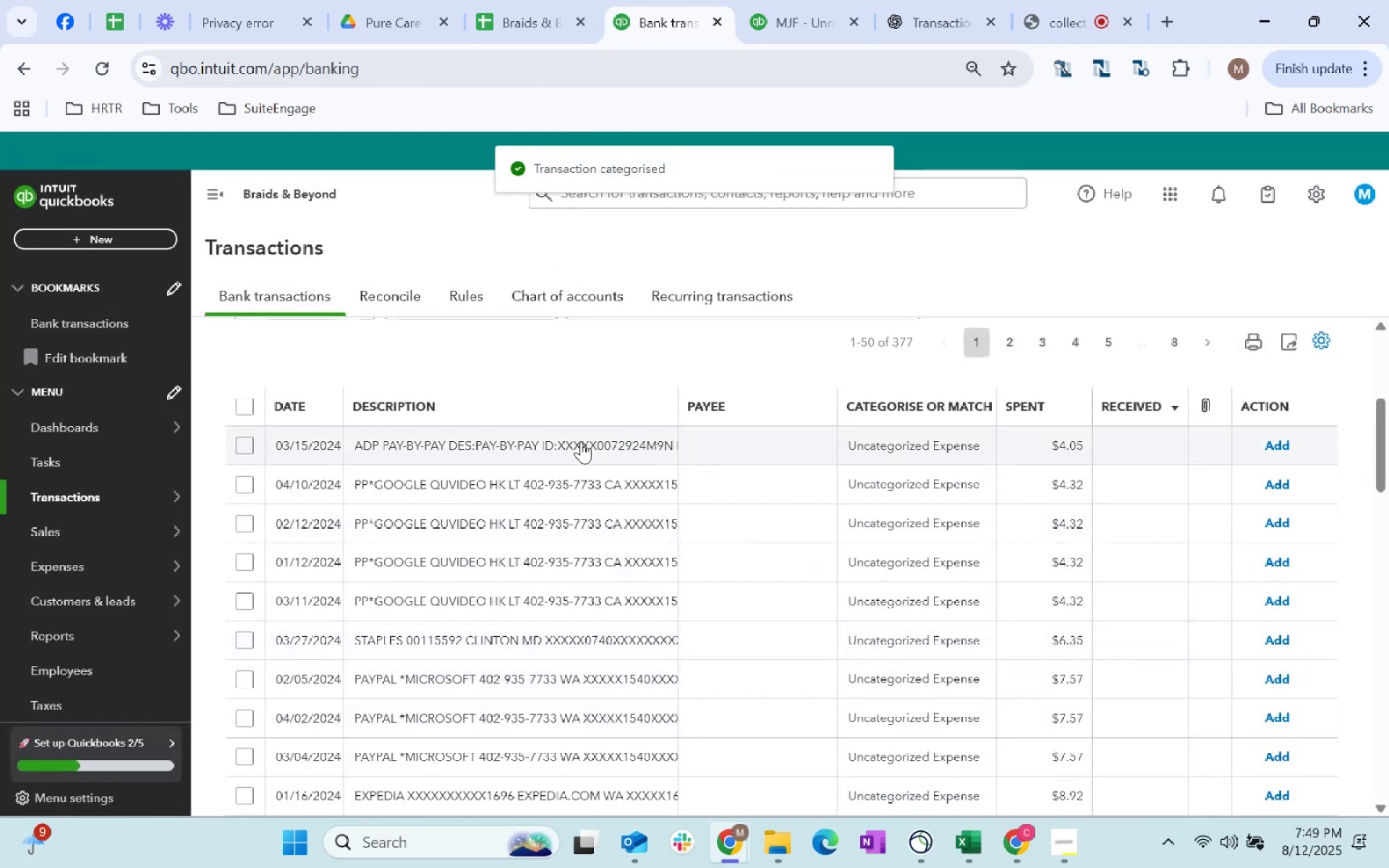 
key(Alt+AltLeft)
 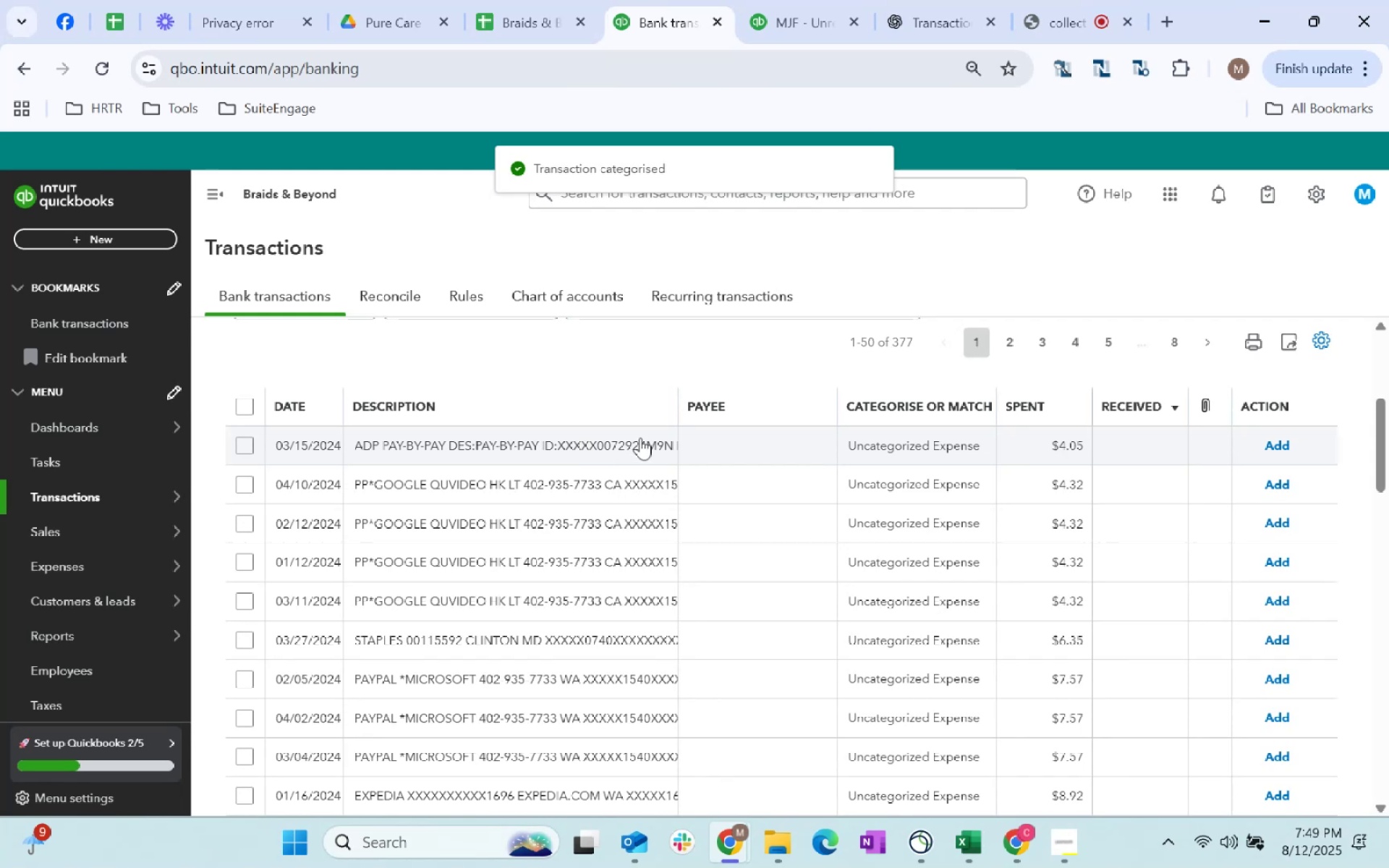 
key(Alt+Tab)
 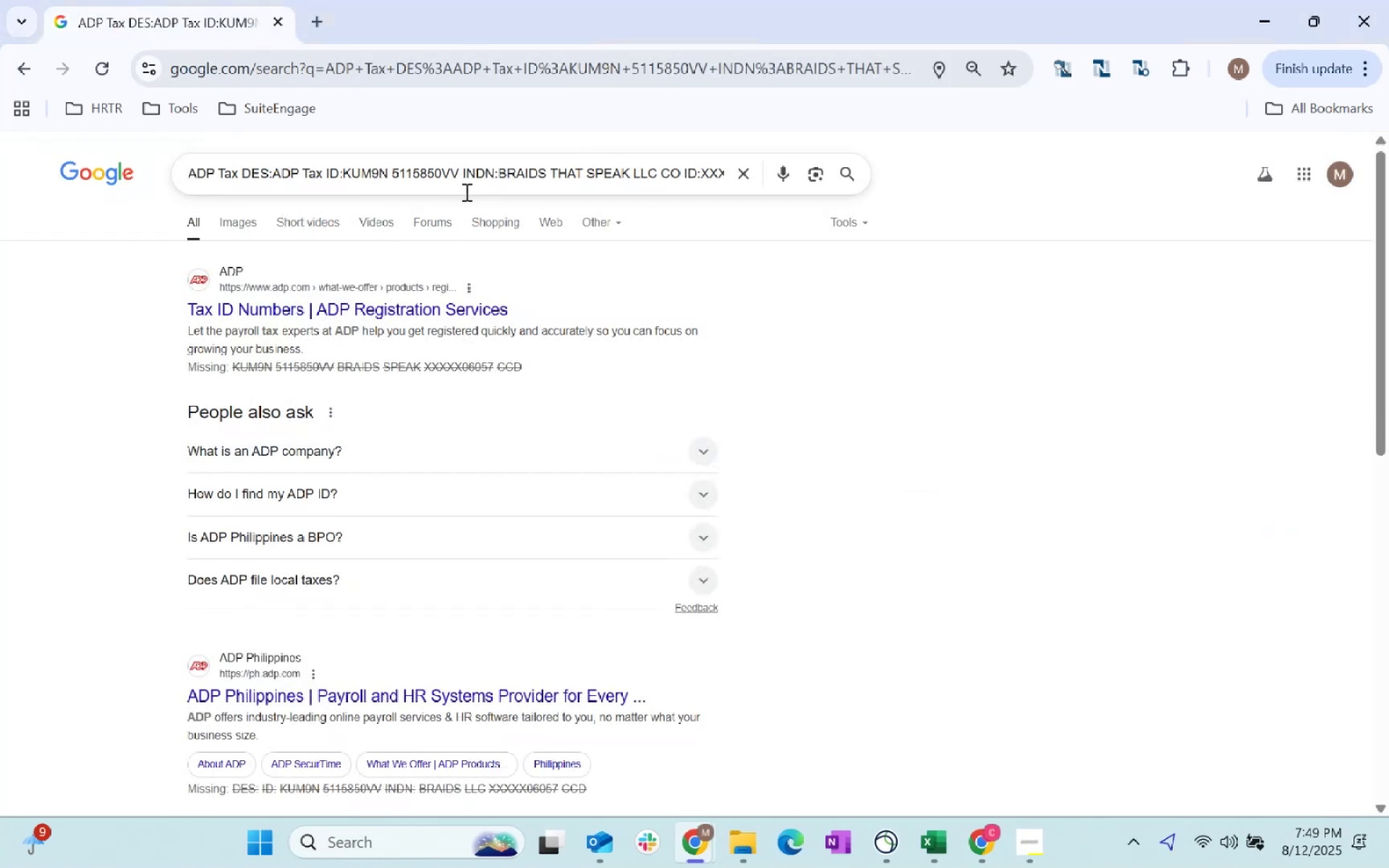 
double_click([489, 172])
 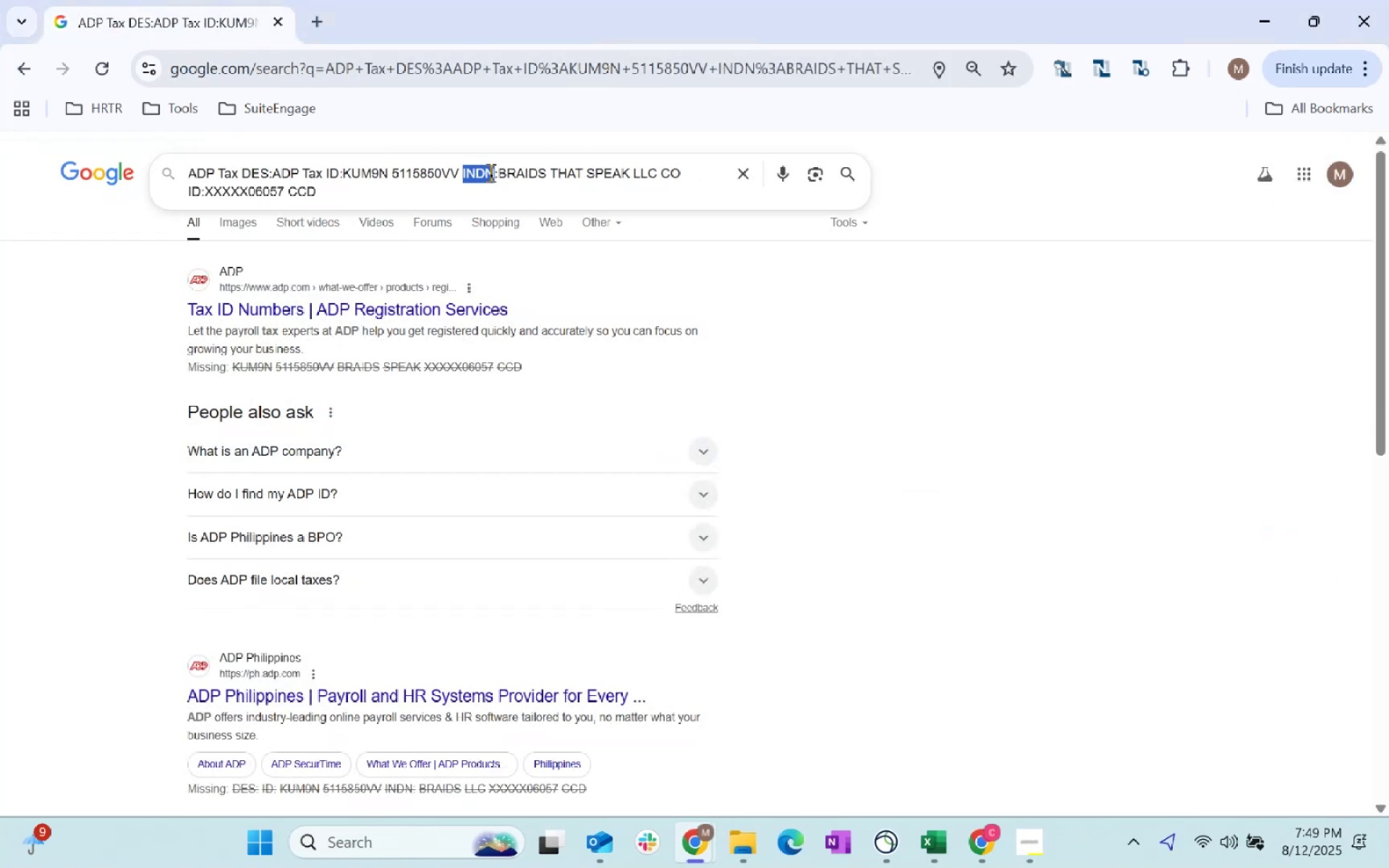 
triple_click([489, 172])
 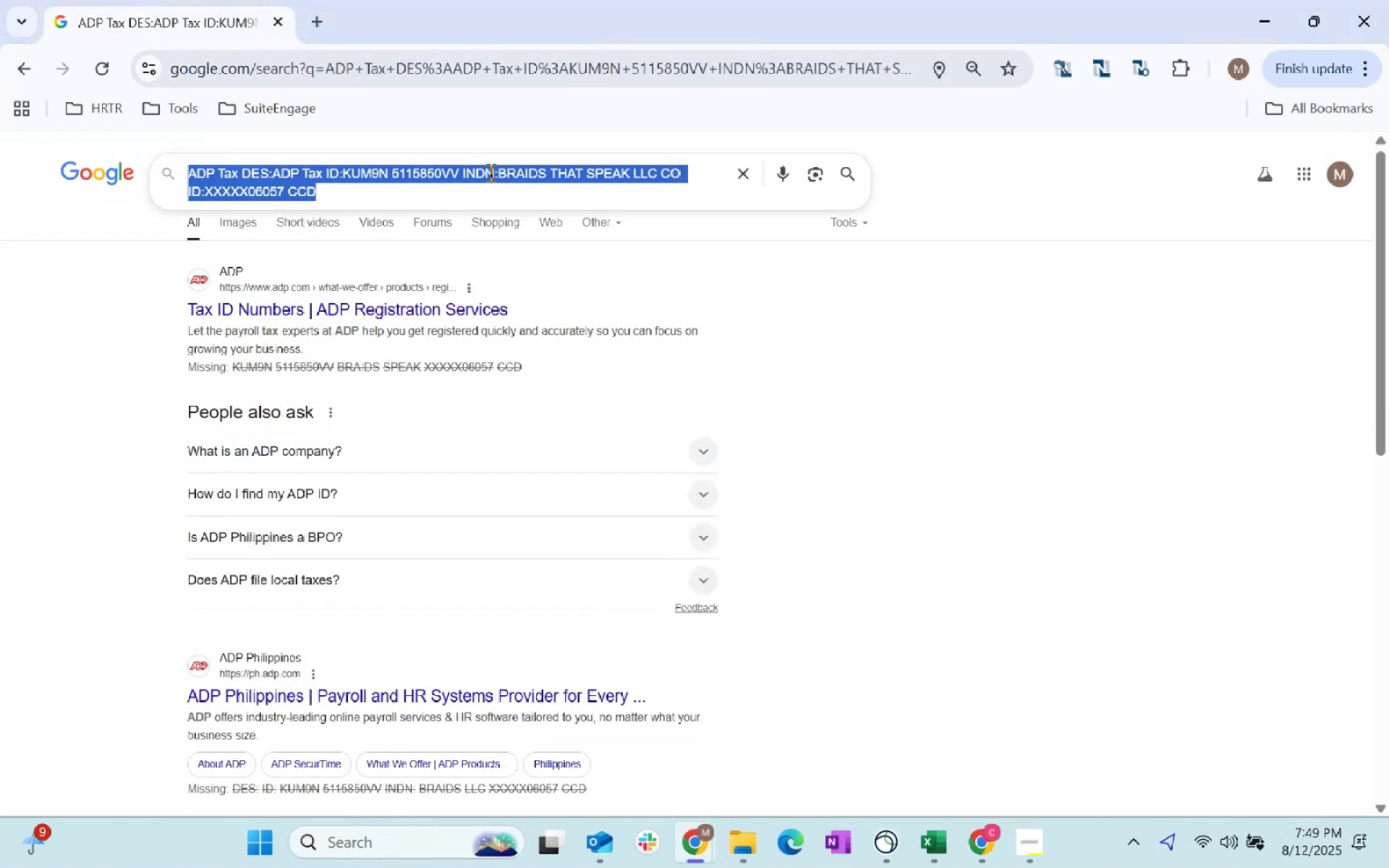 
key(Backspace)
key(Backspace)
key(Backspace)
type(pay-by-pay)
 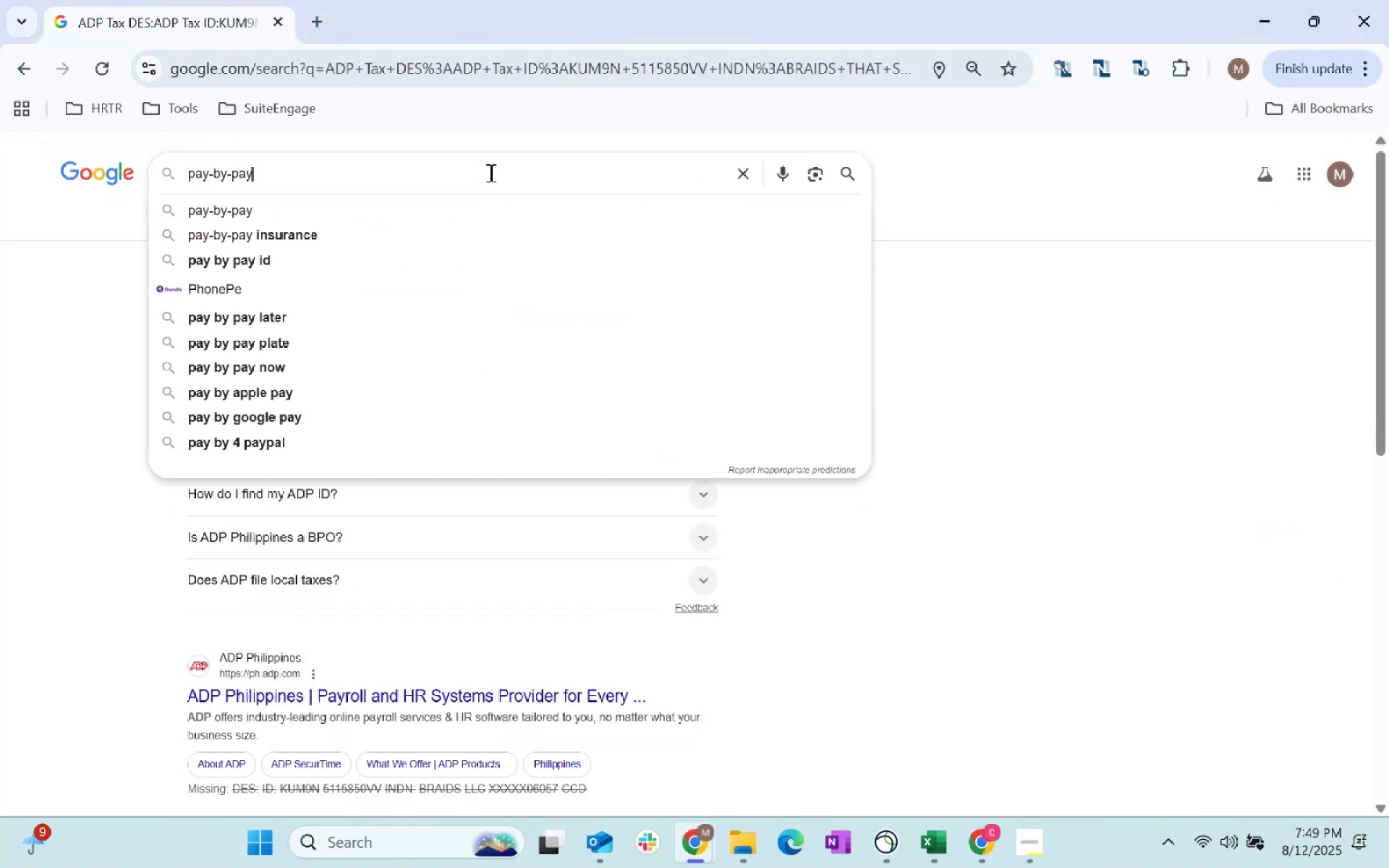 
key(Enter)
 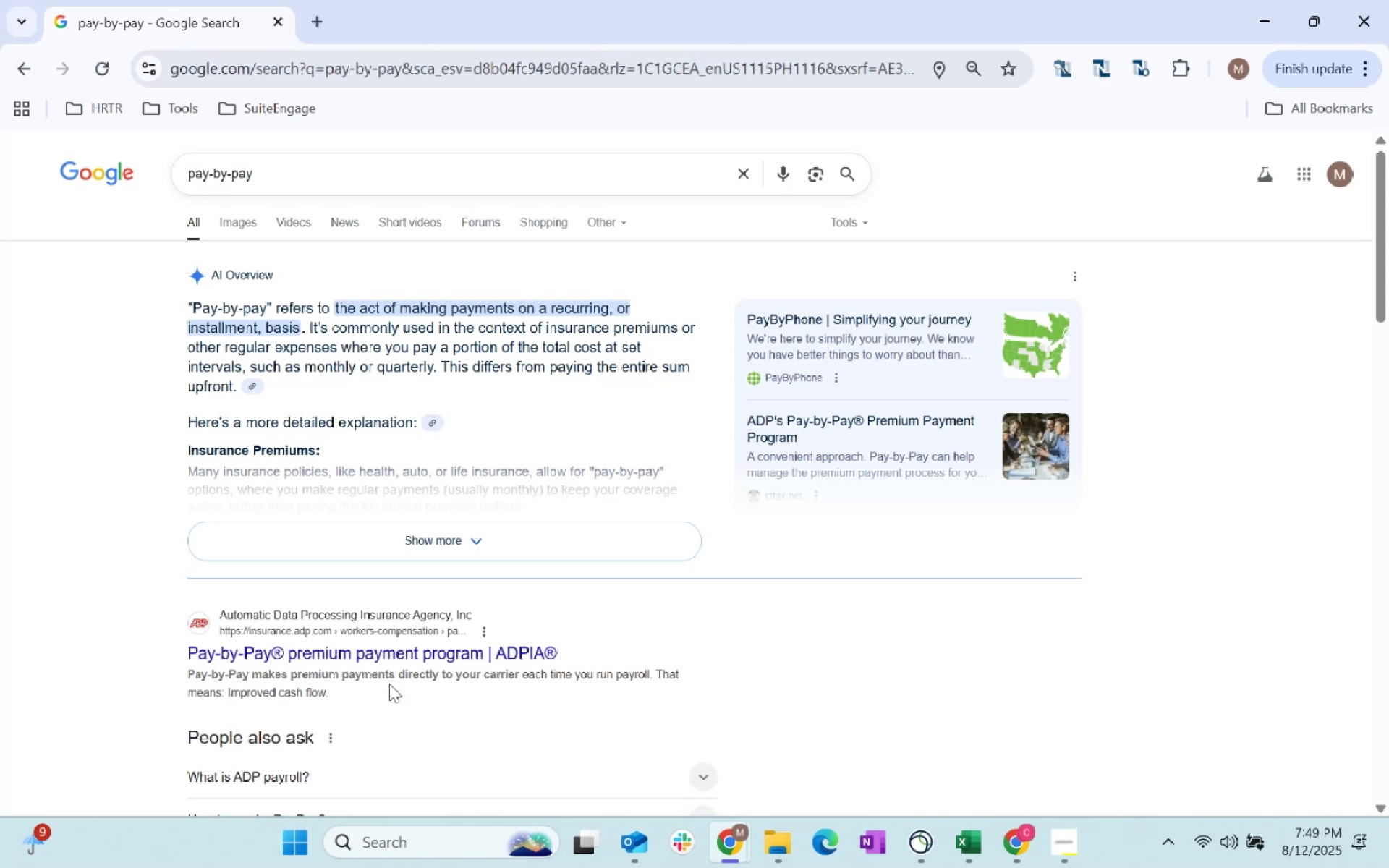 
wait(8.59)
 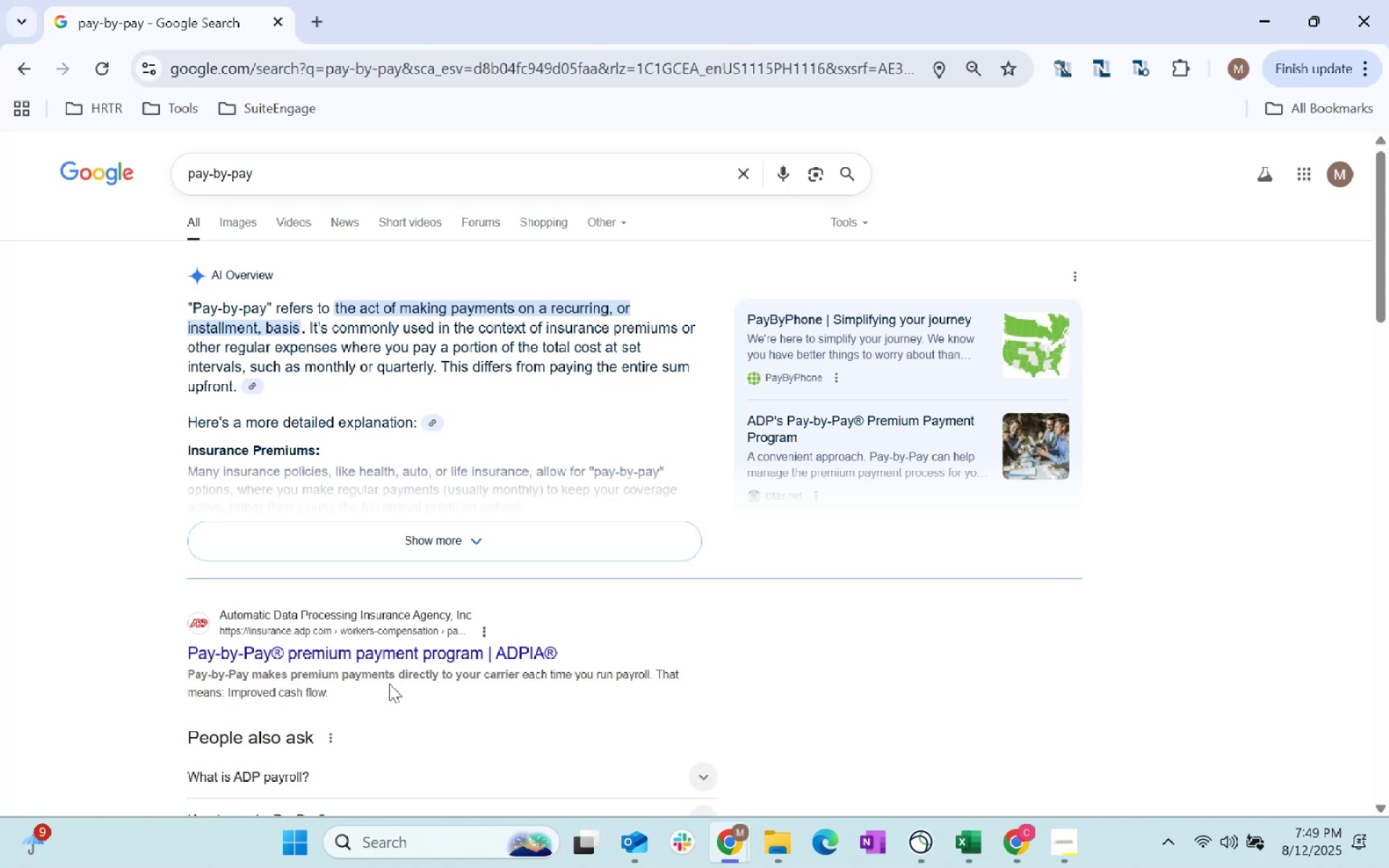 
left_click_drag(start_coordinate=[348, 302], to_coordinate=[519, 313])
 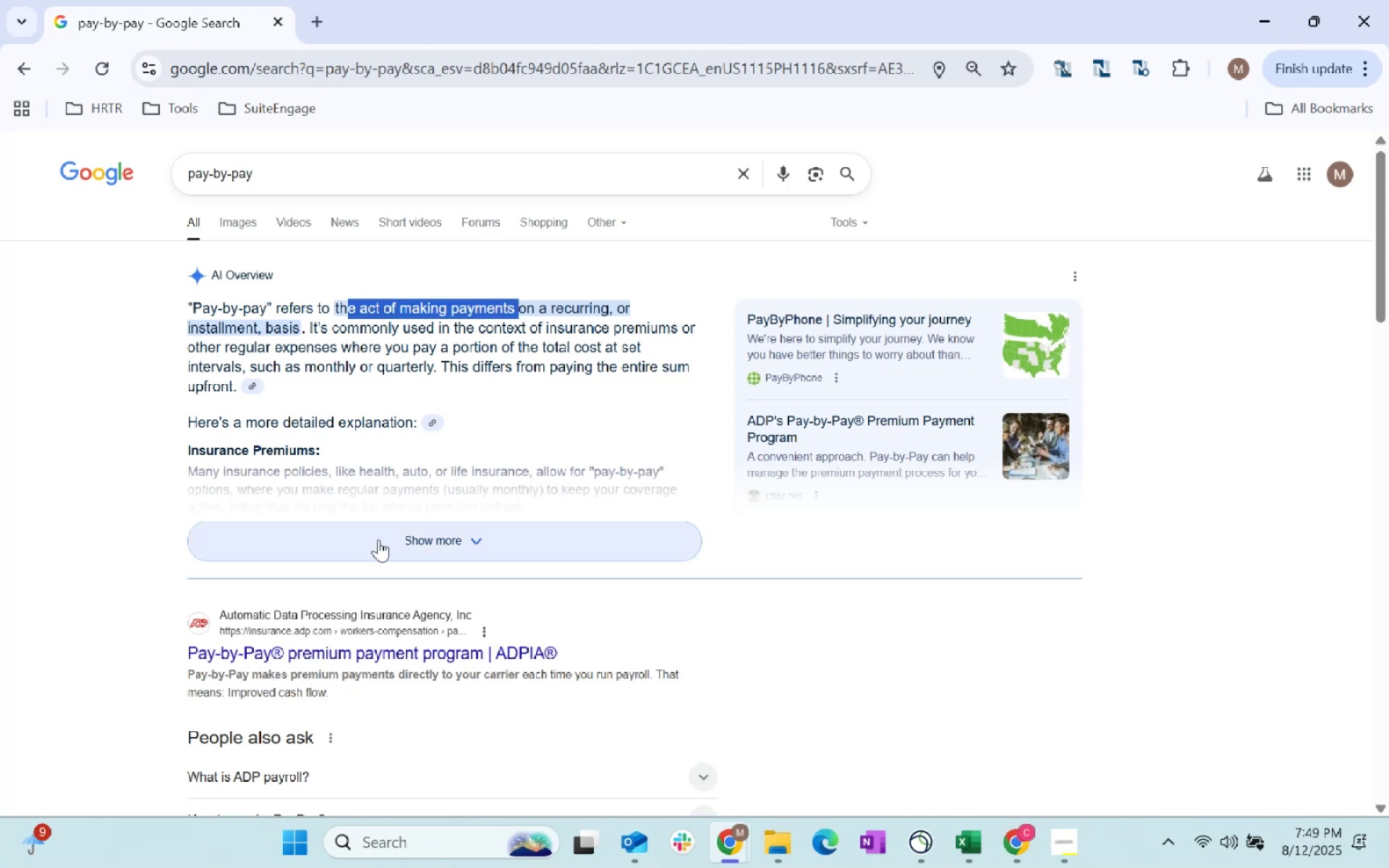 
left_click([378, 540])
 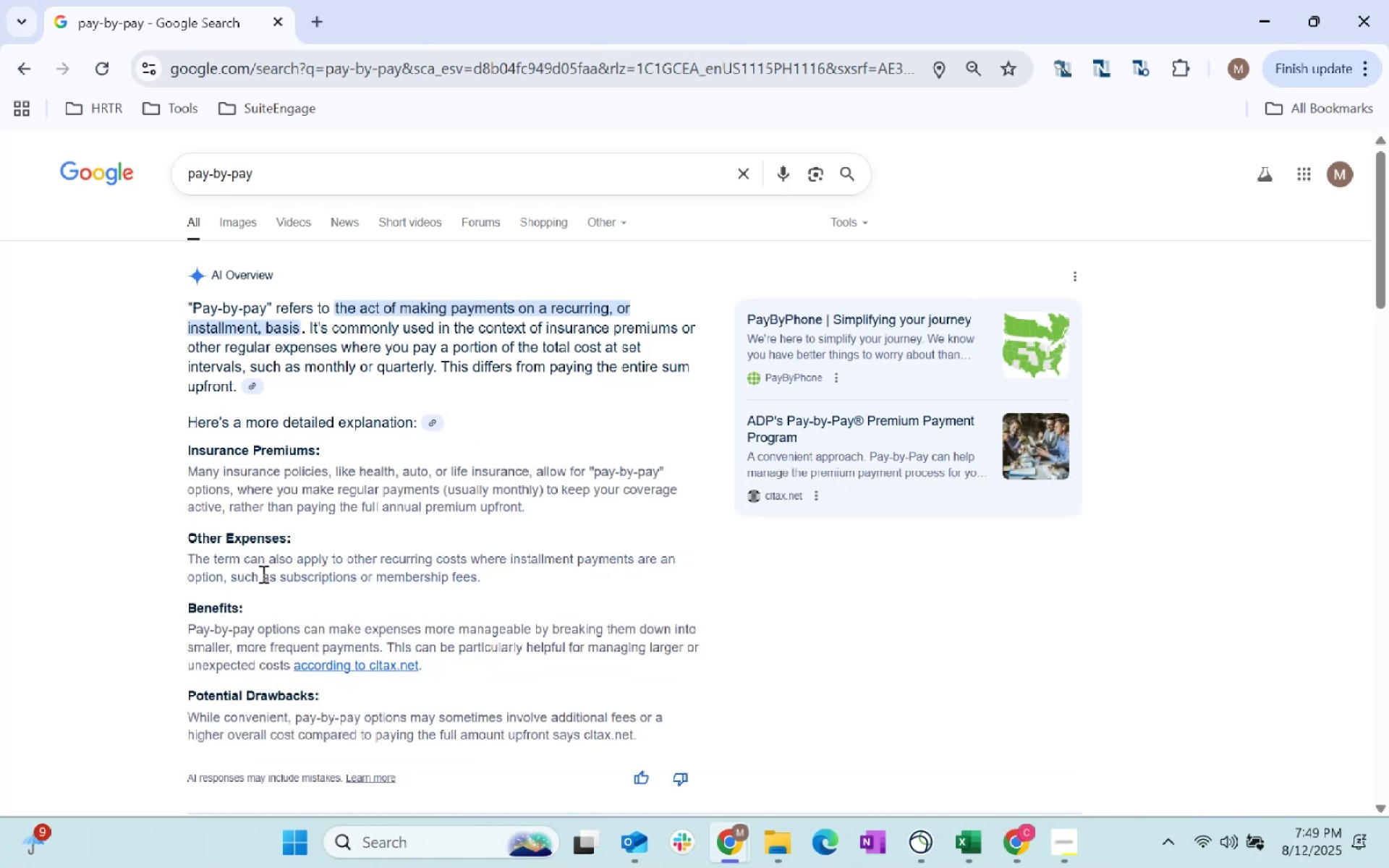 
scroll: coordinate [457, 545], scroll_direction: down, amount: 7.0
 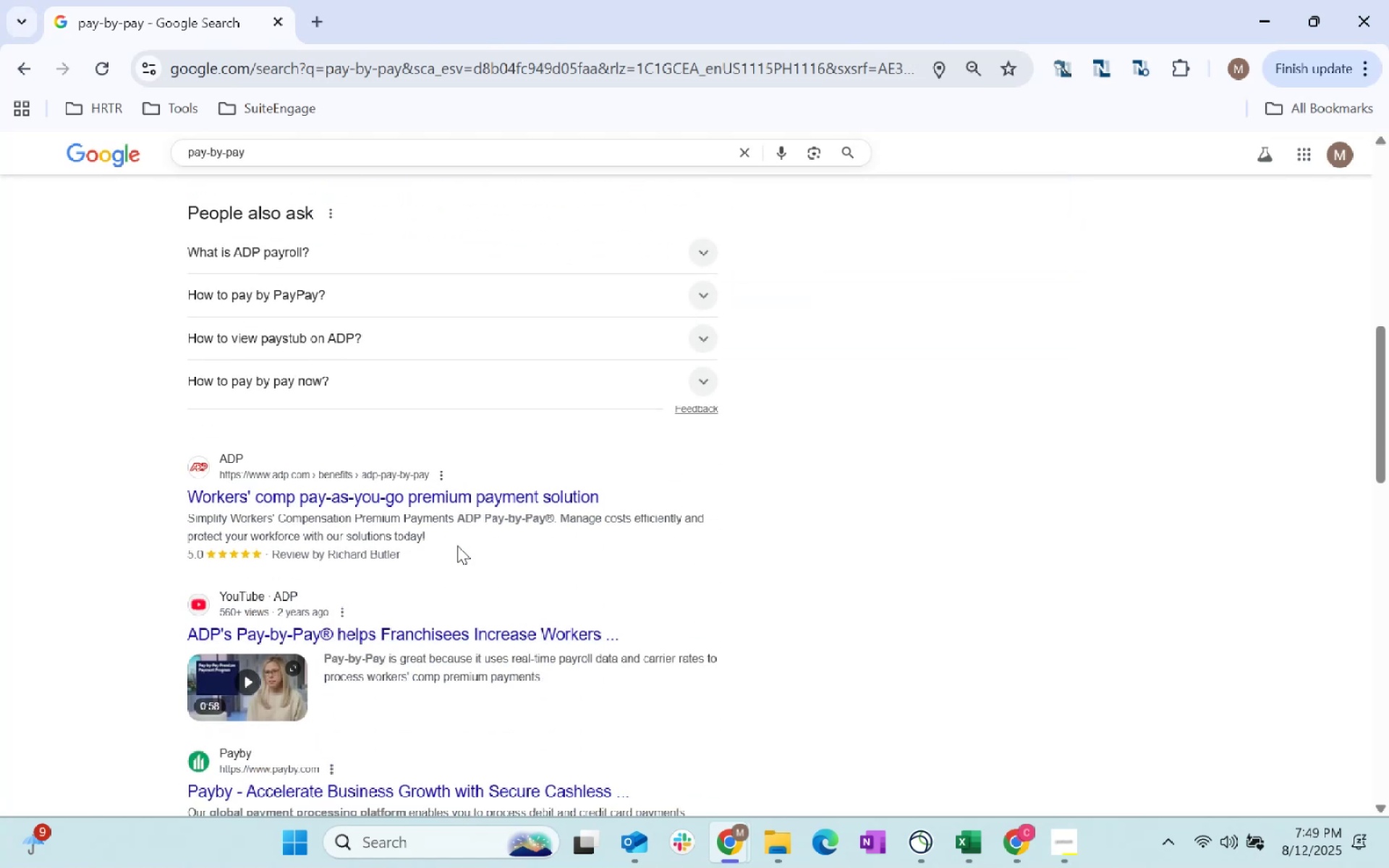 
scroll: coordinate [466, 506], scroll_direction: up, amount: 7.0
 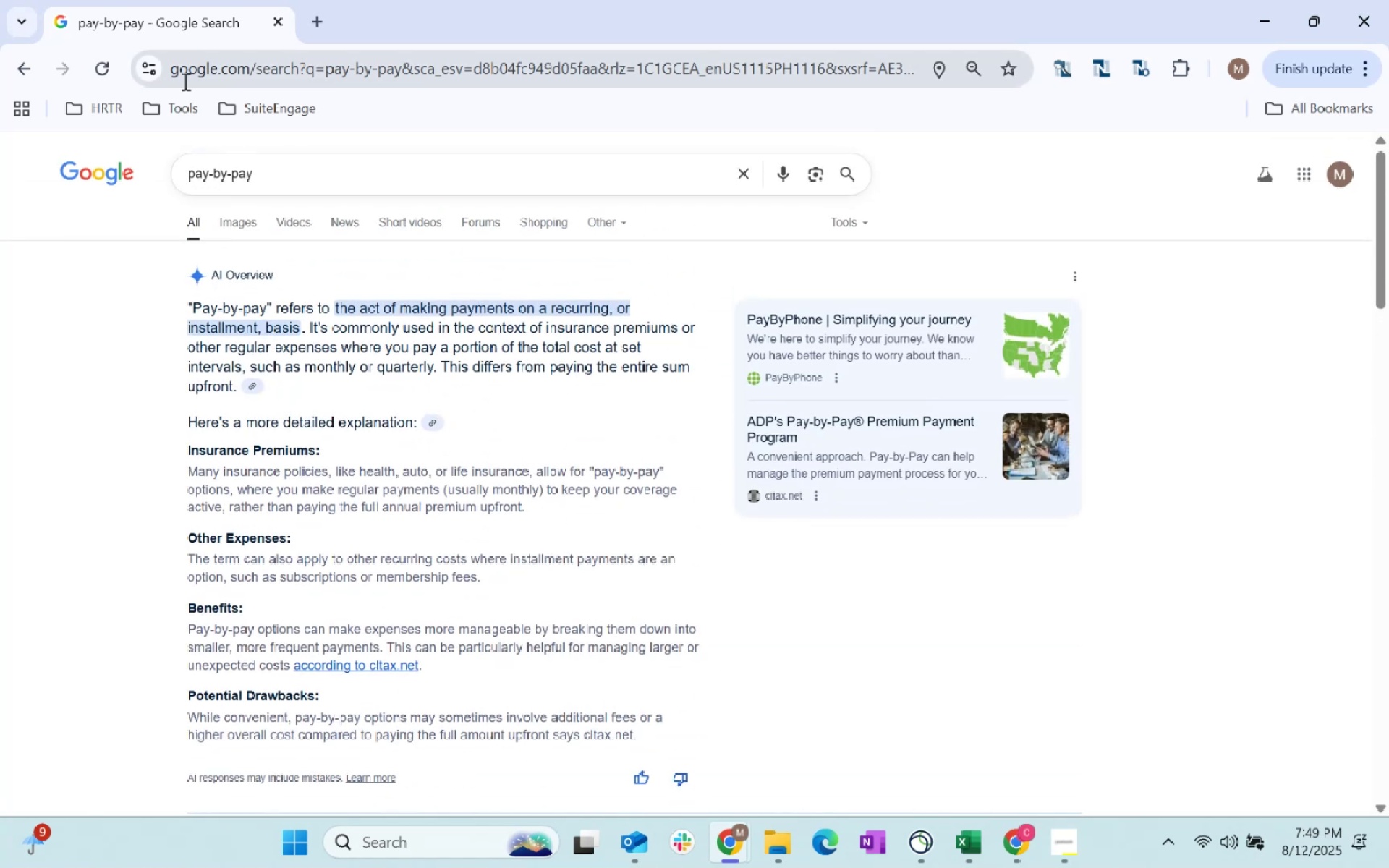 
key(Alt+AltLeft)
 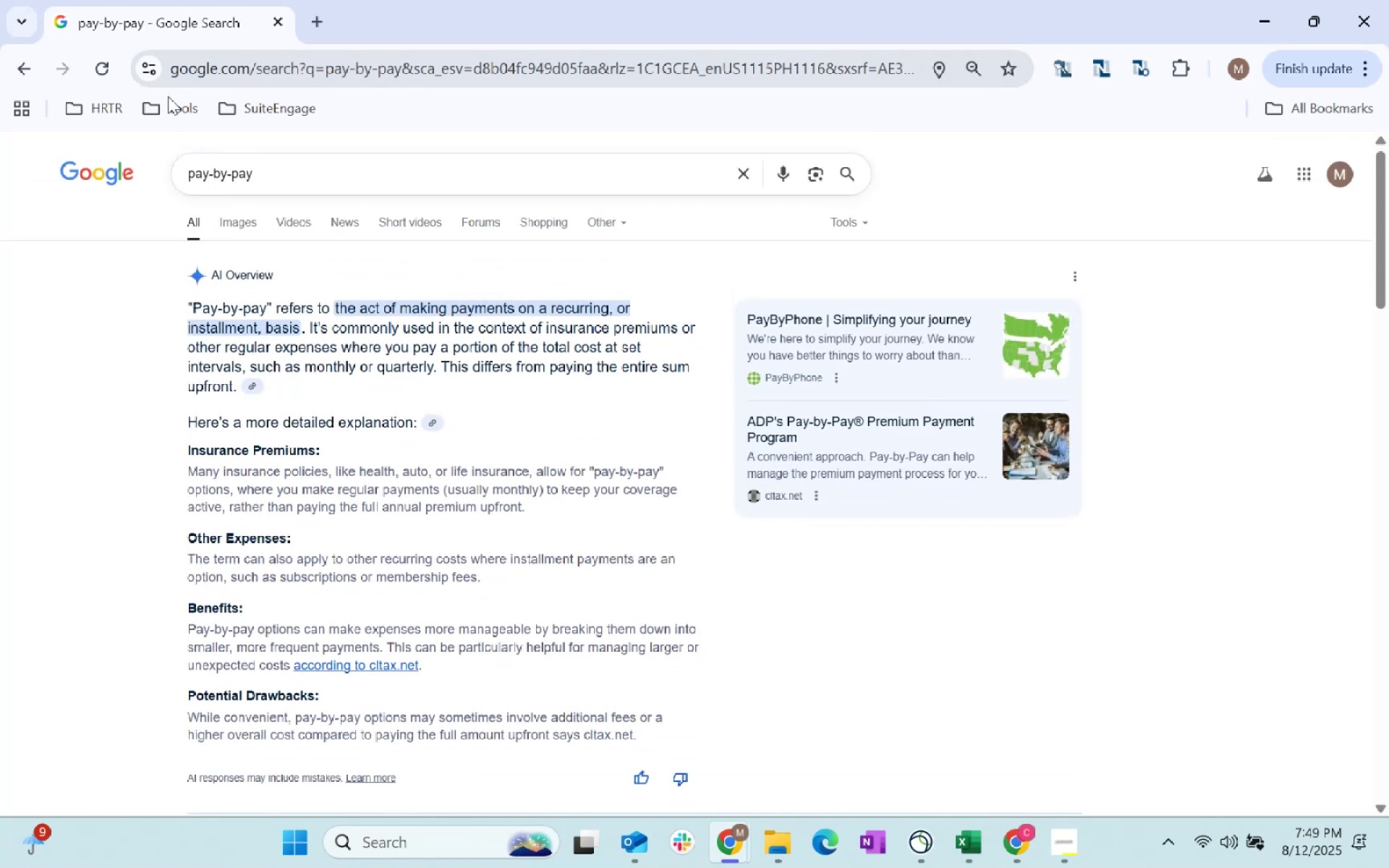 
key(Alt+Tab)
 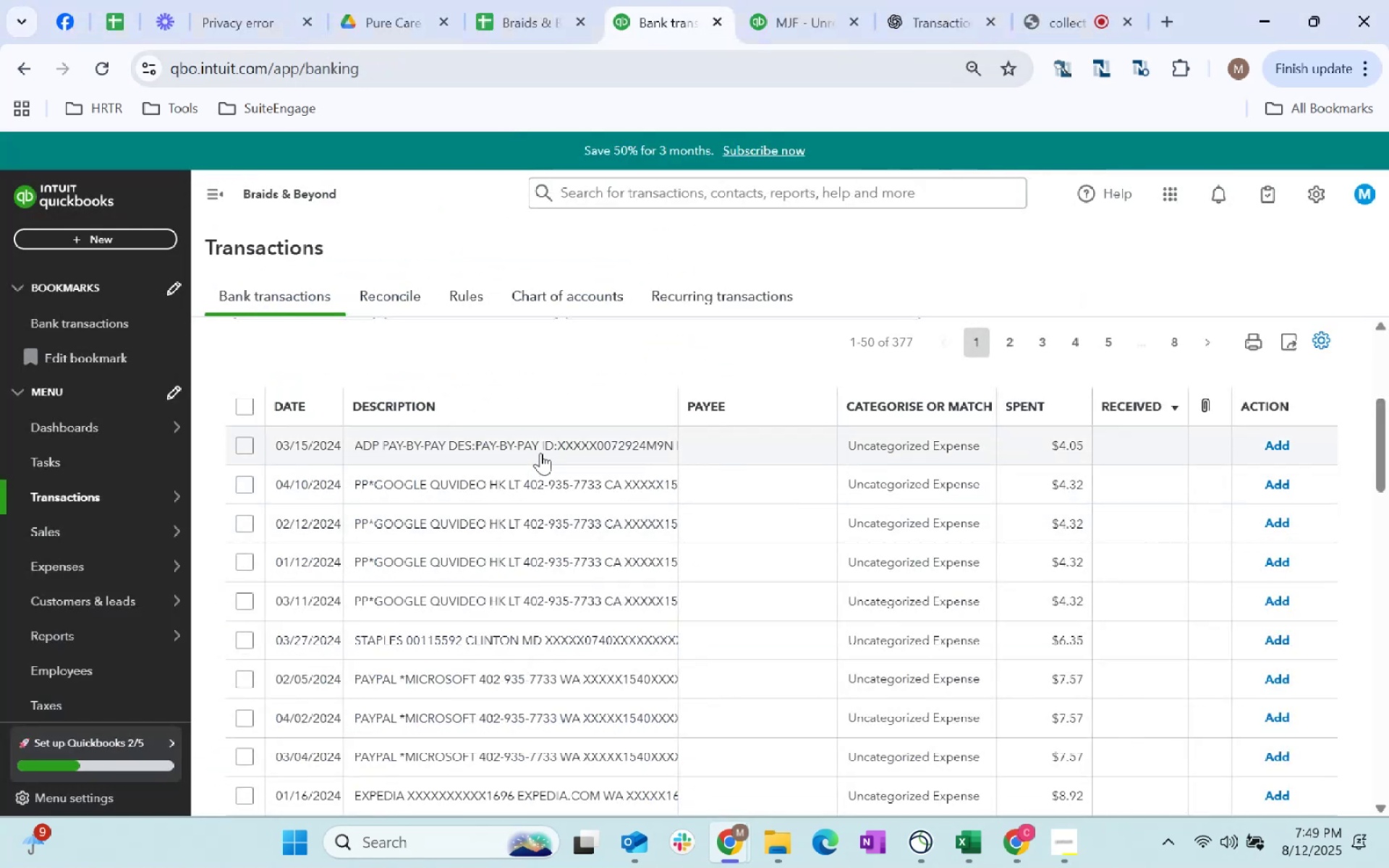 
left_click([545, 453])
 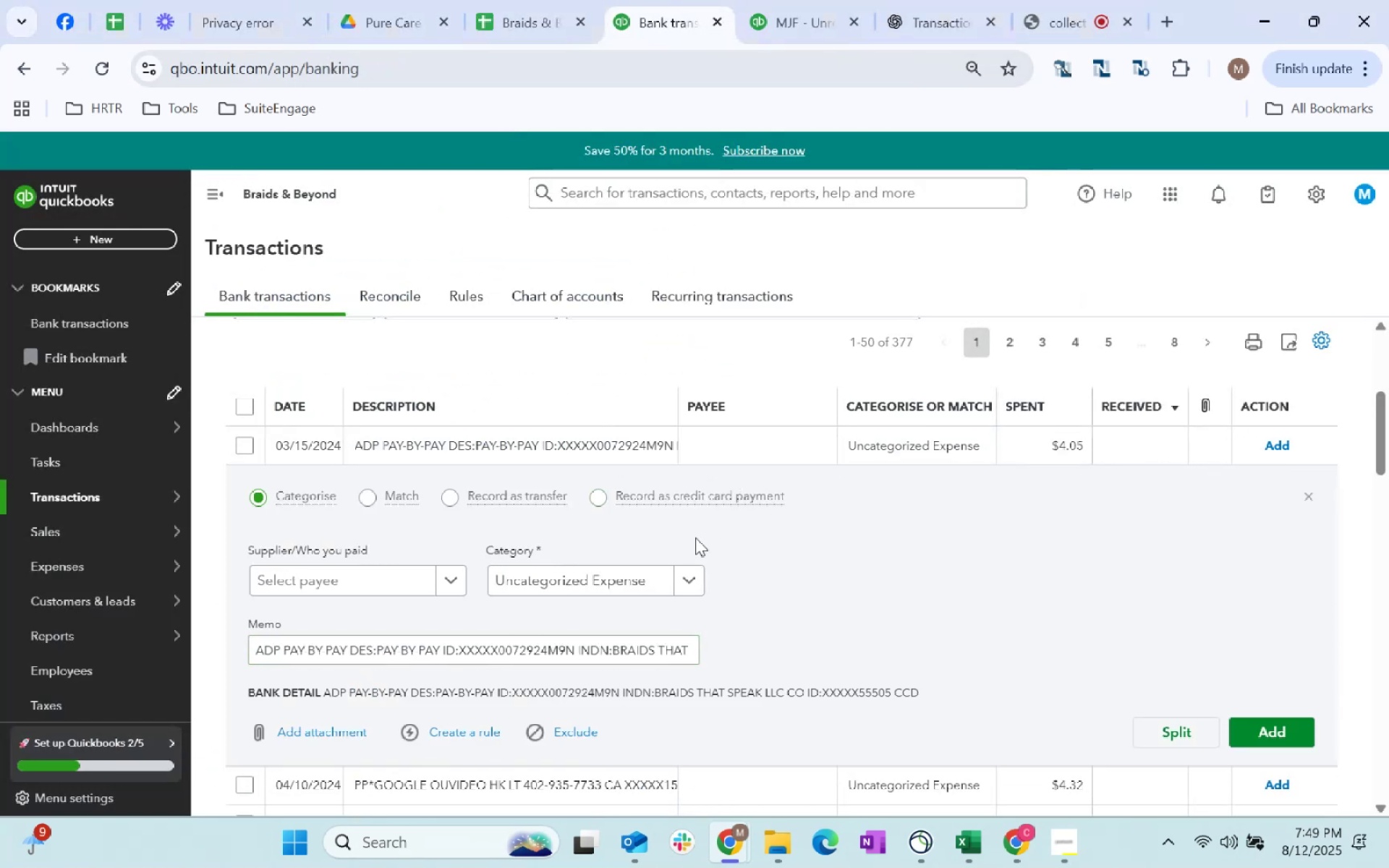 
wait(6.48)
 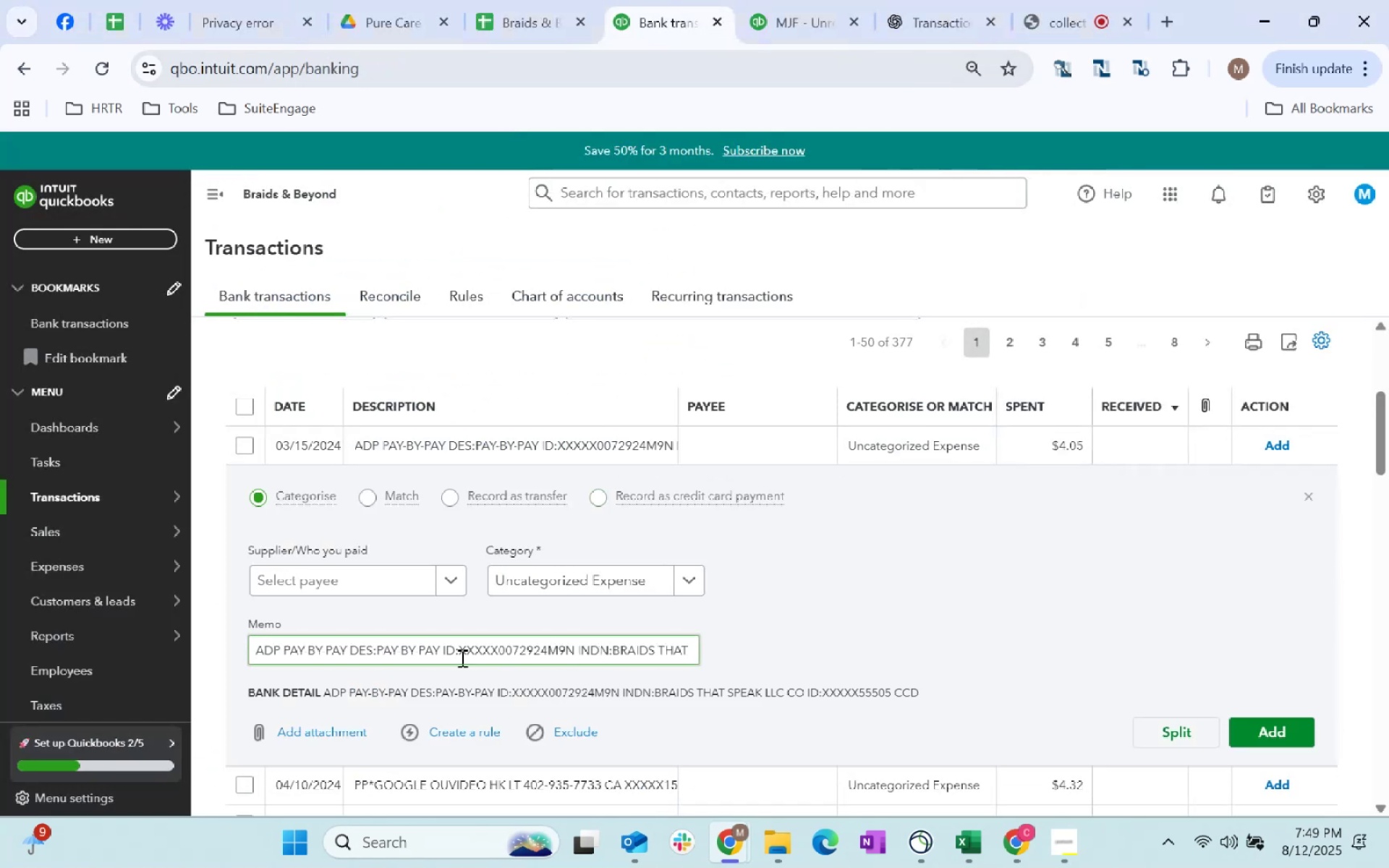 
left_click([394, 576])
 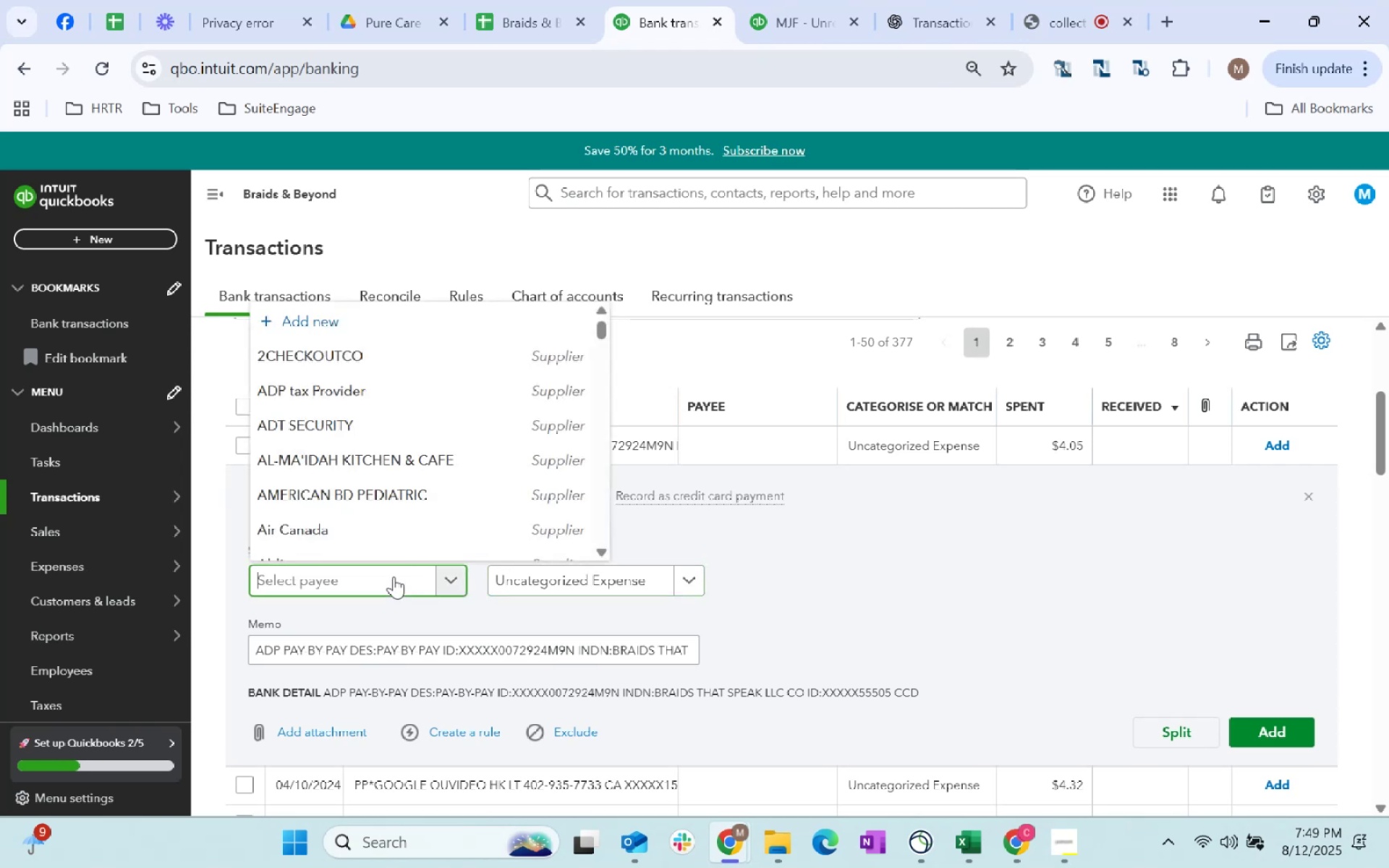 
type(ADP)
 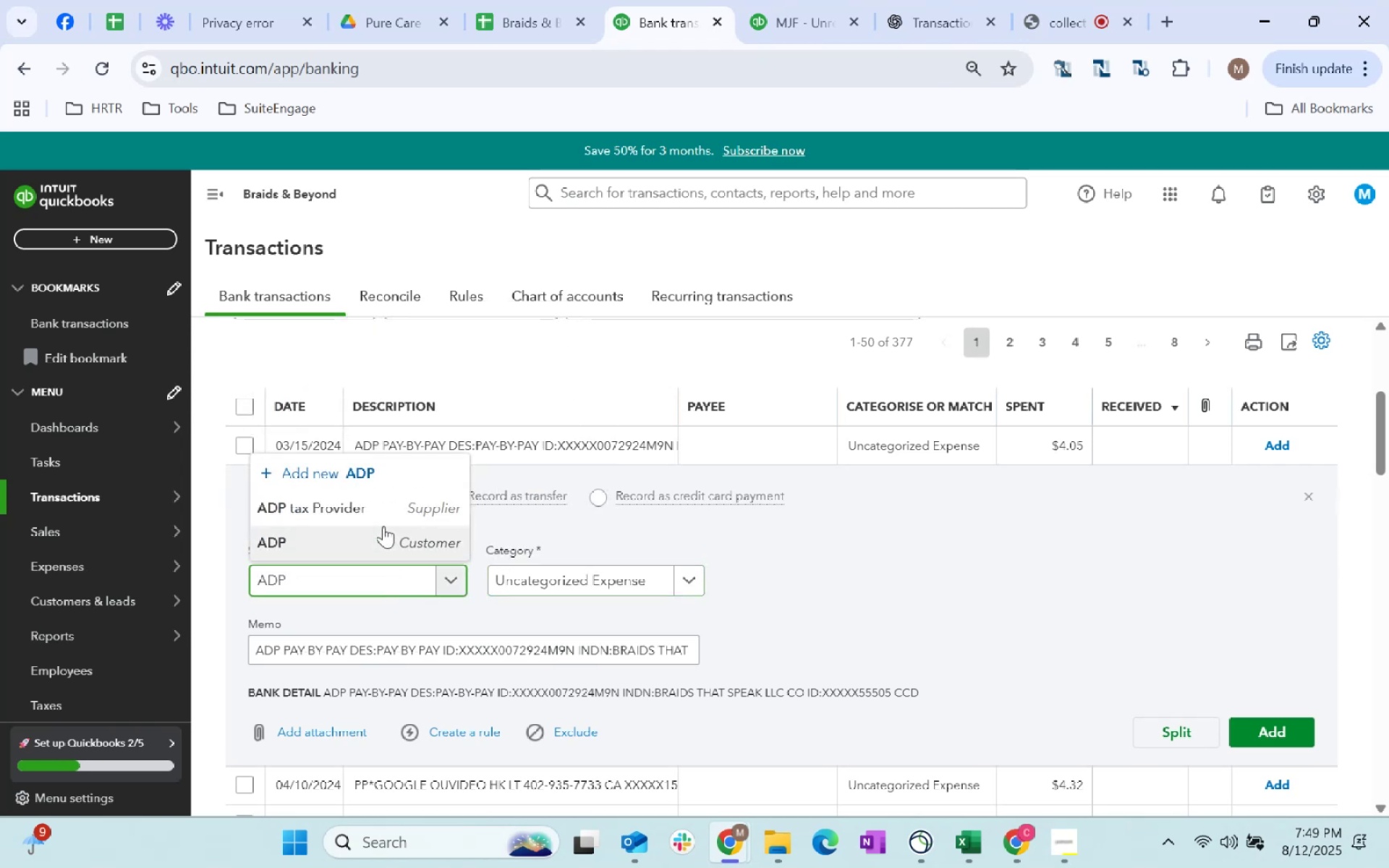 
left_click([399, 506])
 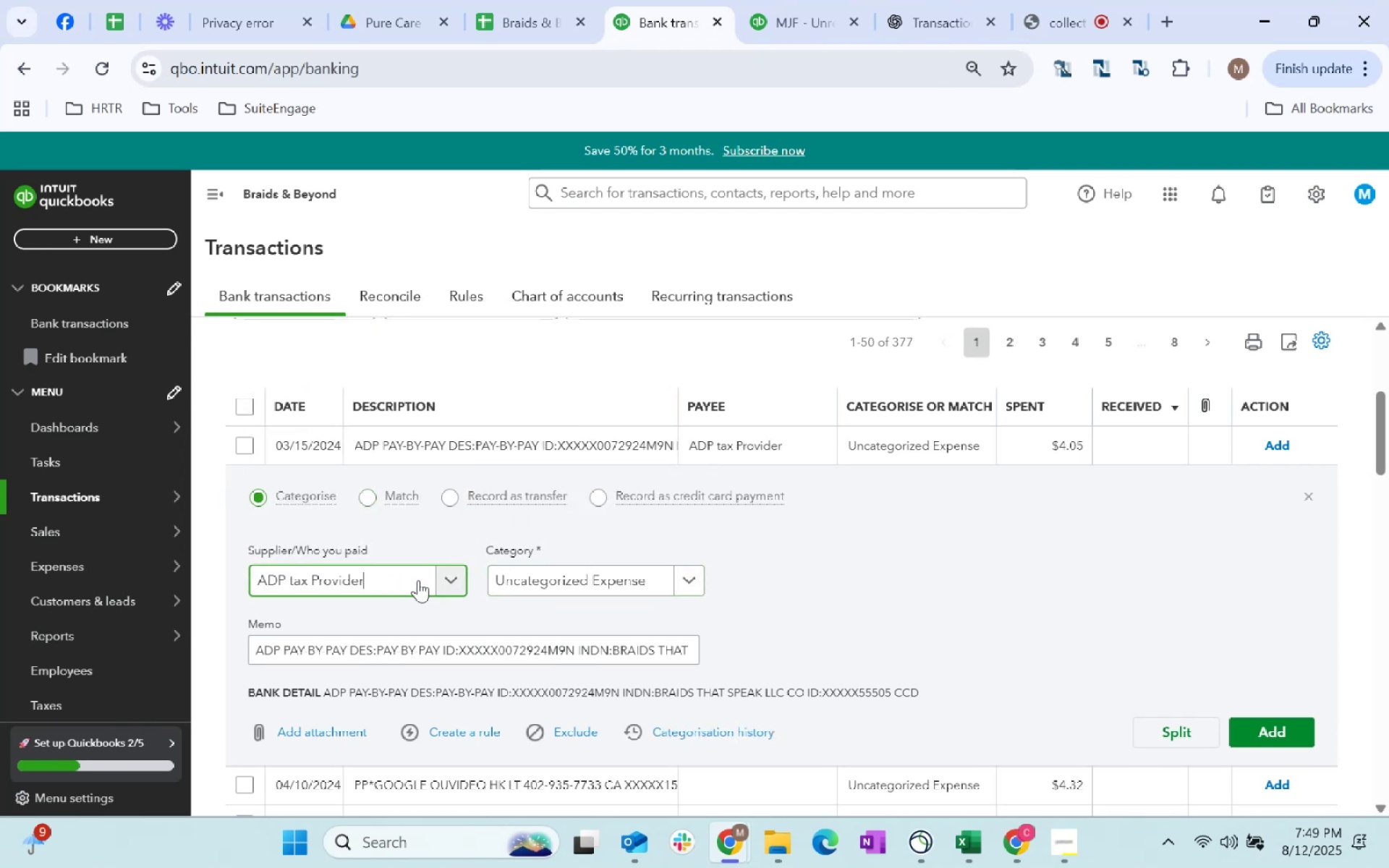 
left_click([594, 574])
 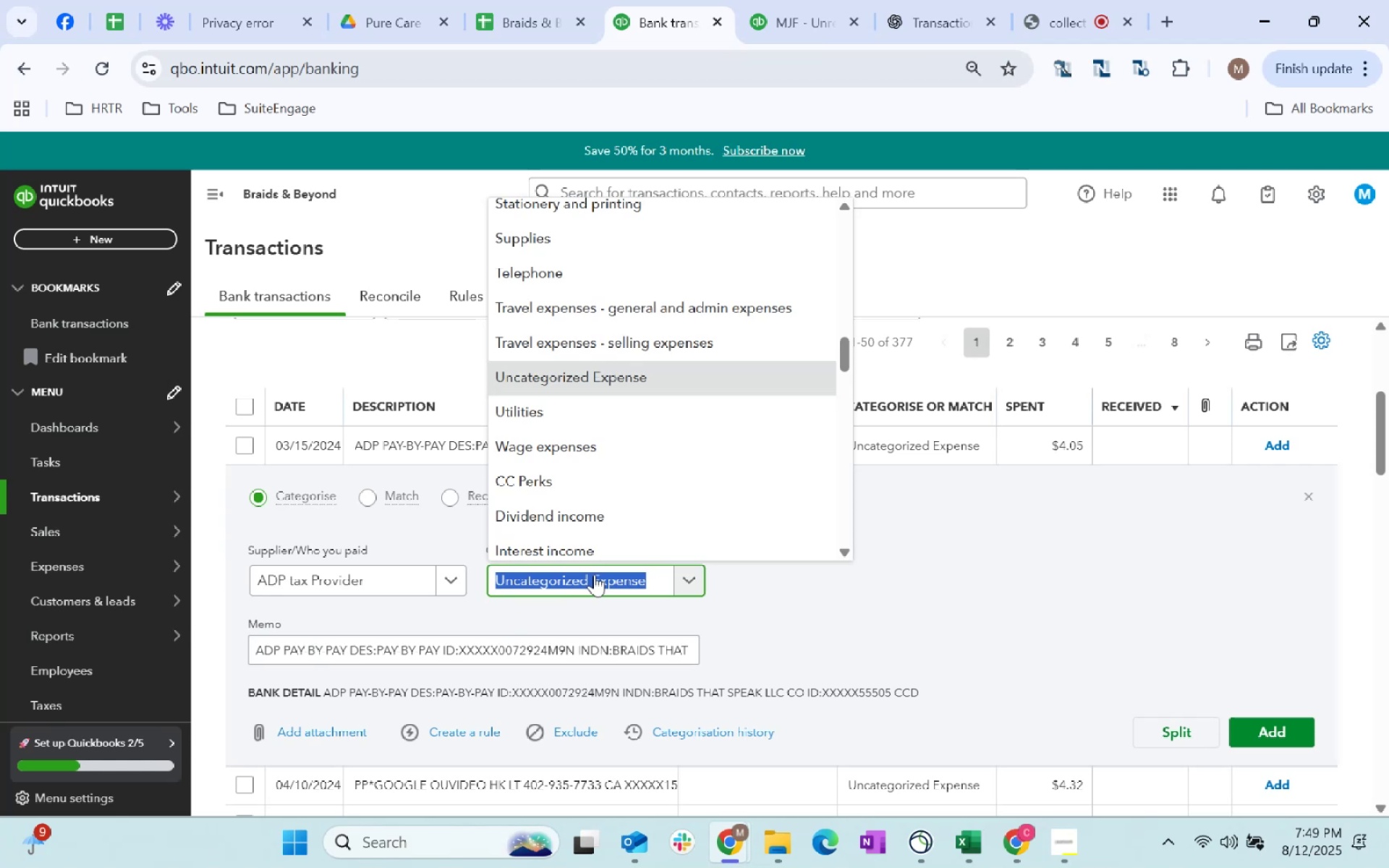 
key(Alt+AltLeft)
 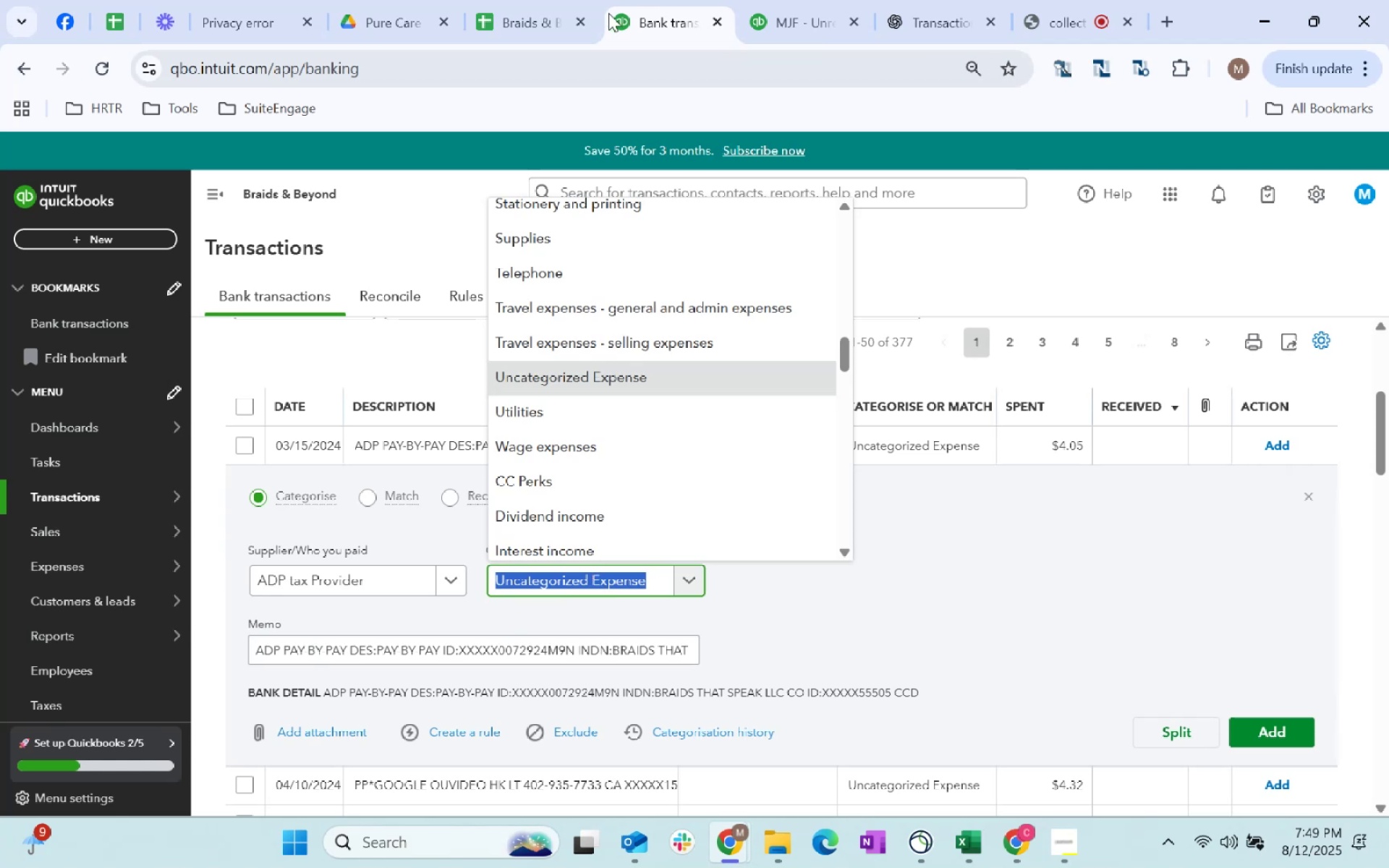 
key(Alt+Tab)
 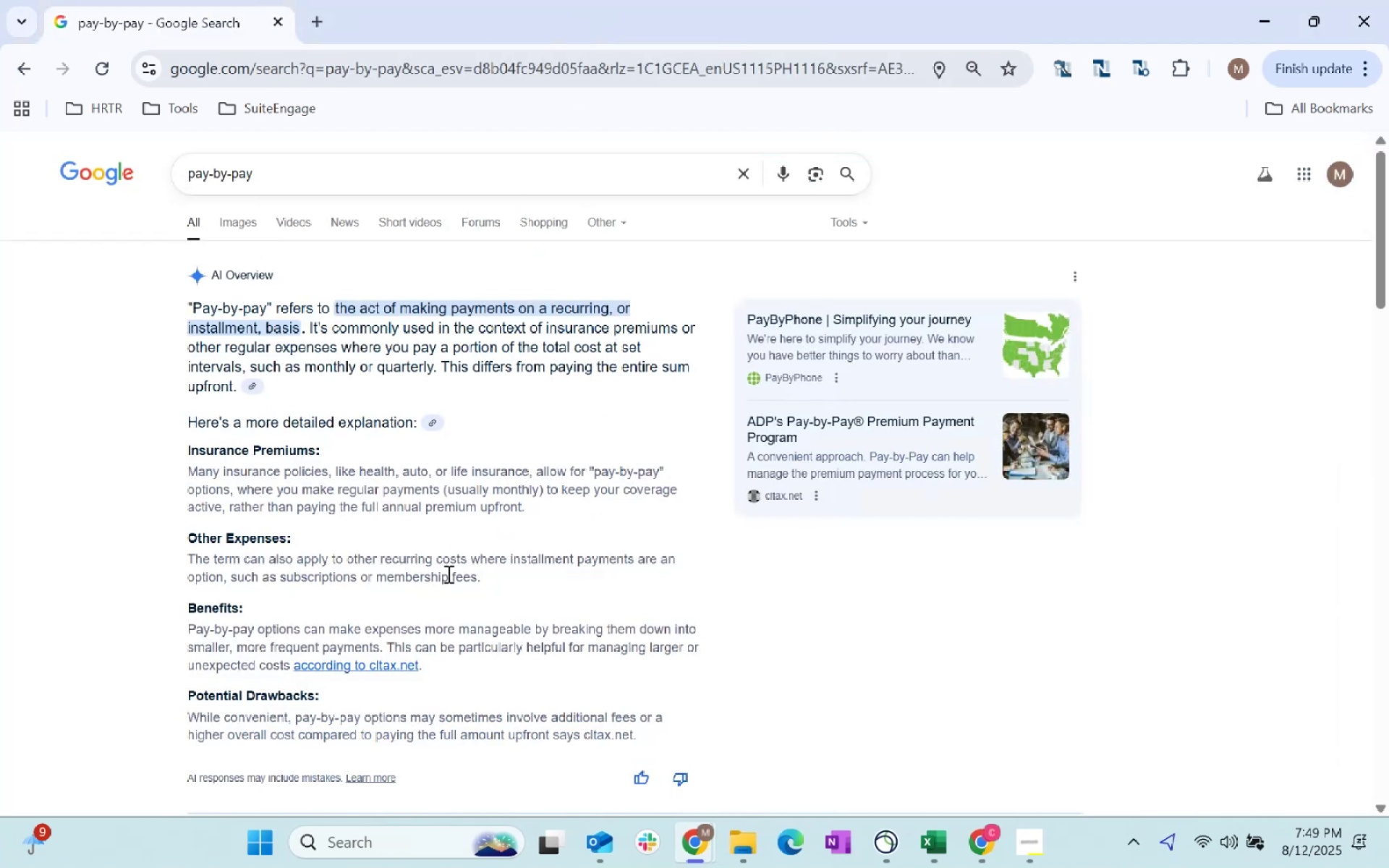 
key(Alt+AltLeft)
 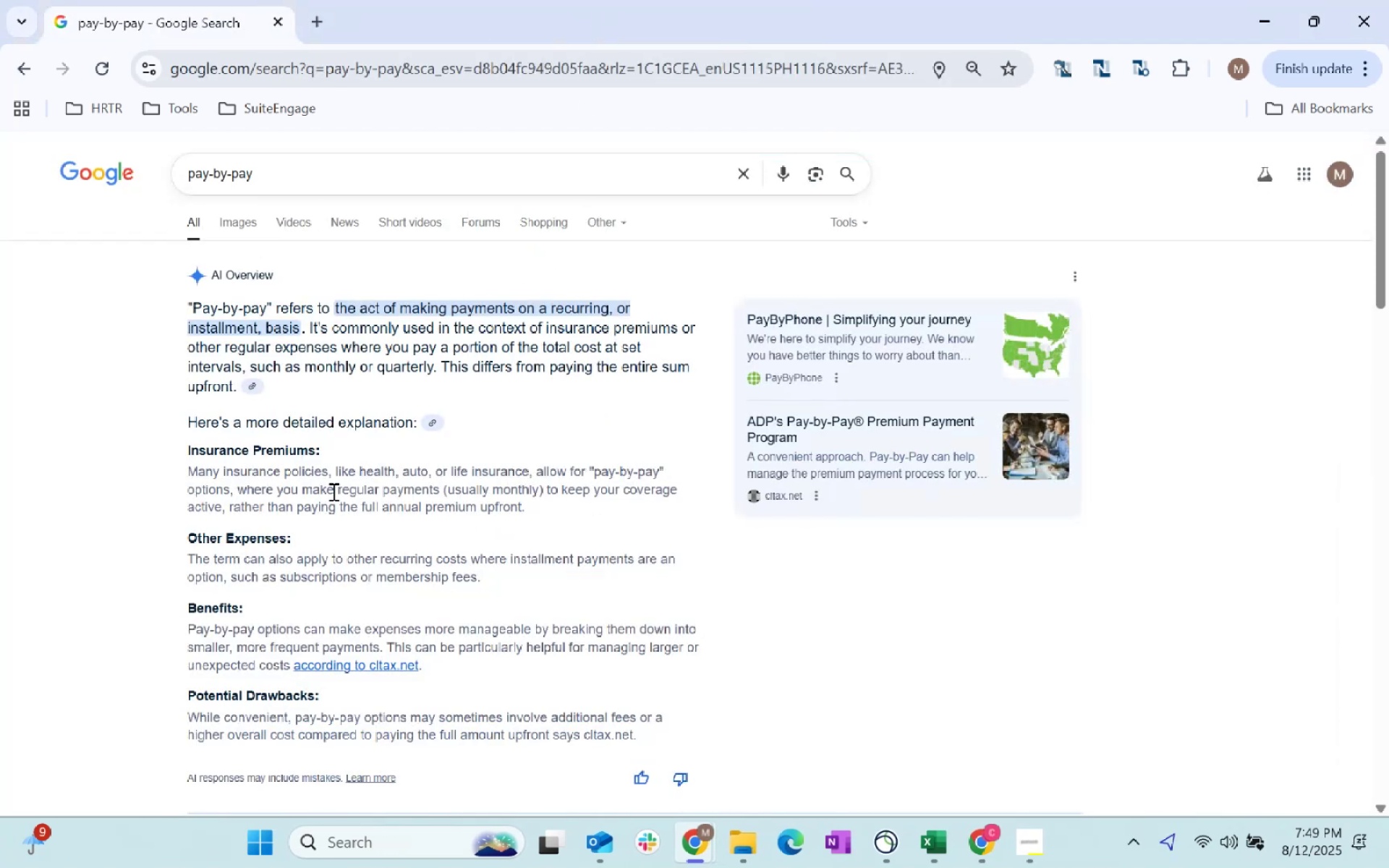 
key(Alt+Tab)
 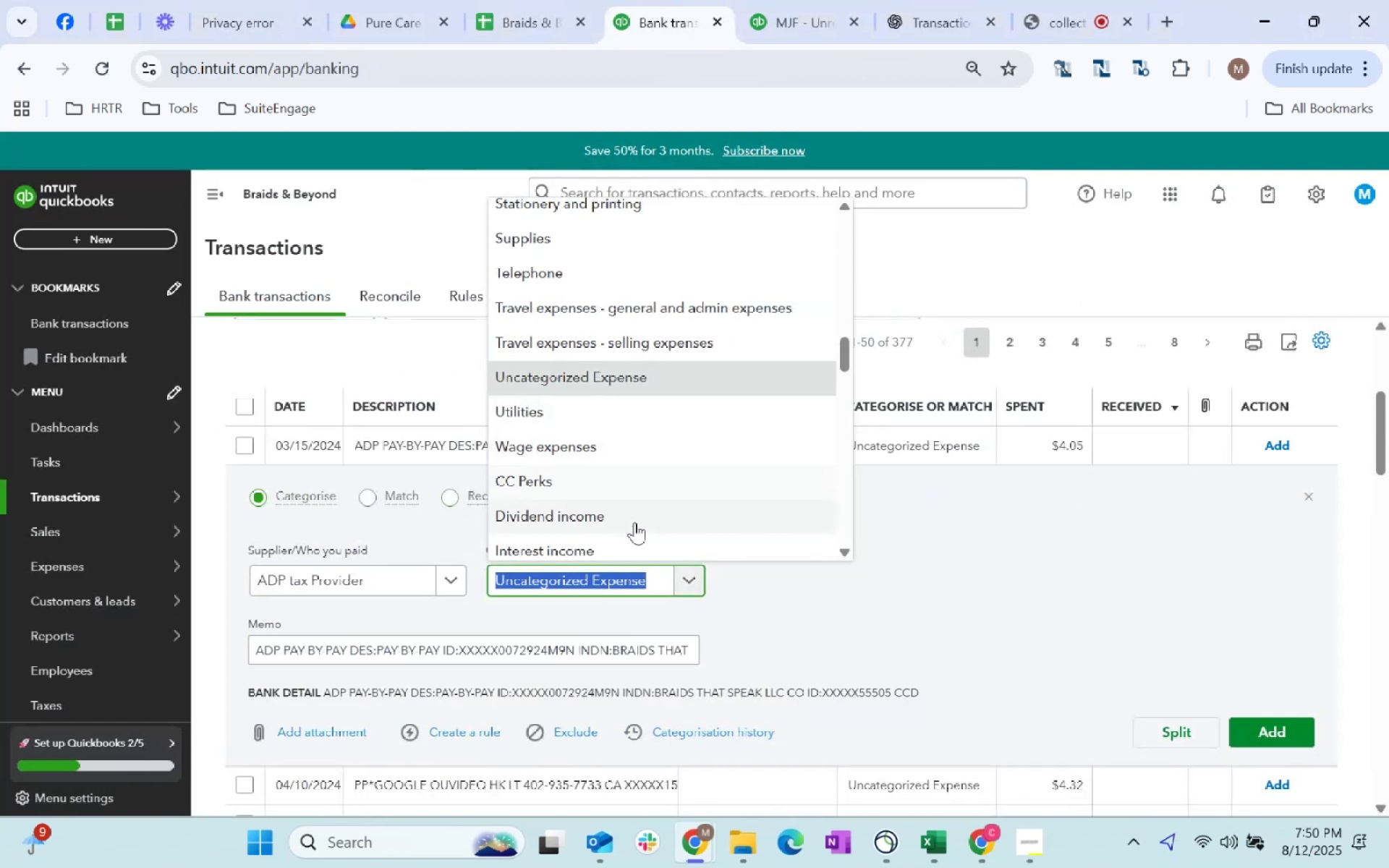 
scroll: coordinate [729, 409], scroll_direction: down, amount: 55.0
 